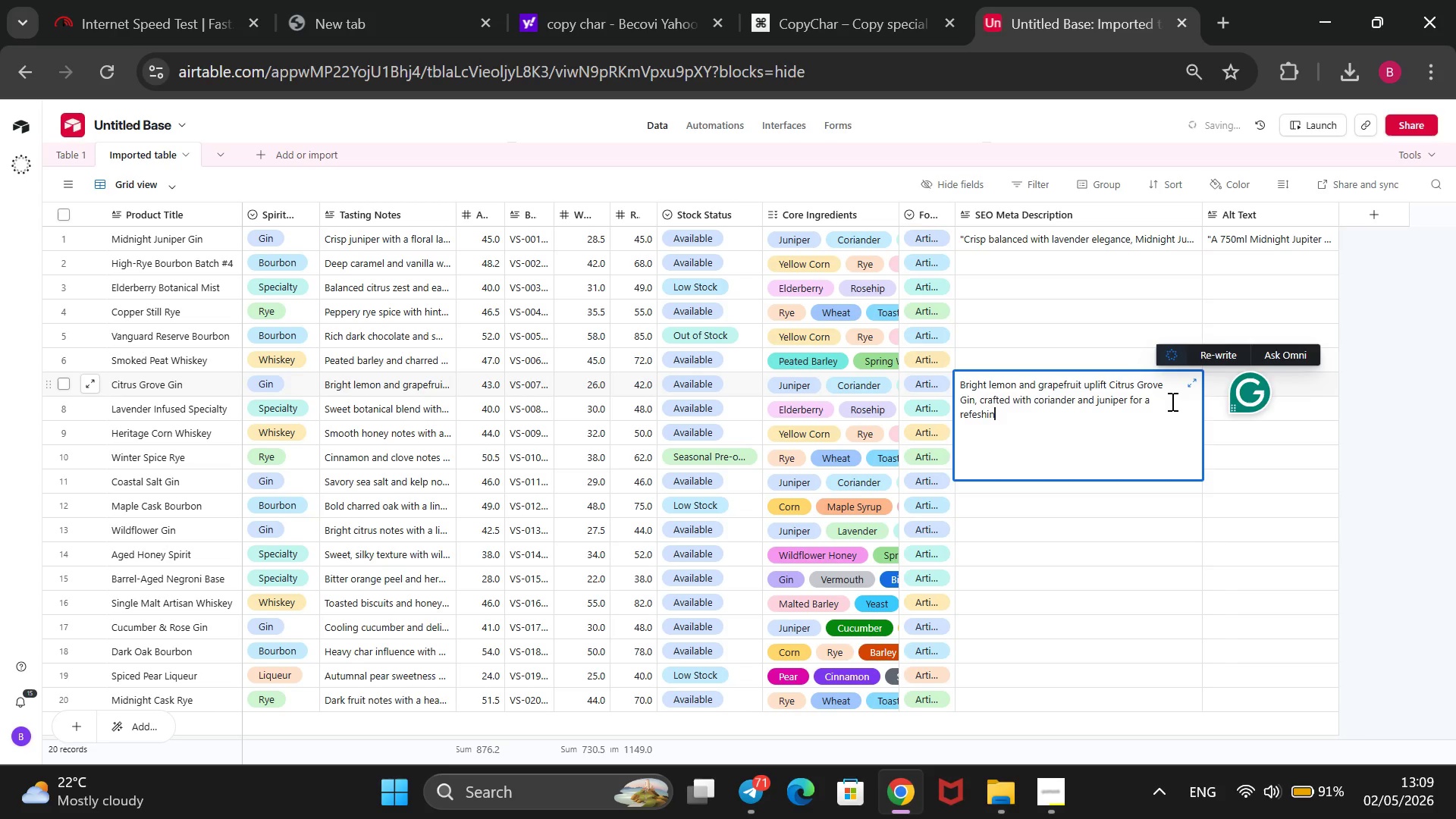 
key(Backspace)
key(Backspace)
key(Backspace)
key(Backspace)
key(Backspace)
type(reshing srt)
key(Backspace)
key(Backspace)
key(Backspace)
type(artisan spirit experience.@@)
 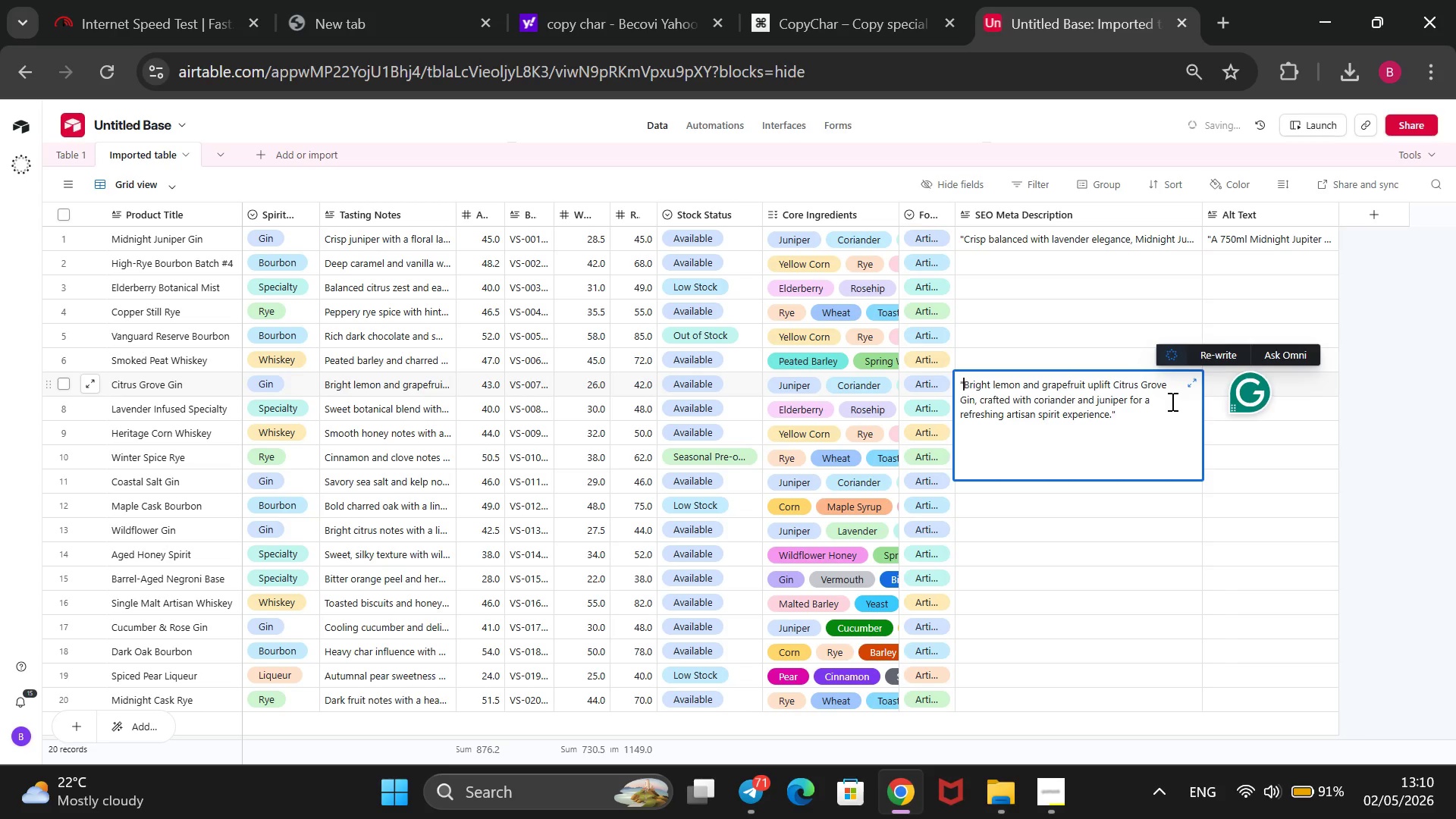 
 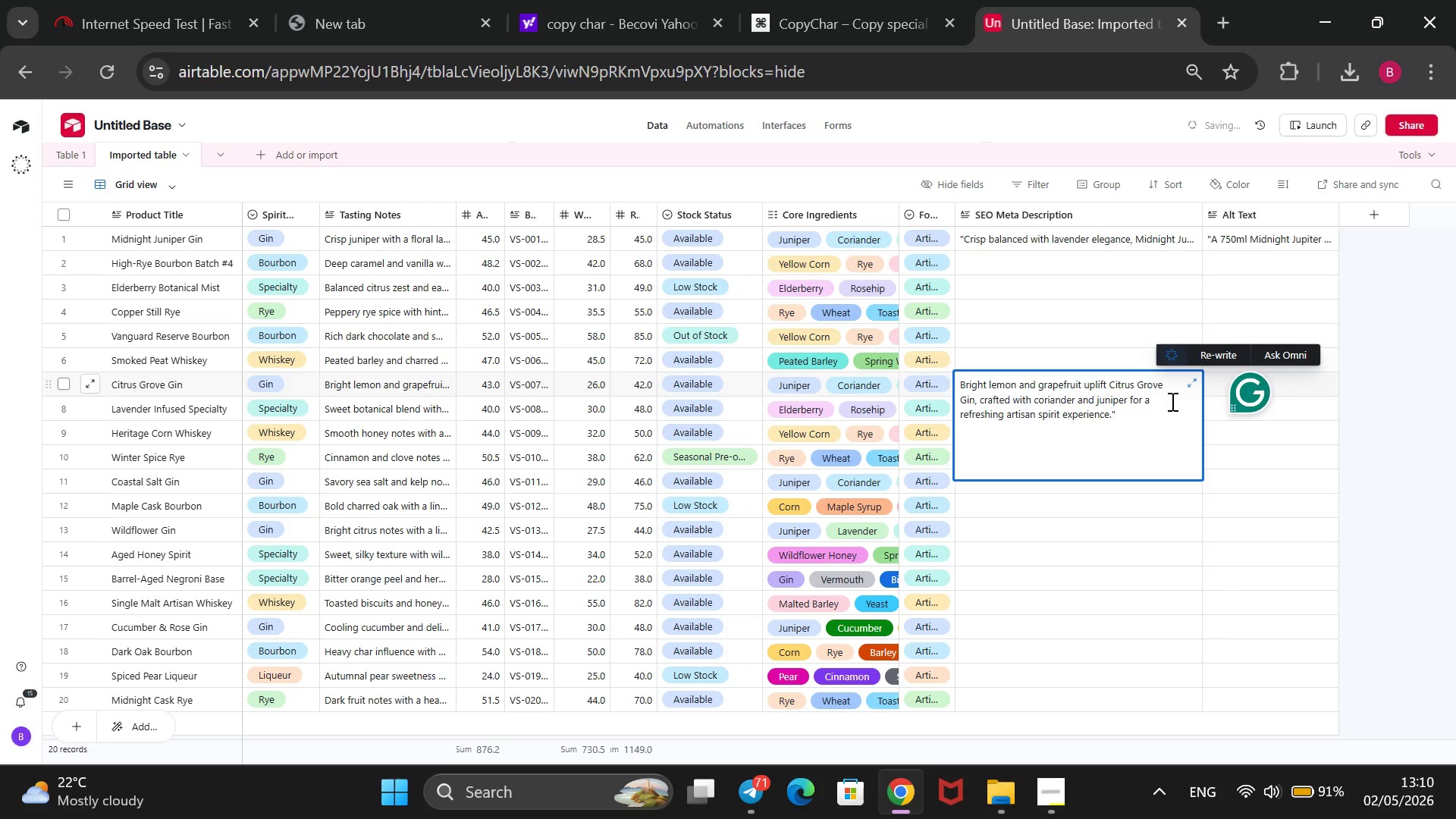 
hold_key(key=ArrowUp, duration=1.09)
 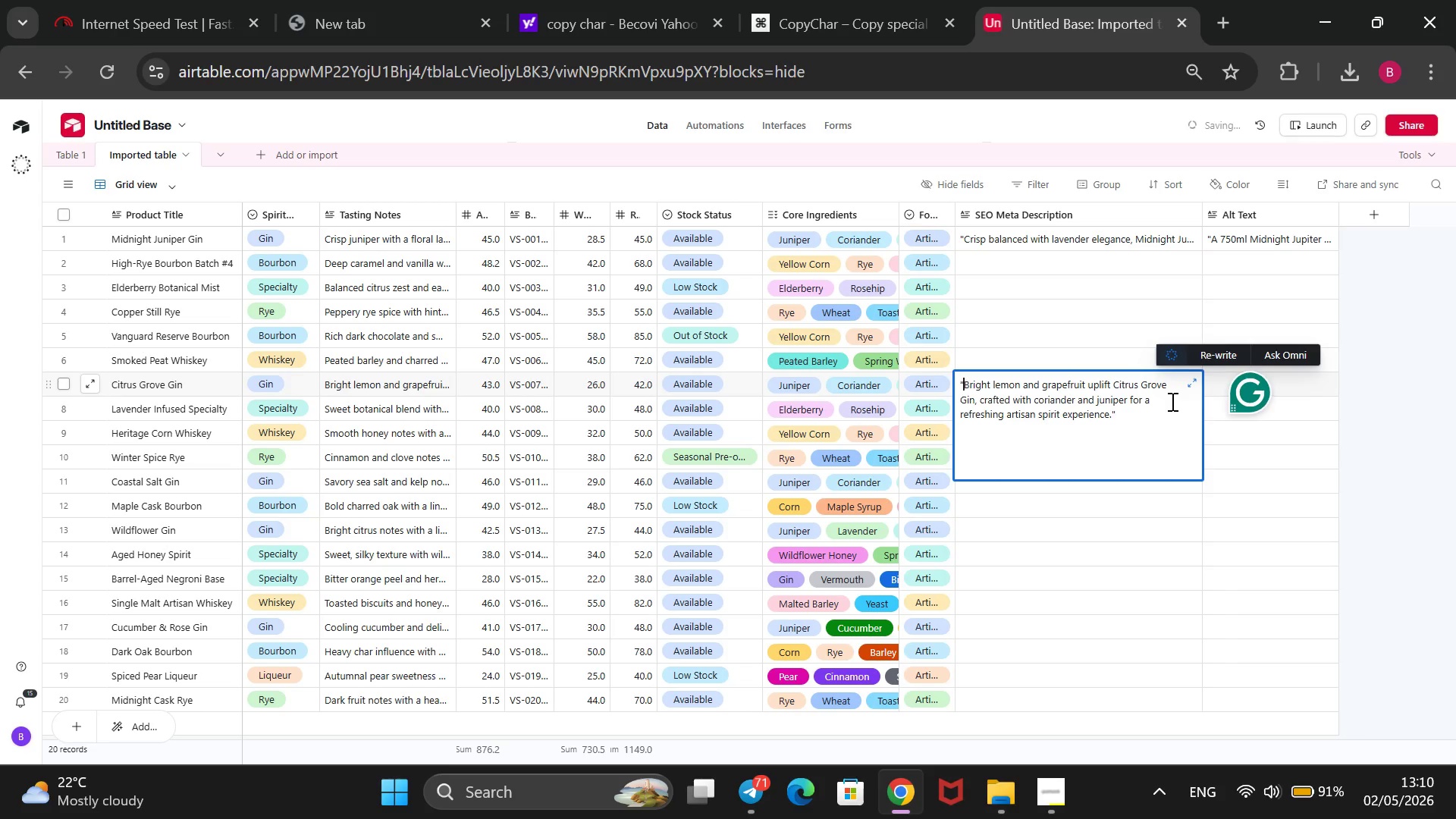 
left_click([1294, 377])
 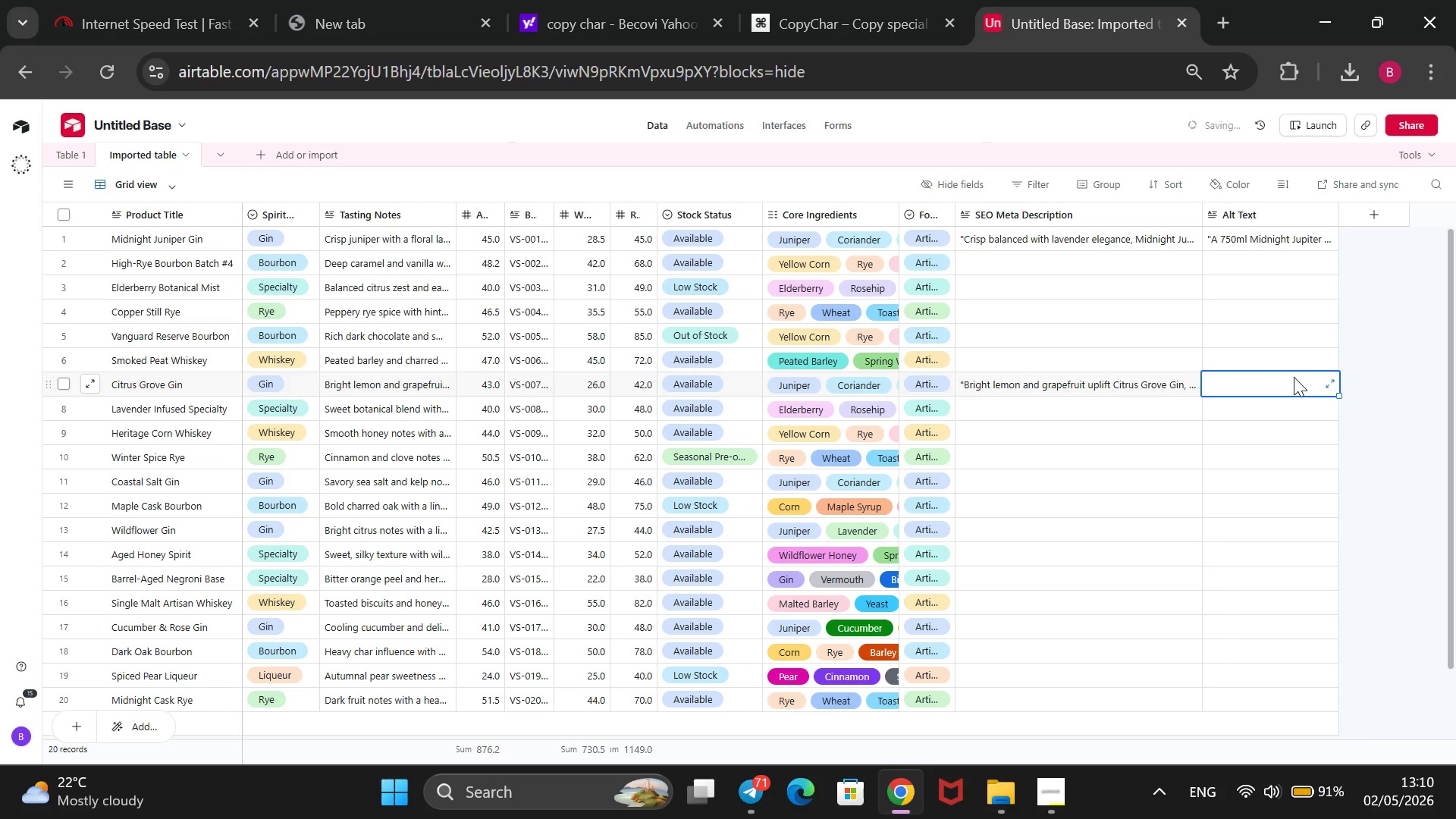 
type(A 750)
 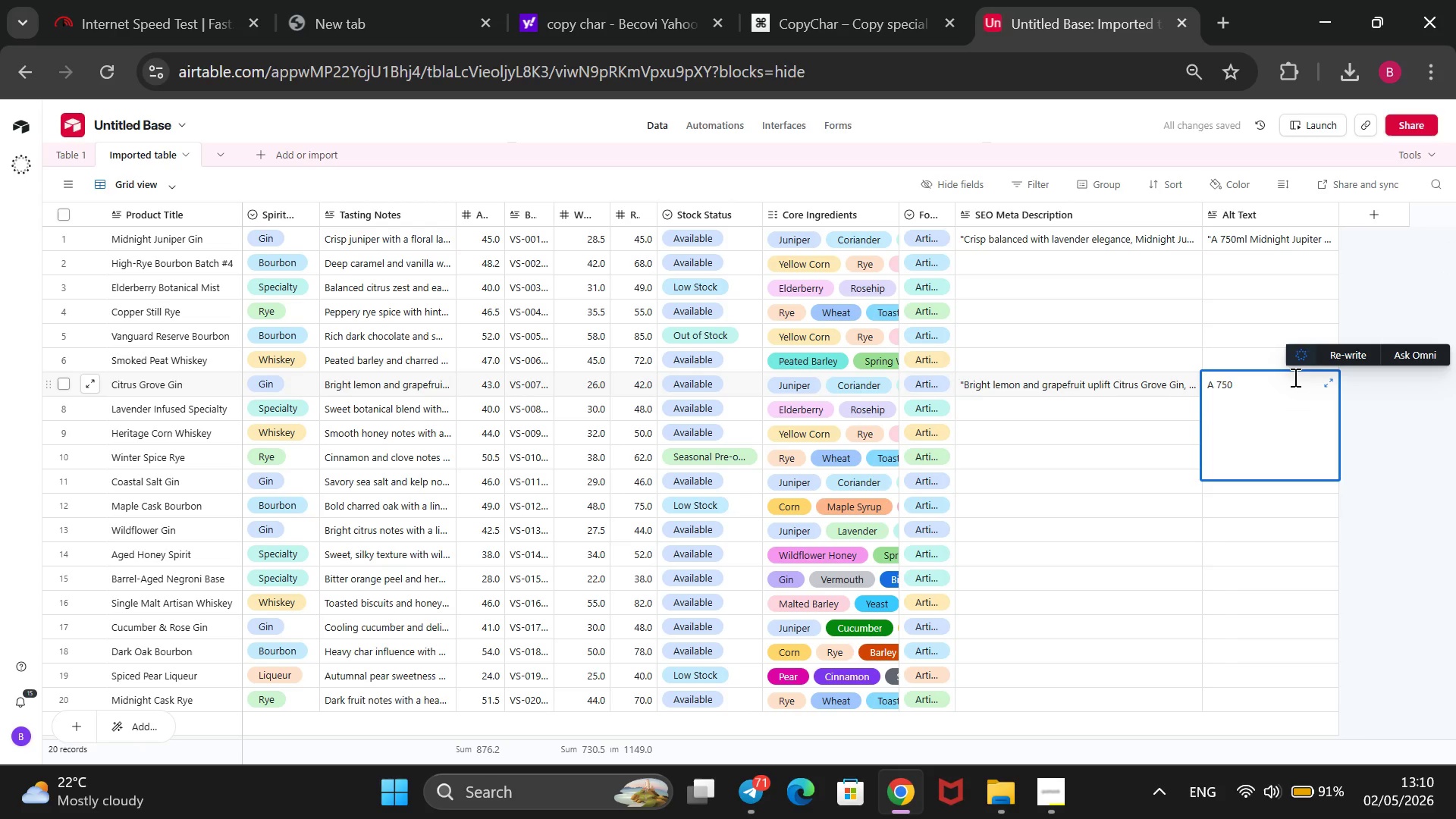 
type(ml Citrus Grove bottle displayed with fresh lemon slices )
key(Backspace)
type(, grapefruit wedges )
key(Backspace)
type(, and coriander seeds to highlight its vibranr )
key(Backspace)
key(Backspace)
type(t citrus profile.@@)
 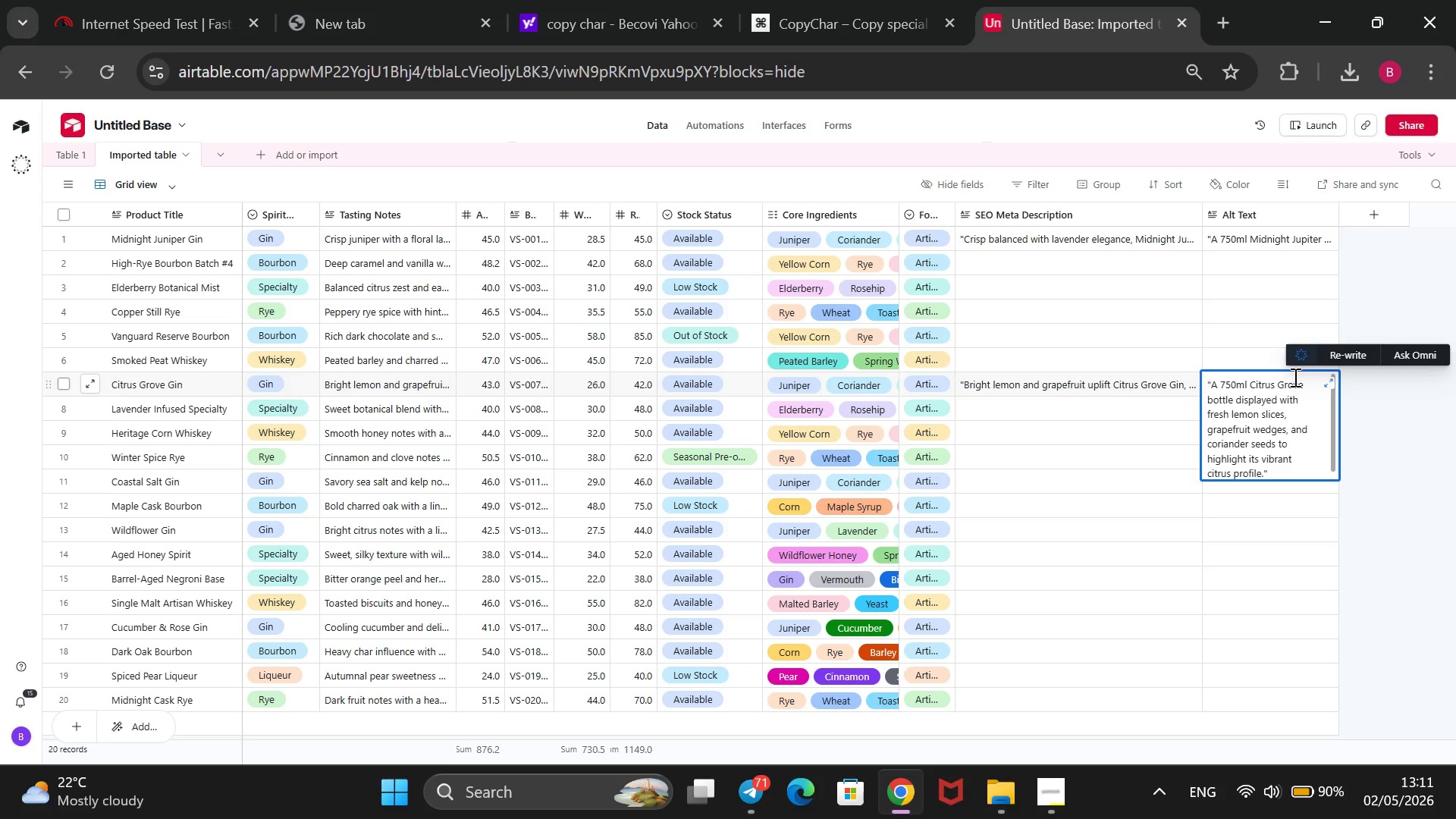 
 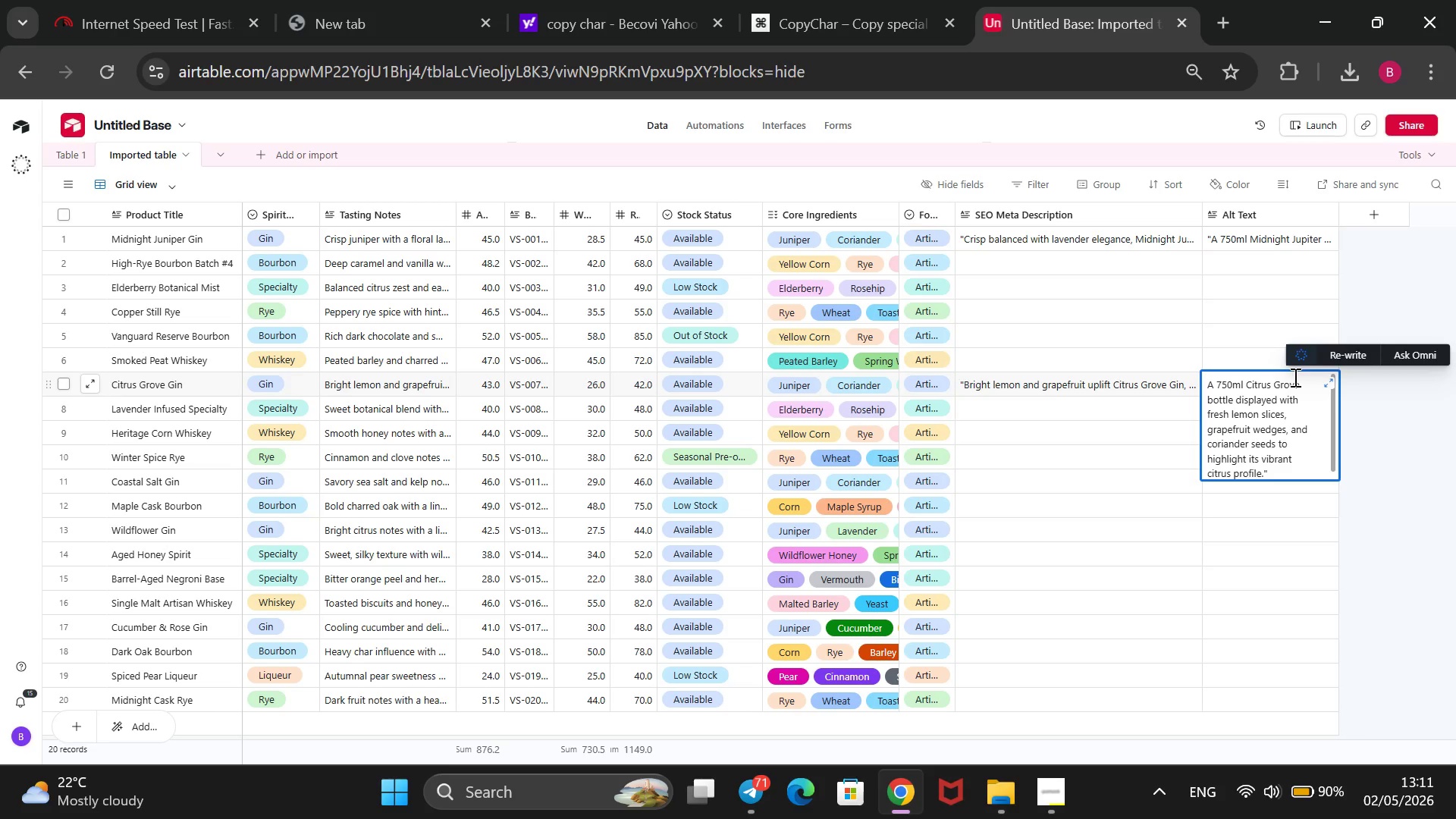 
hold_key(key=ArrowUp, duration=1.22)
 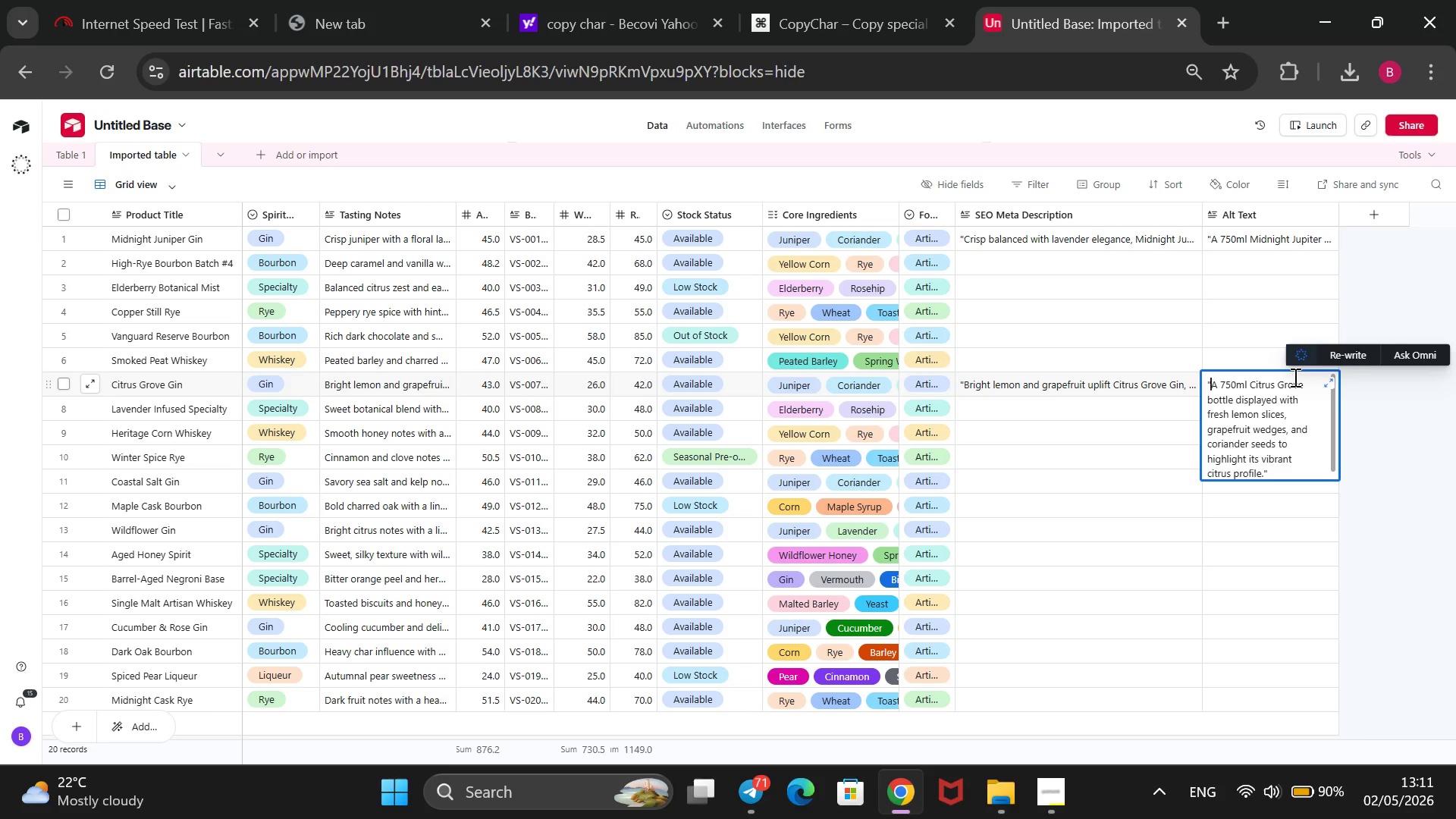 
wait(6.3)
 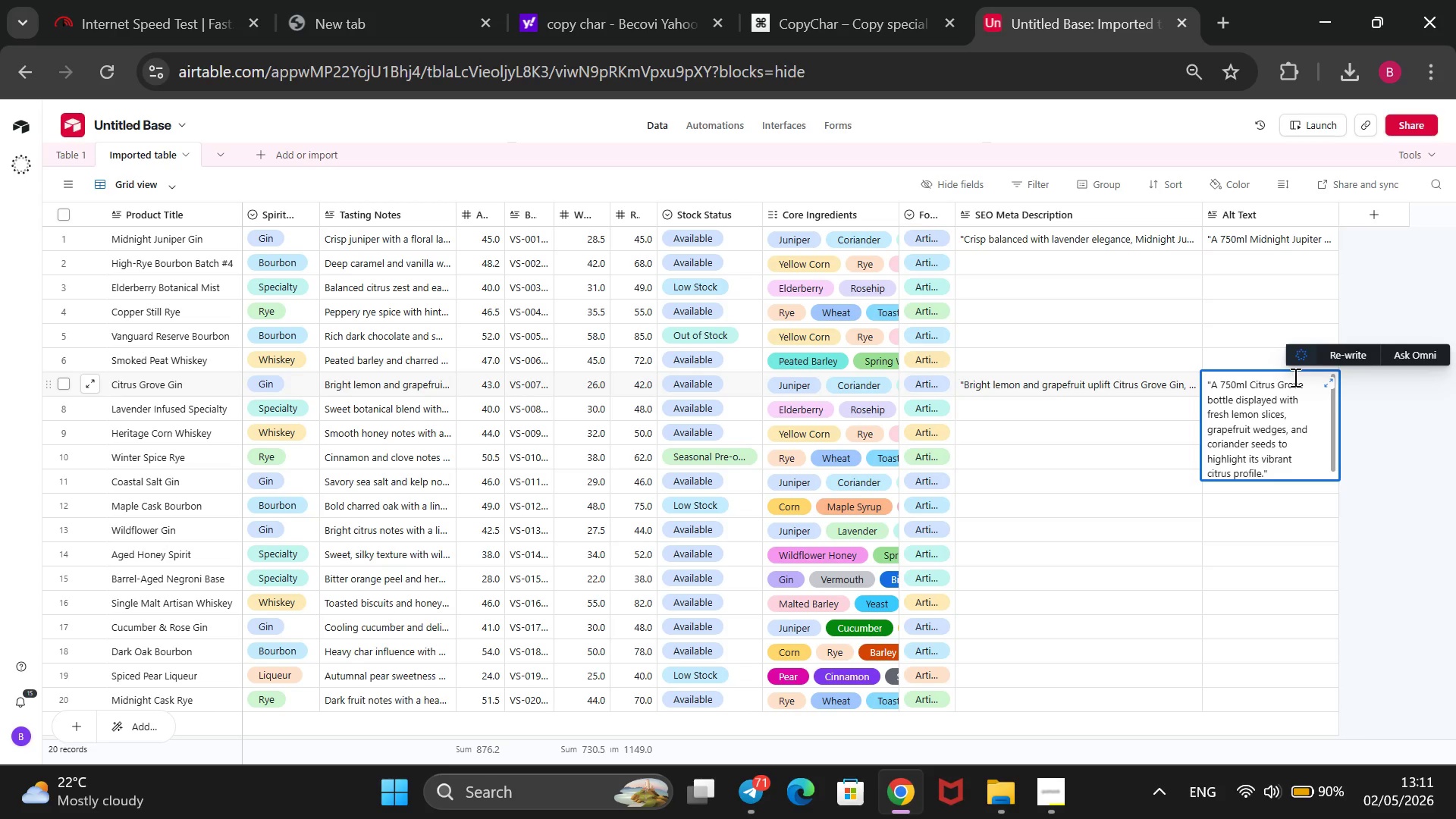 
left_click([1064, 485])
 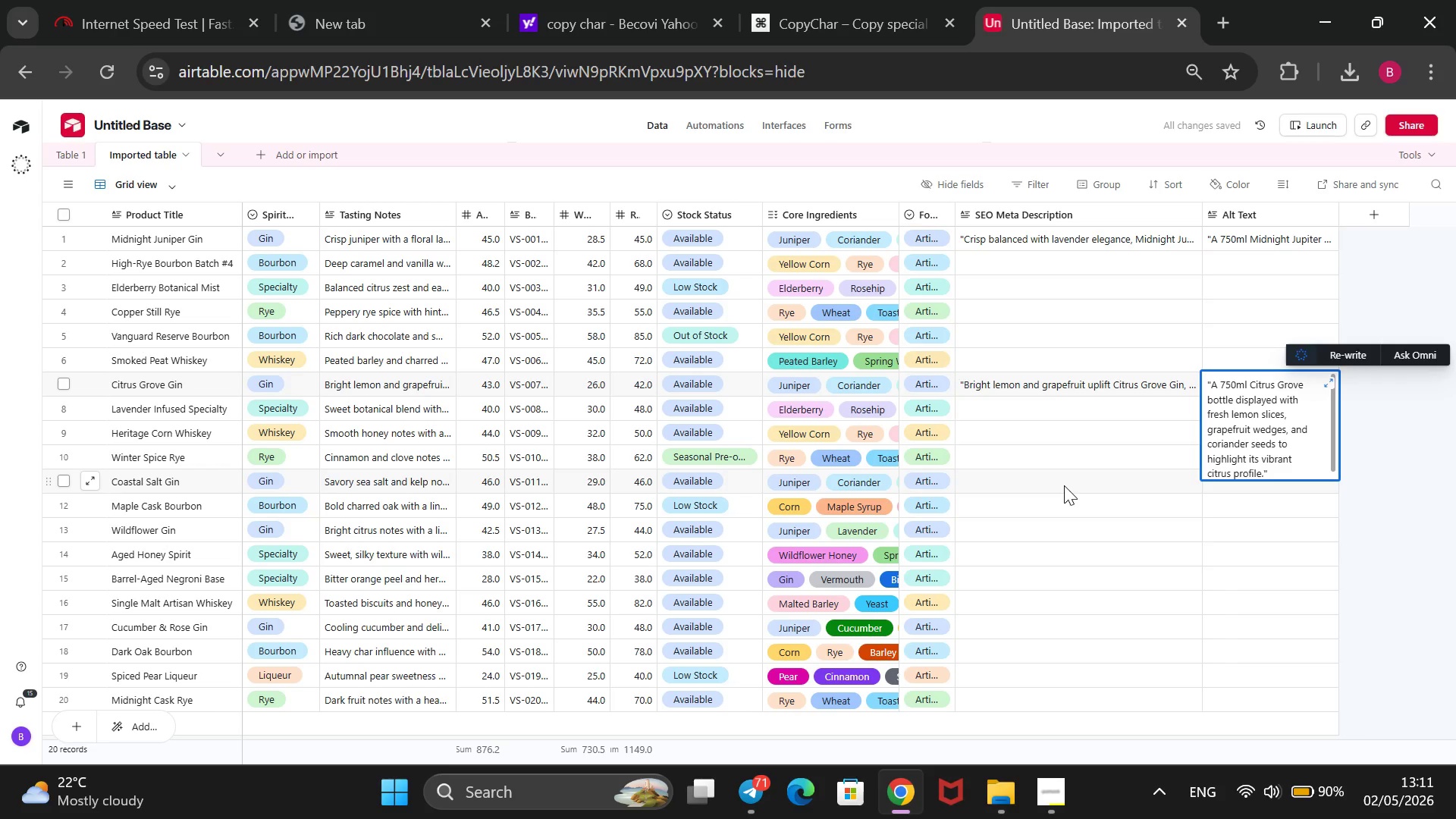 
type(Savory sea salt)
 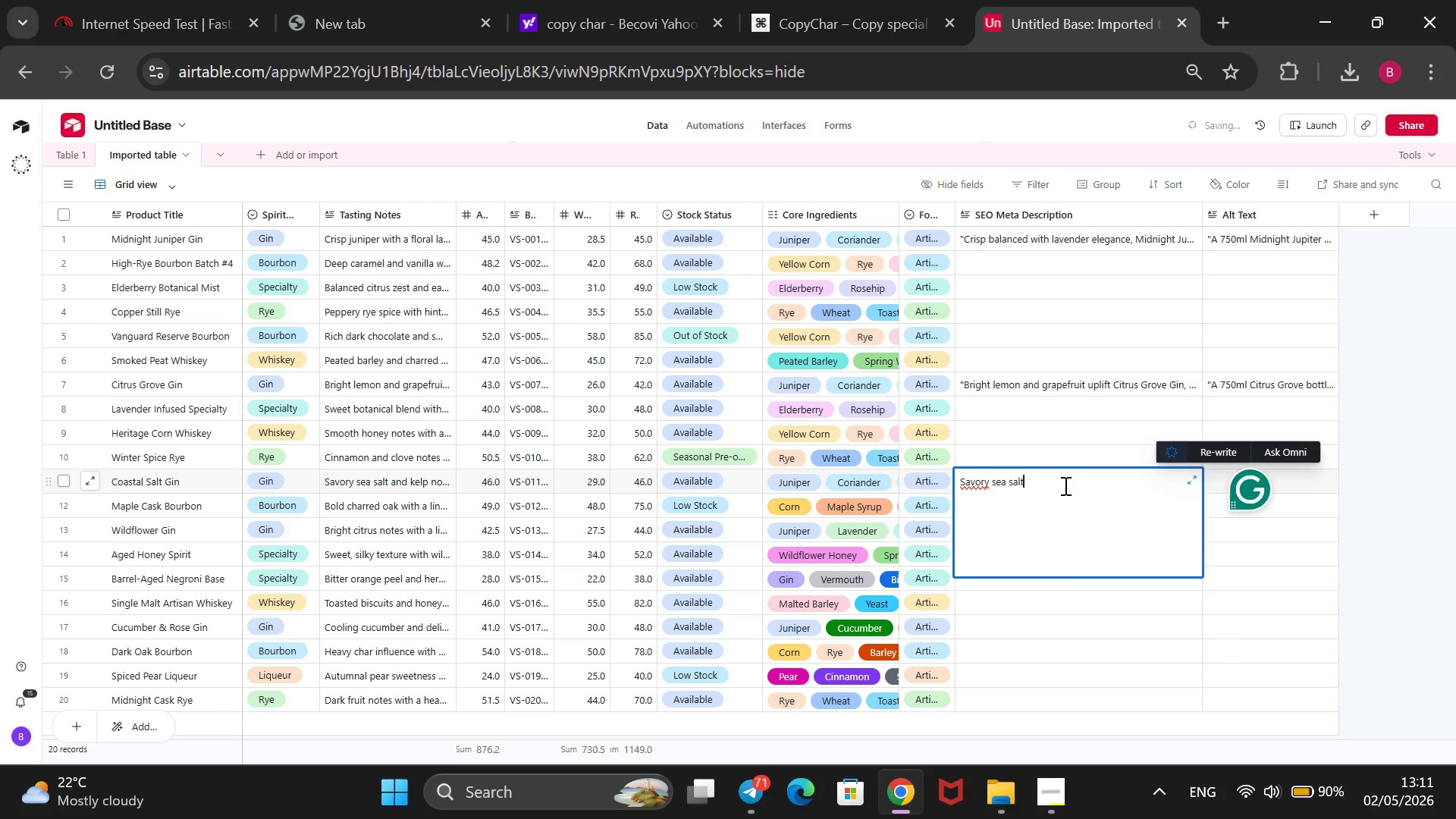 
wait(5.77)
 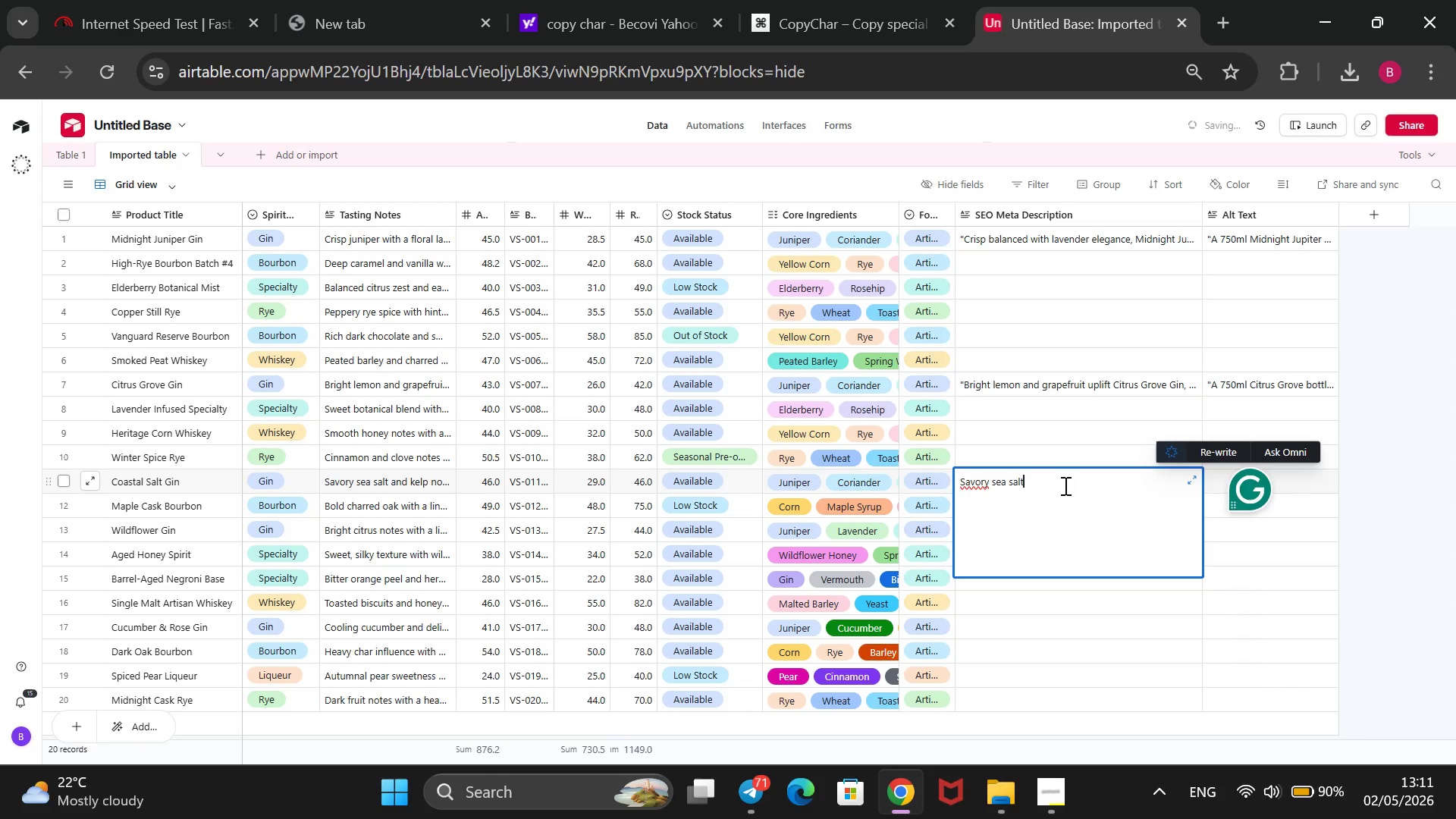 
type( and )
 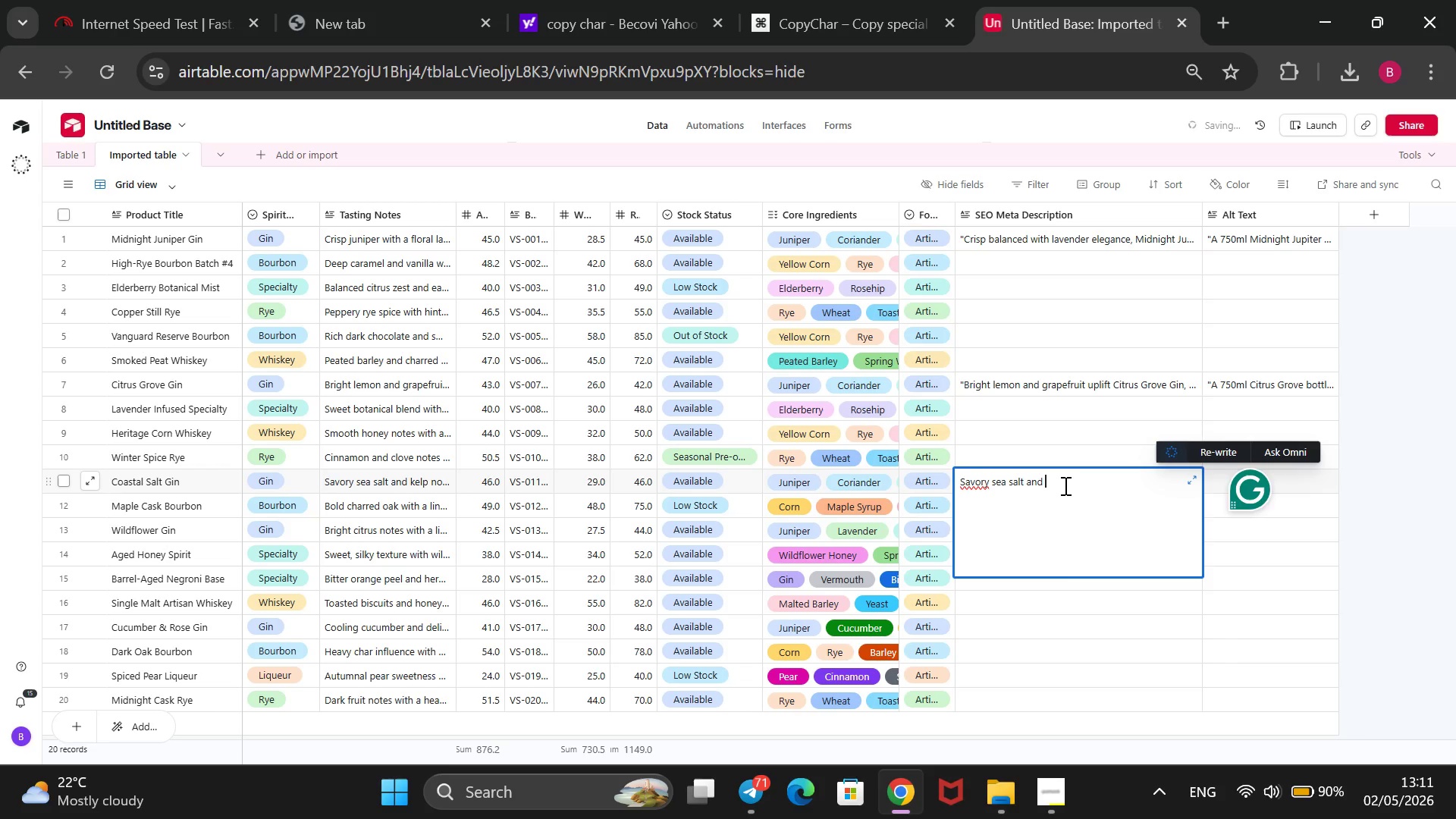 
type(keep)
key(Backspace)
key(Backspace)
type(lp meet sharp juniper in A)
key(Backspace)
key(Backspace)
type( Coastal Salt Gin, a bold maritime-inspie)
key(Backspace)
type(red spirit from Vanguard`s artisann)
key(Backspace)
type( collection.@@)
 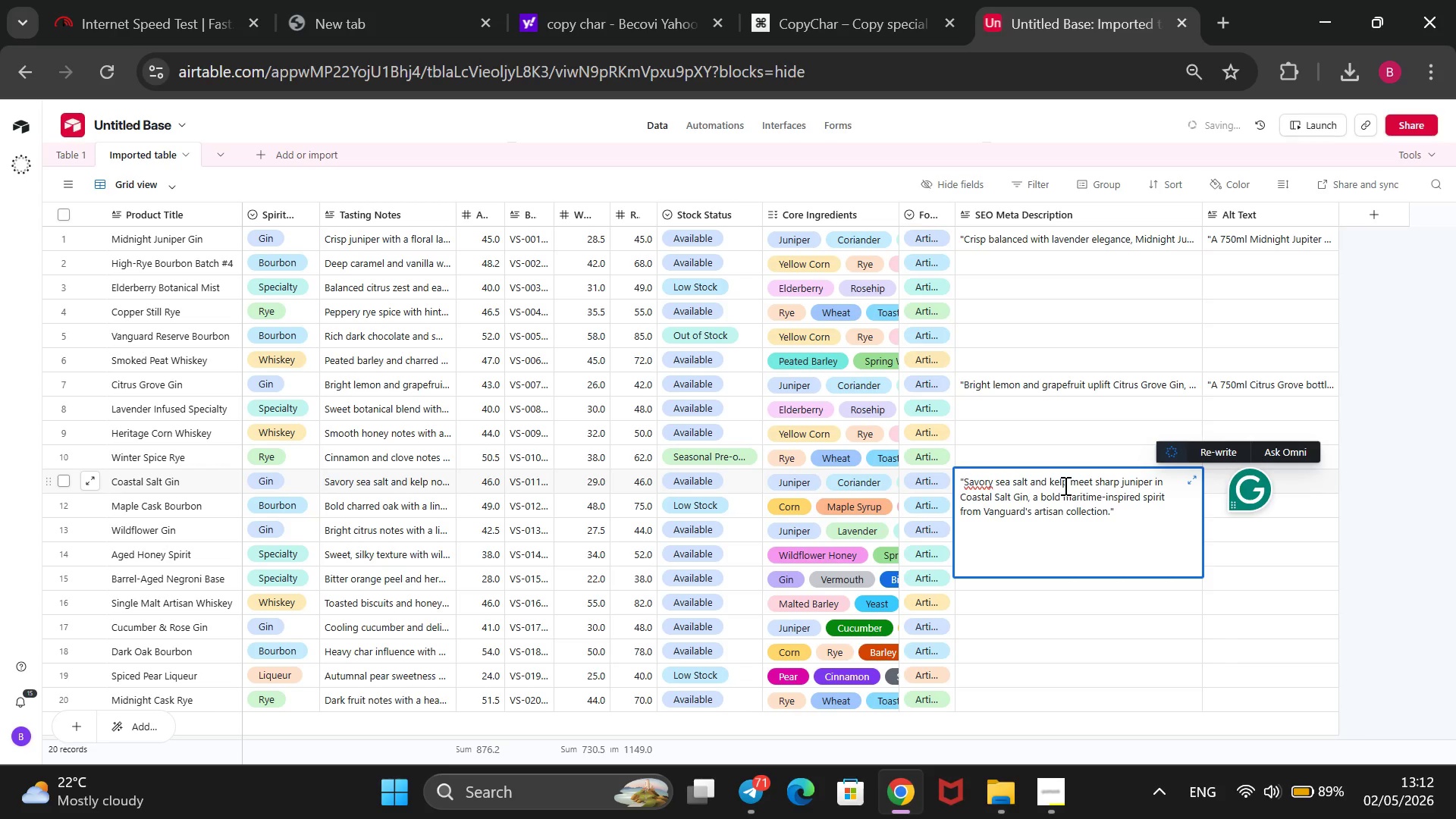 
 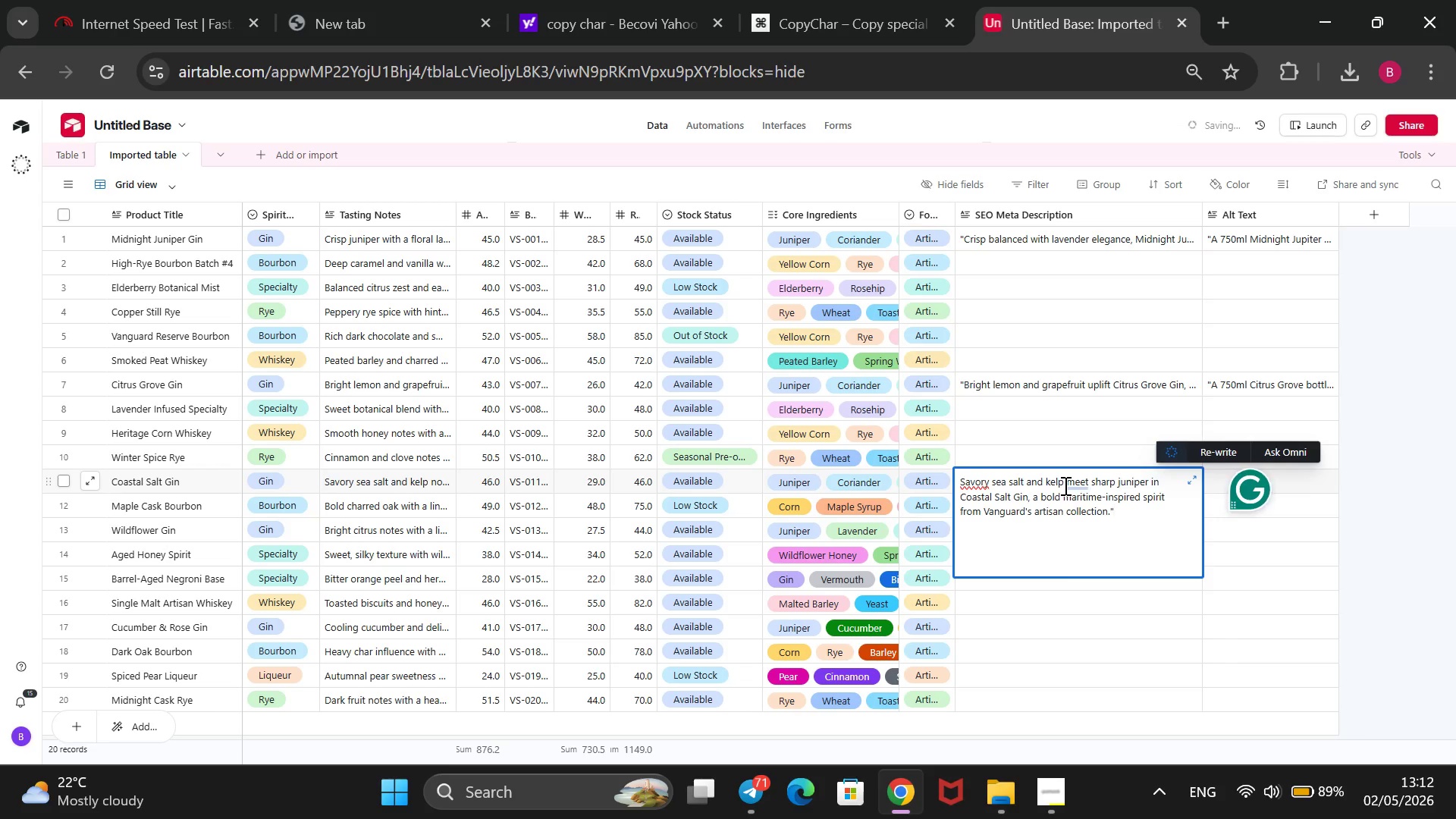 
hold_key(key=ArrowUp, duration=1.3)
 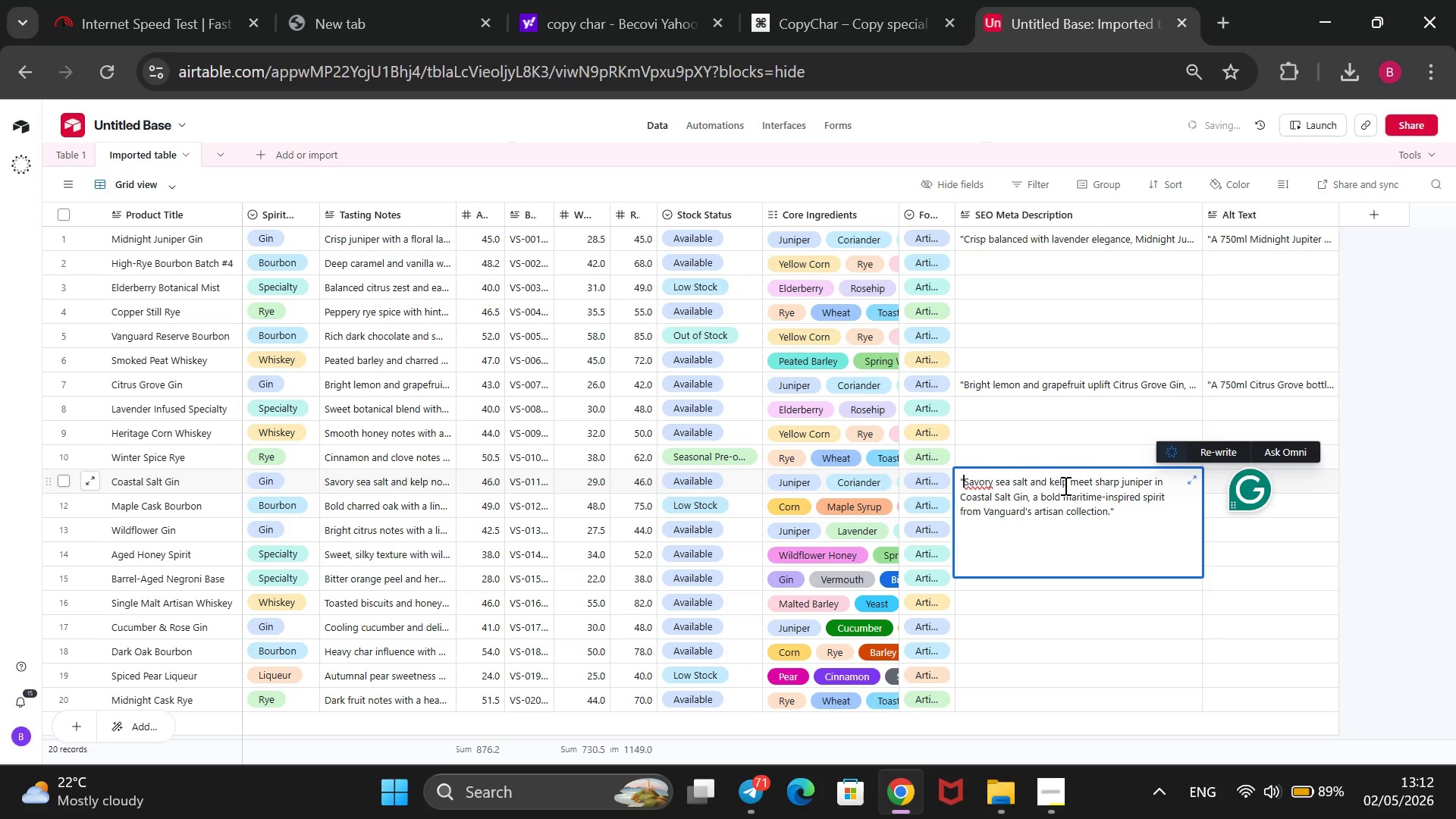 
left_click([1307, 475])
 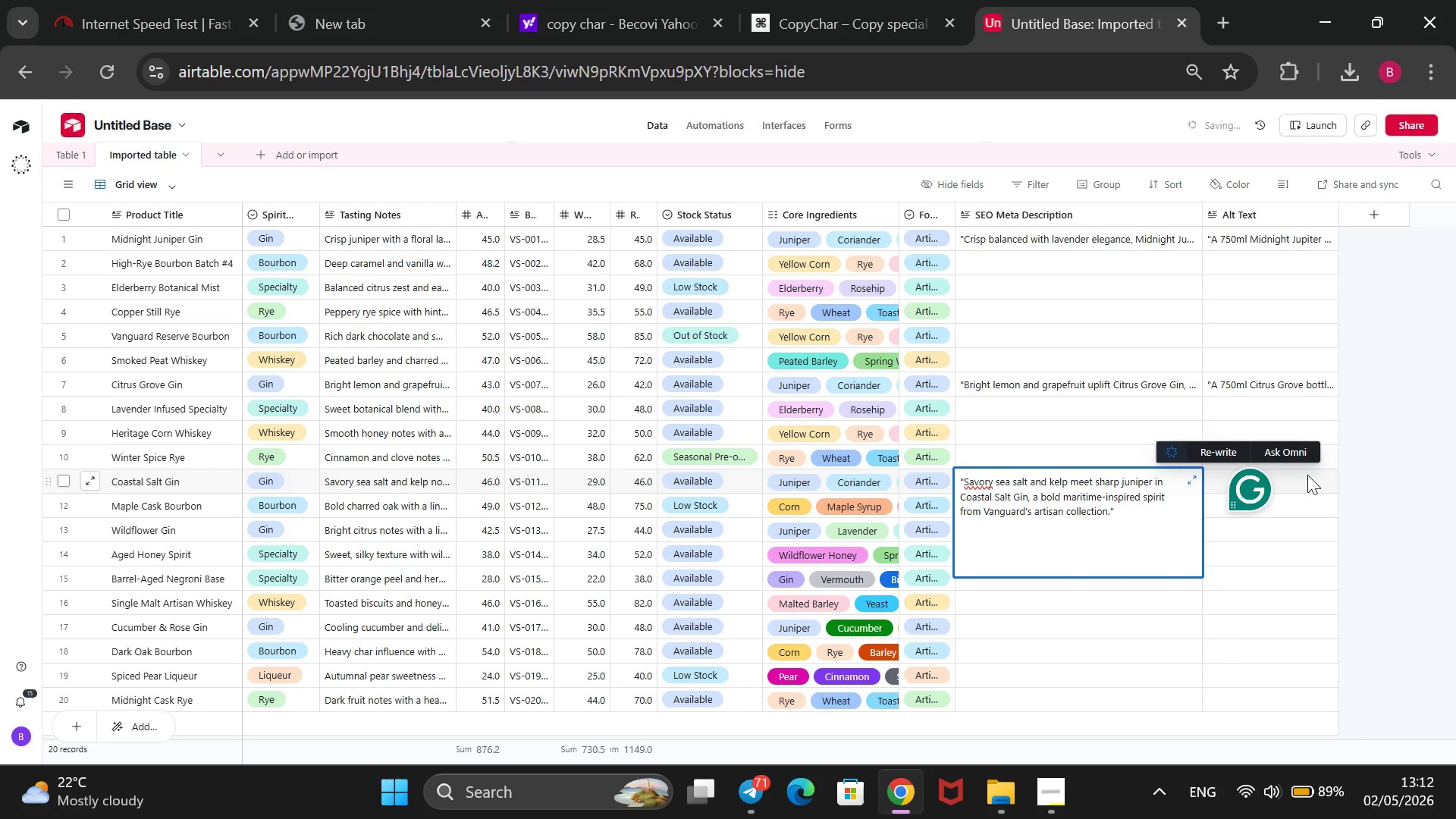 
type(A 750 ML Coastal Salt Gin bottle photographed with sea crystals, kelp strnds )
key(Backspace)
key(Backspace)
key(Backspace)
key(Backspace)
key(Backspace)
type(rands, and a nautical rope for coa)
 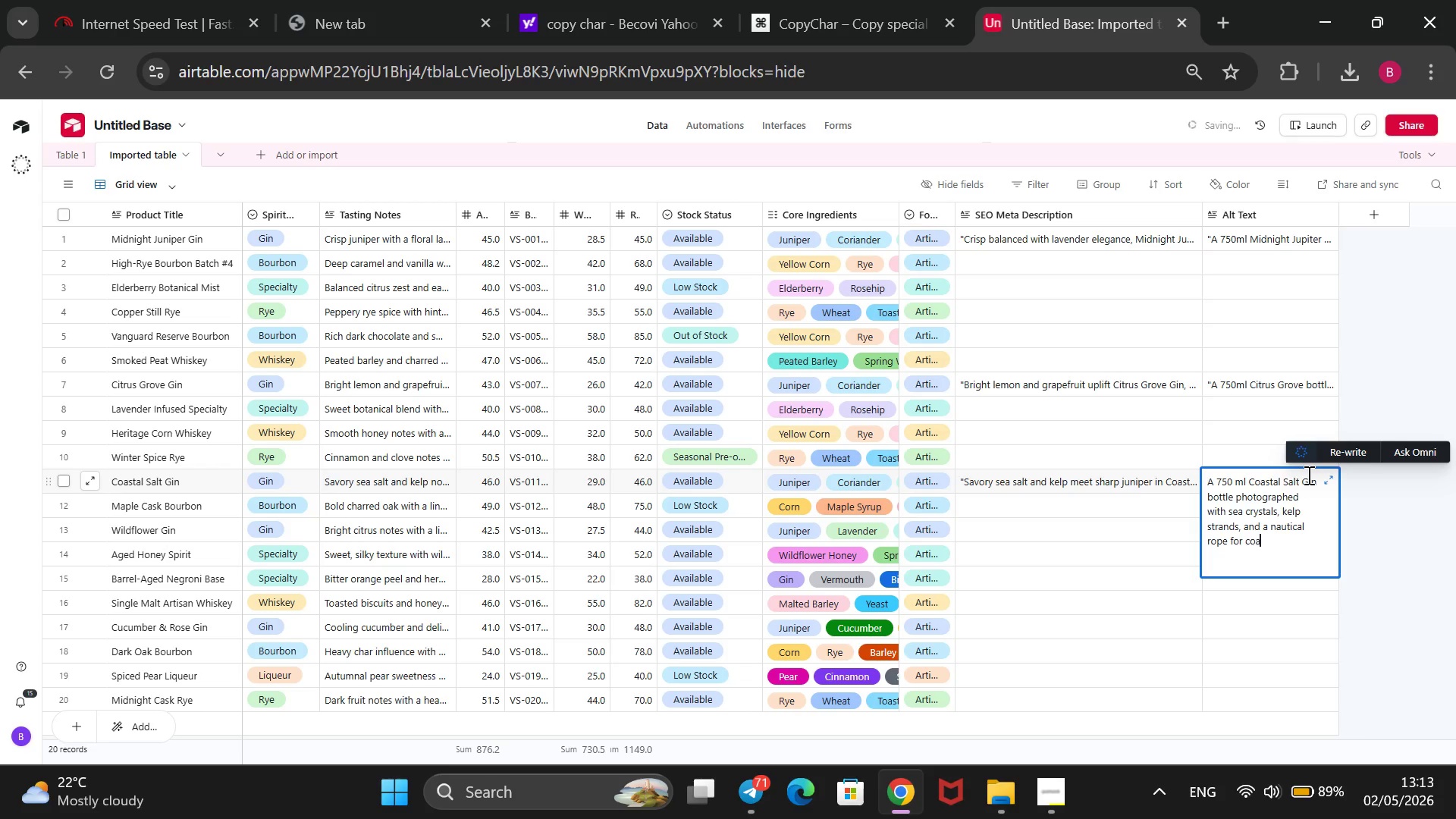 
hold_key(key=CapsLock, duration=3.72)
 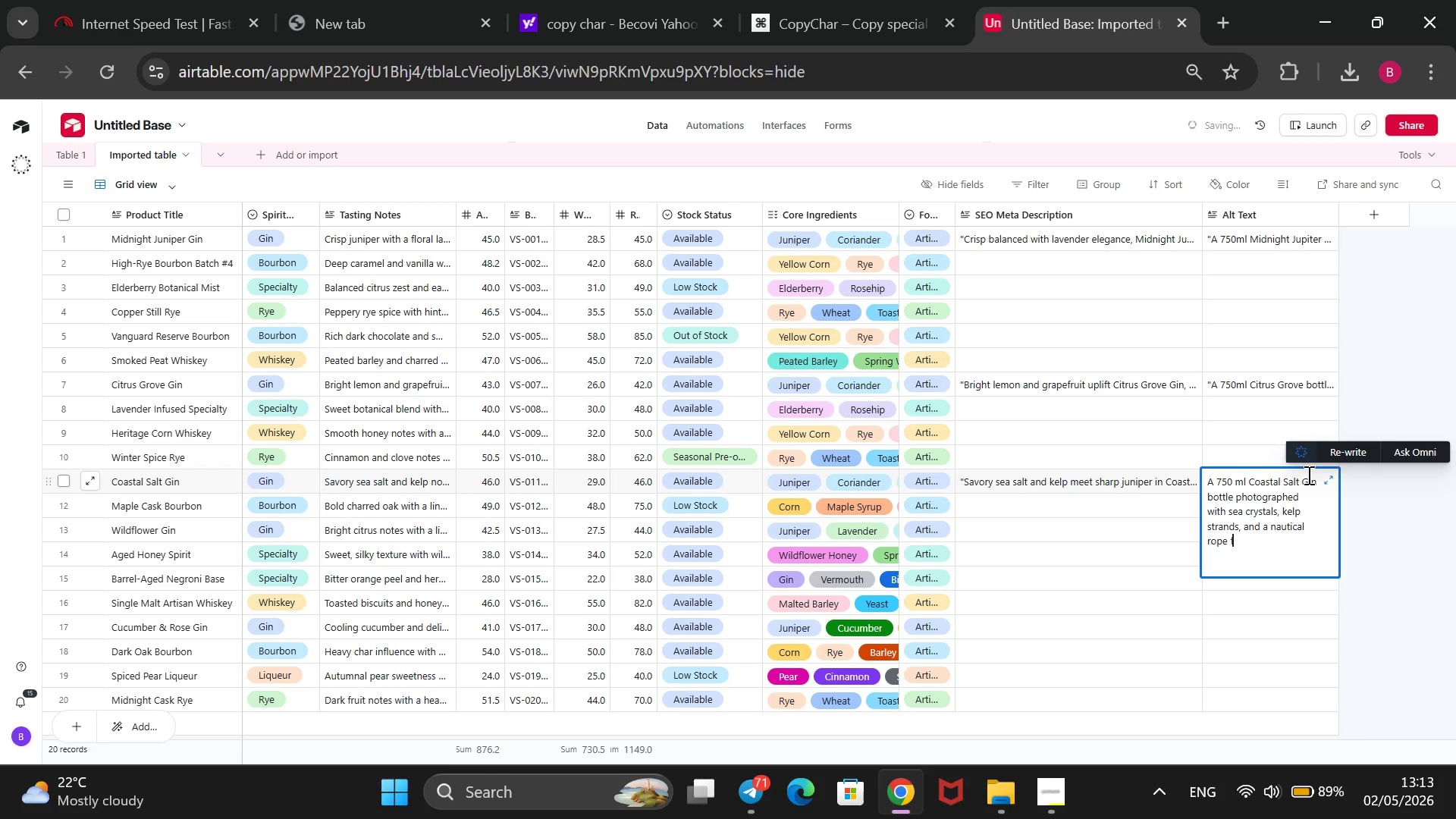 
type(STAL0)
key(Backspace)
type(-INSPIRES )
key(Backspace)
key(Backspace)
type(D LOOK)
 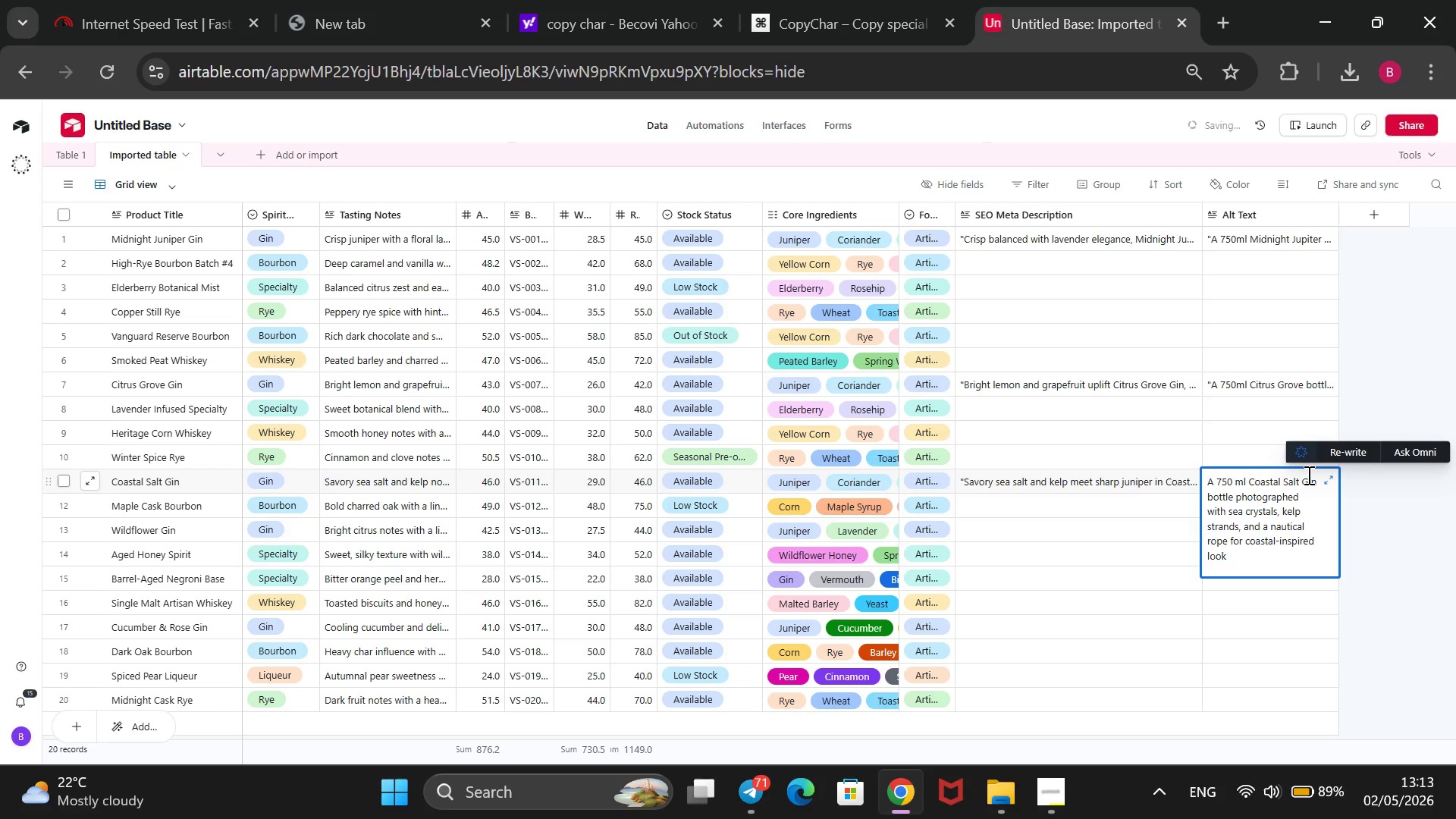 
hold_key(key=ShiftRight, duration=1.5)
 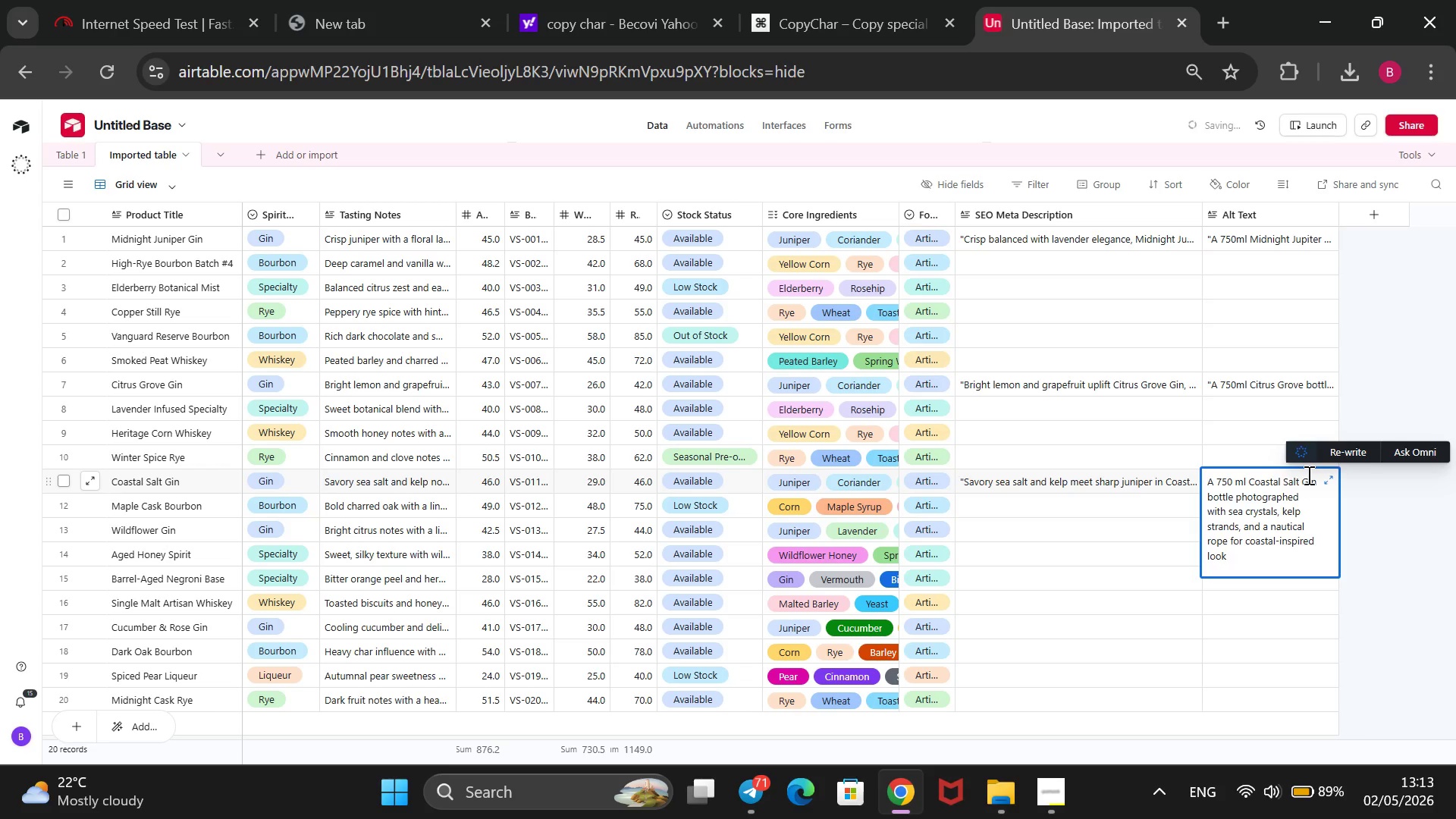 
type(@@)
 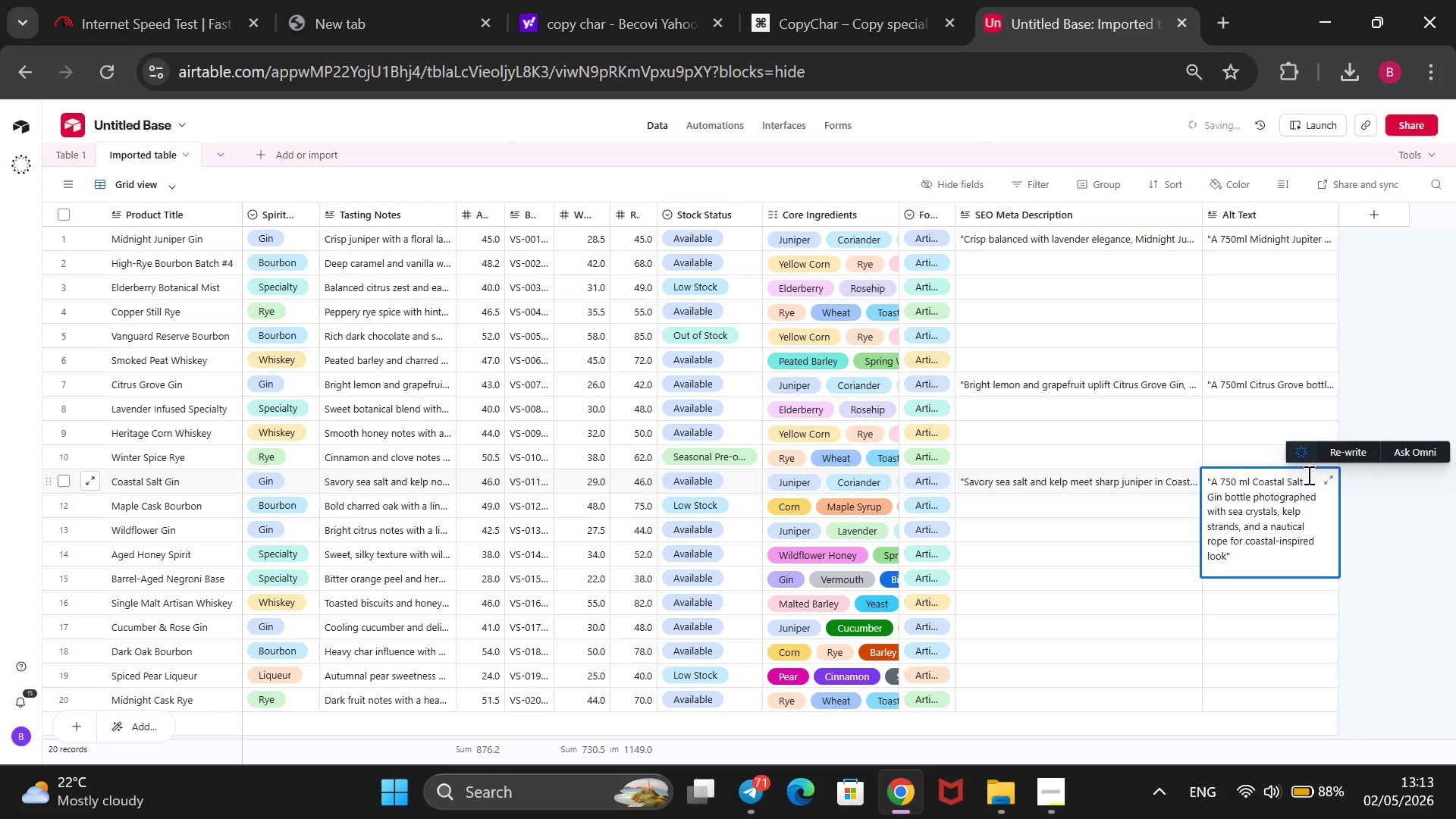 
hold_key(key=ArrowUp, duration=1.14)
 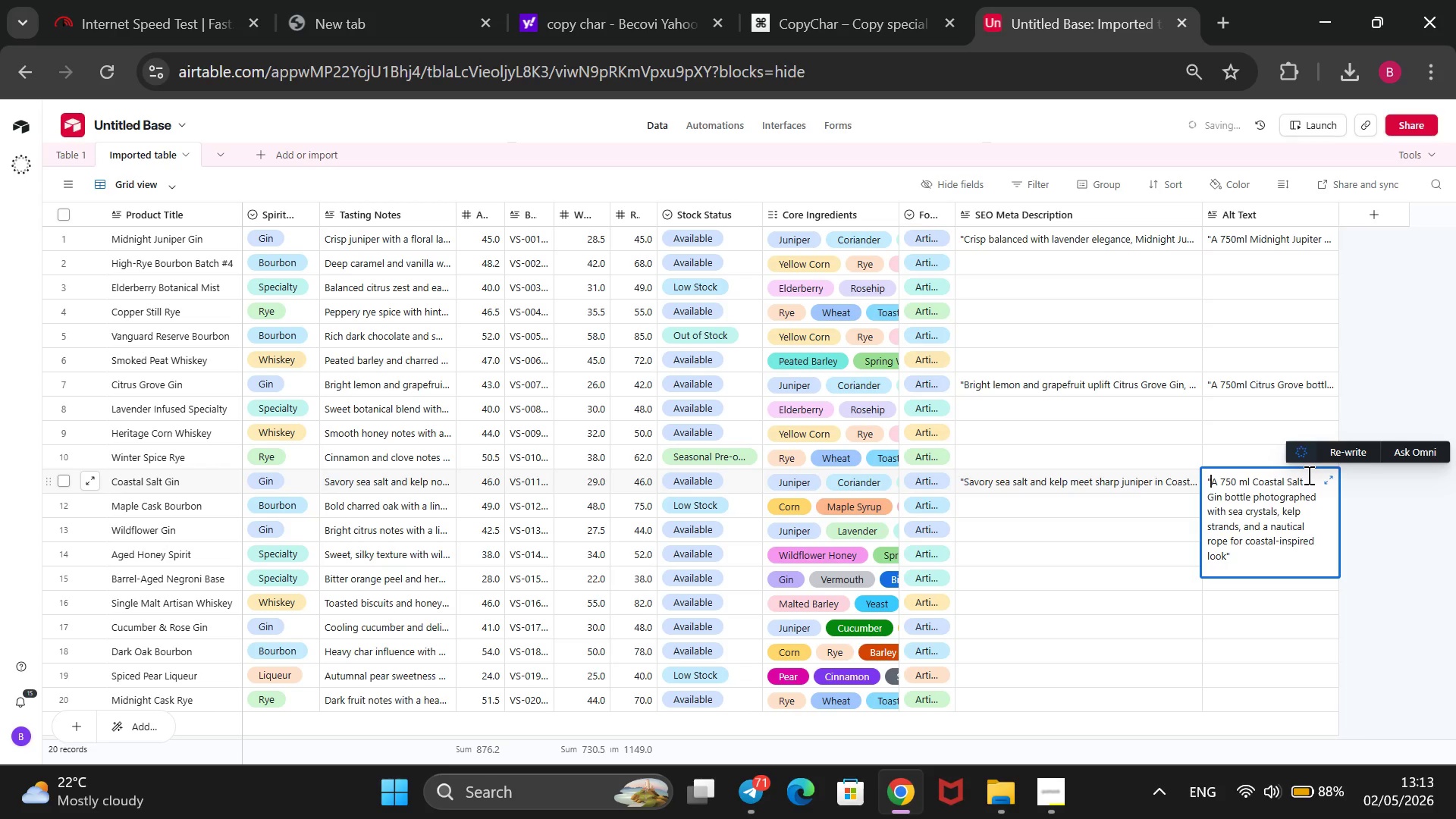 
wait(13.77)
 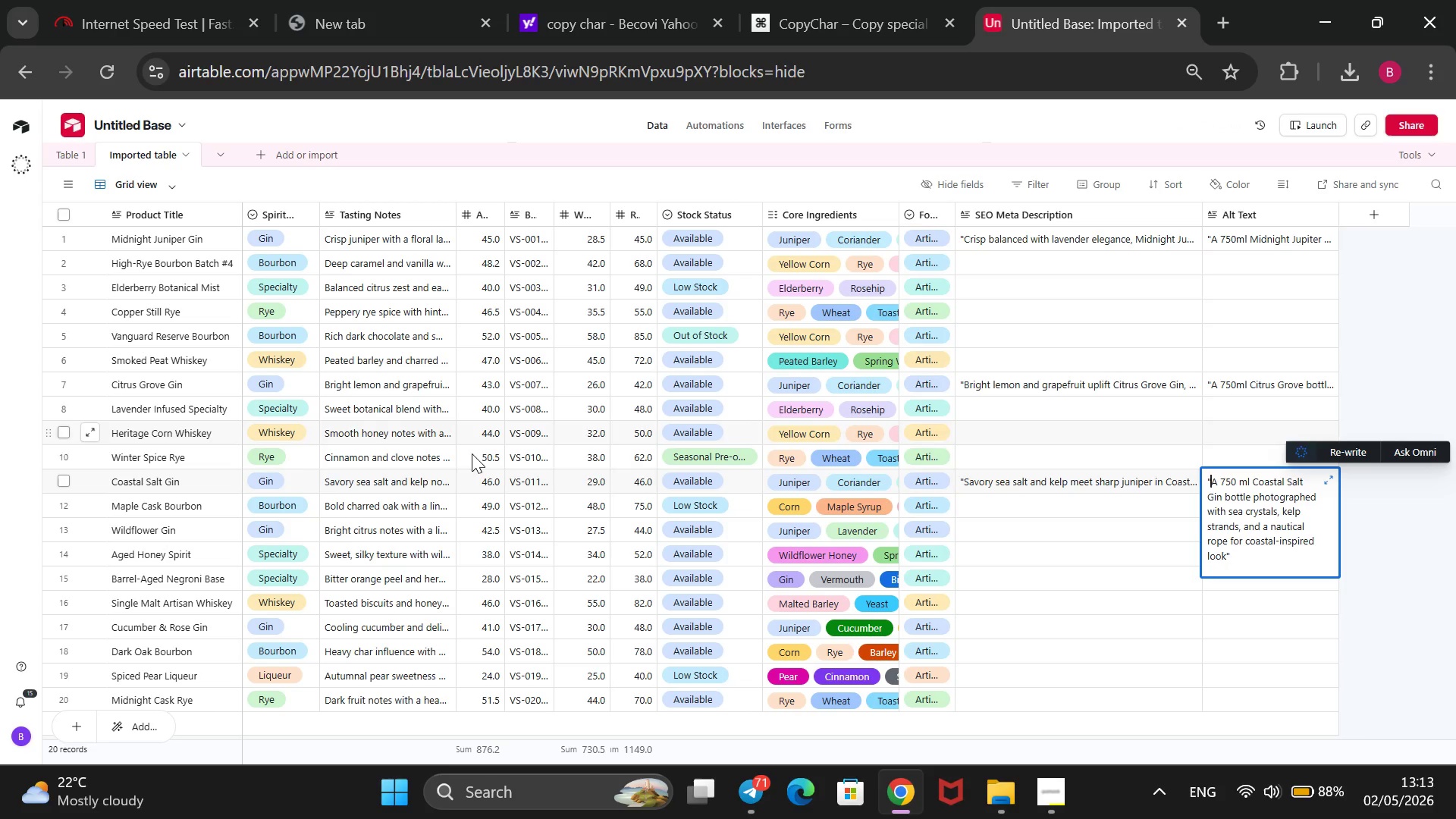 
left_click([971, 523])
 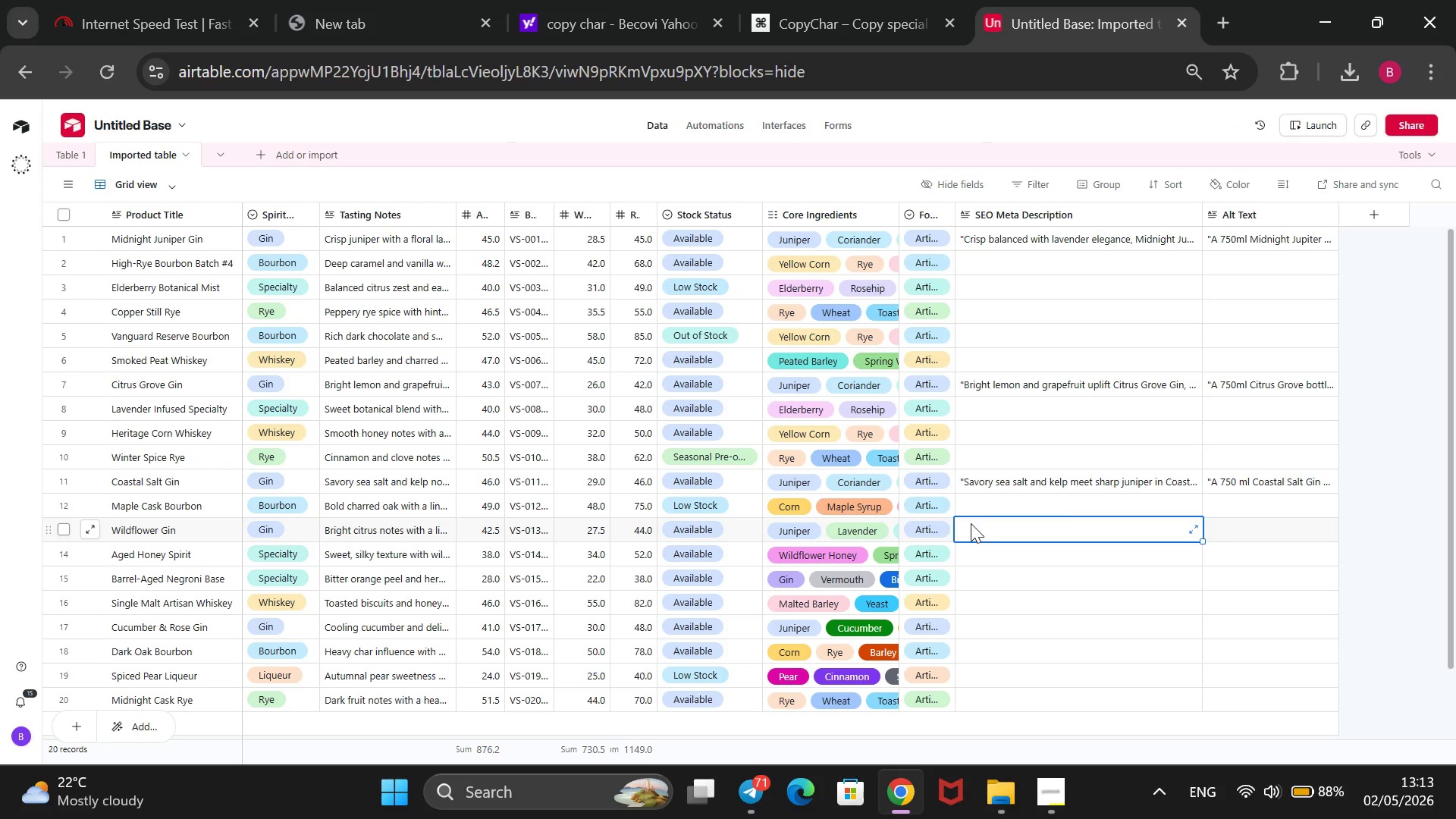 
type(Wild )
key(Backspace)
type(flower Gin blends bright citrus with lavender finish, offering floral depth and refreshing balance in vanguard`s artisan gin line@)
 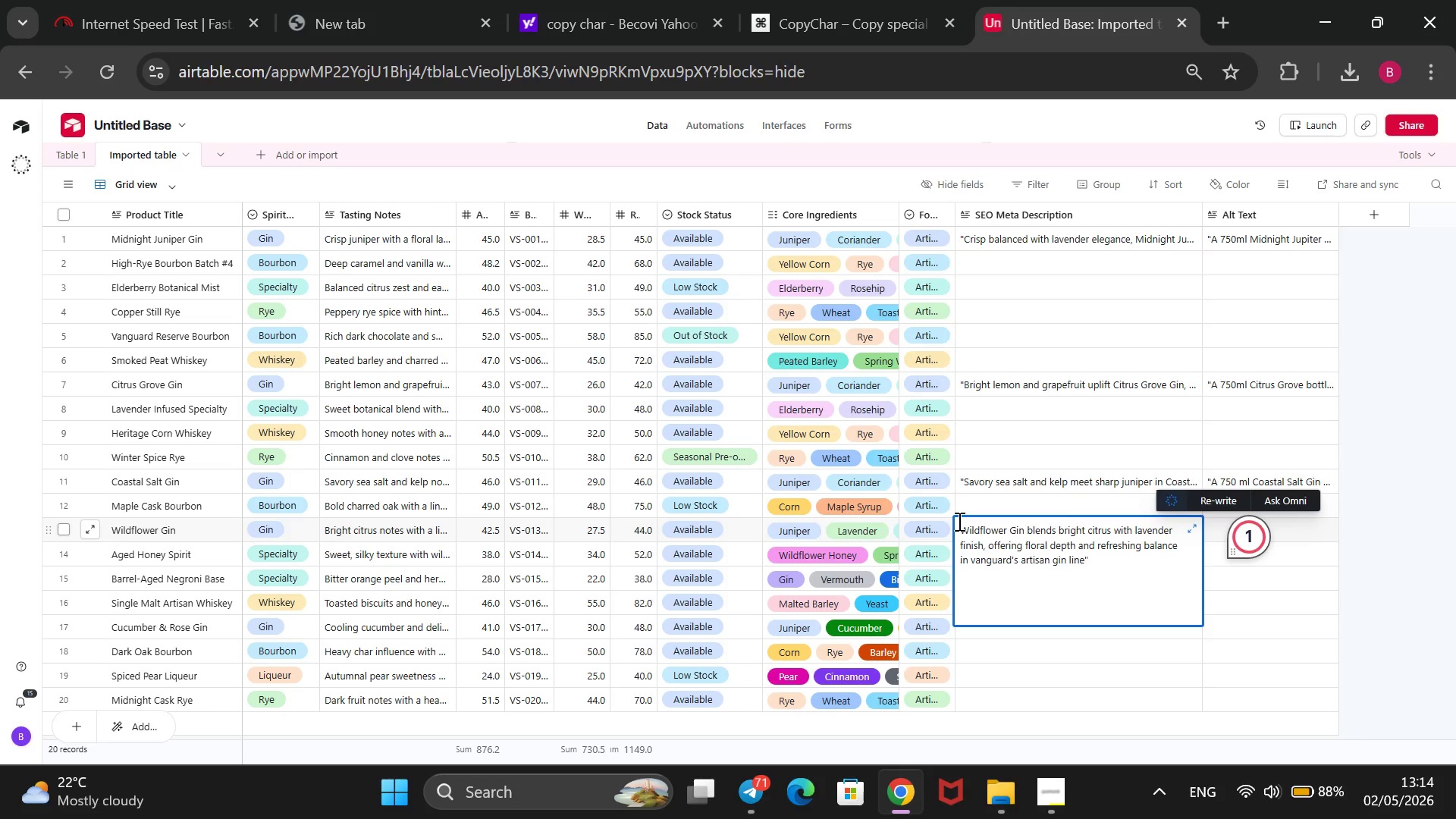 
key(ArrowLeft)
 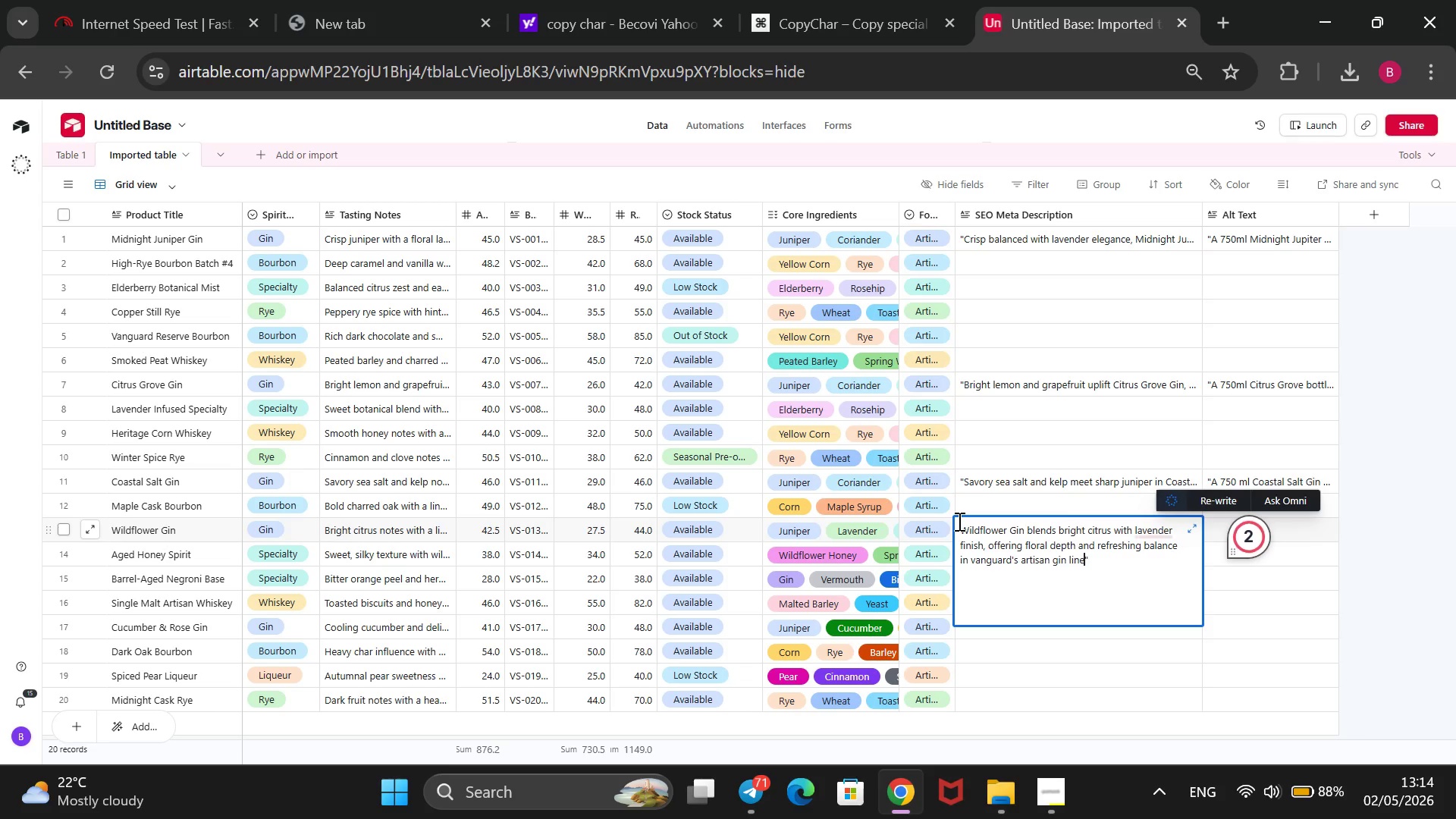 
key(Period)
 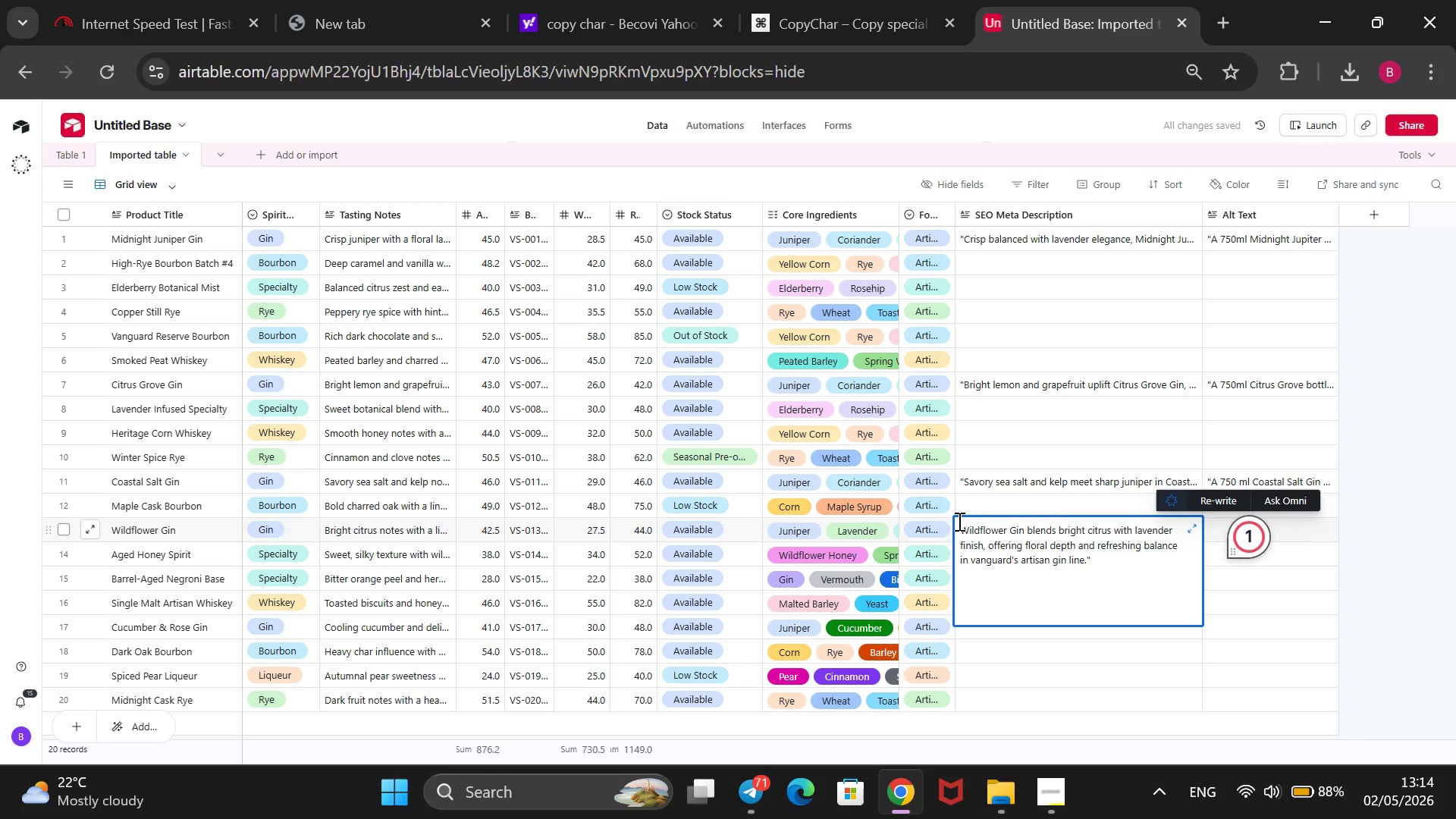 
wait(7.78)
 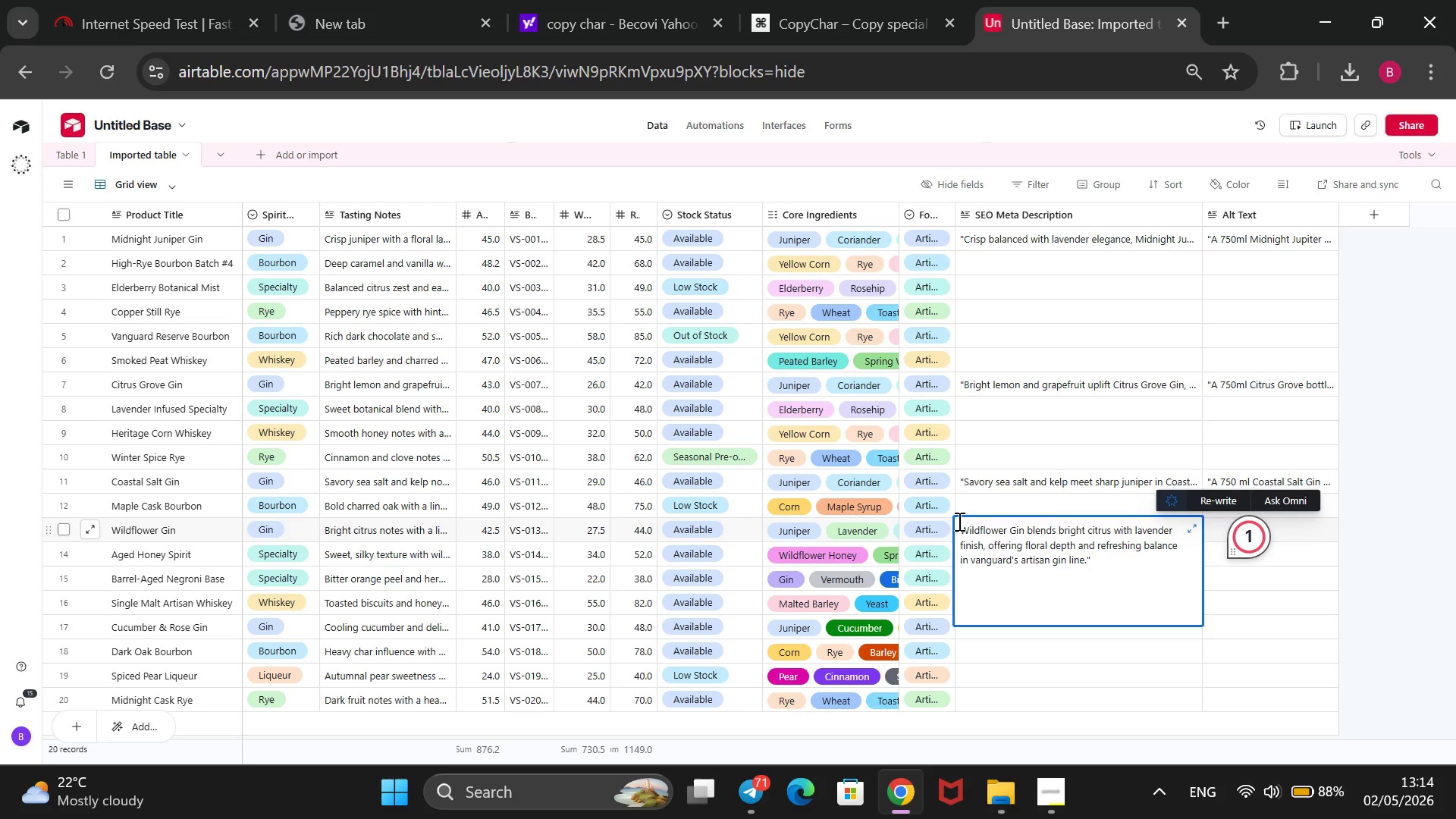 
hold_key(key=ArrowUp, duration=1.23)
 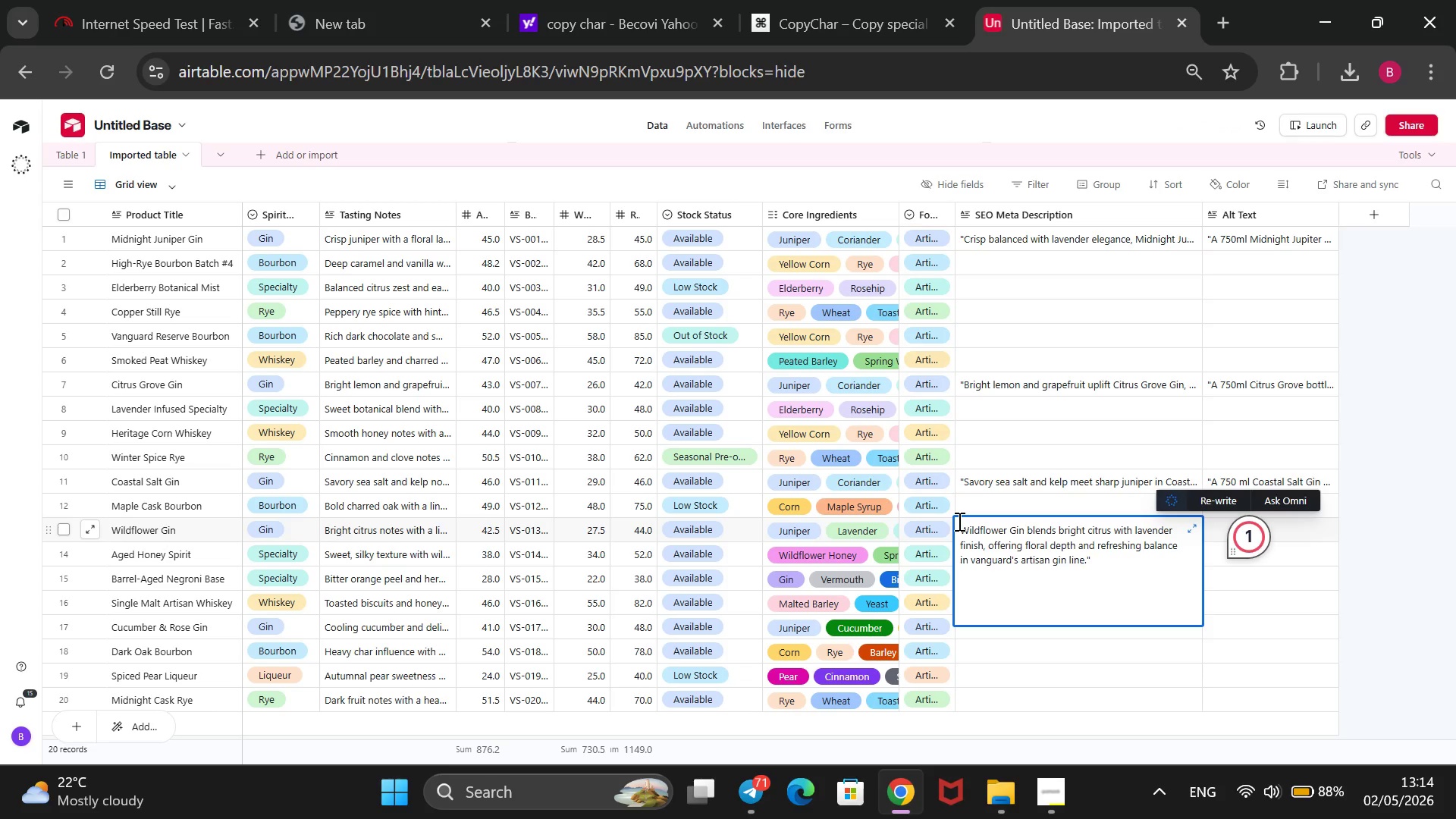 
key(Shift+2)
 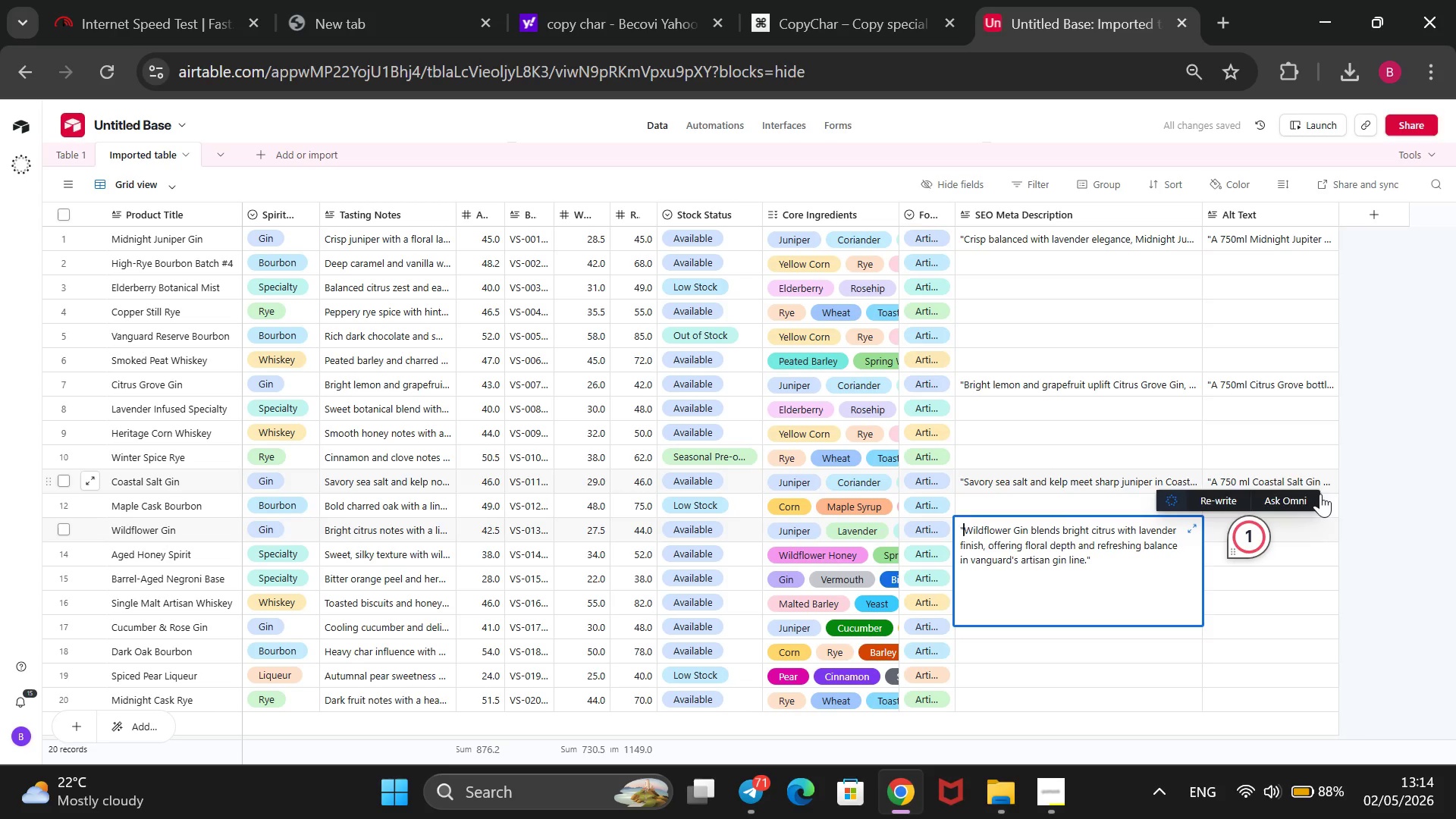 
left_click([1307, 524])
 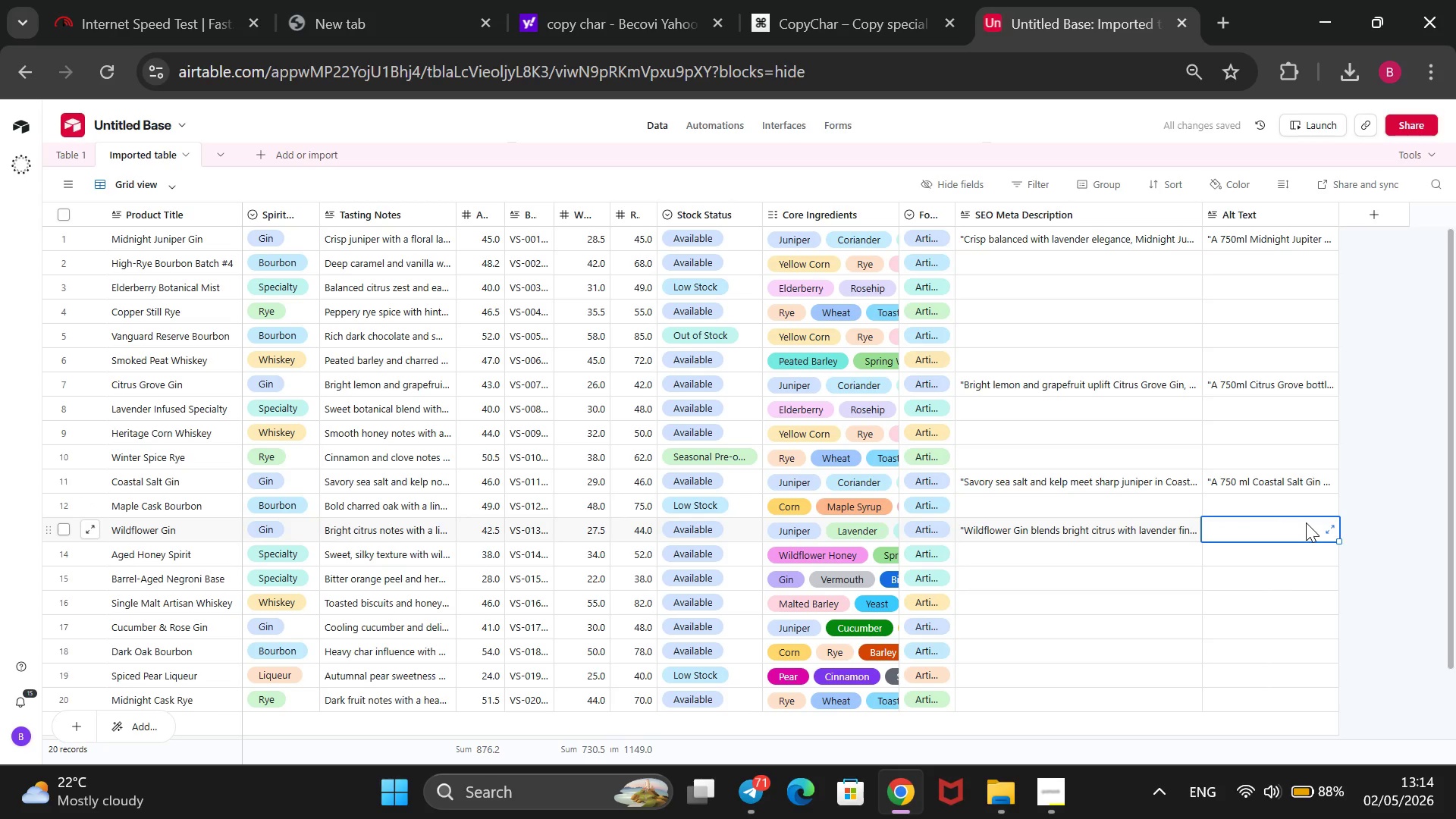 
type(A 750ml Wildflower Gin bottle styled with lavender sprigs, lemon peel, and wildflowers scattered across s rustic wooden tabletop.@@)
 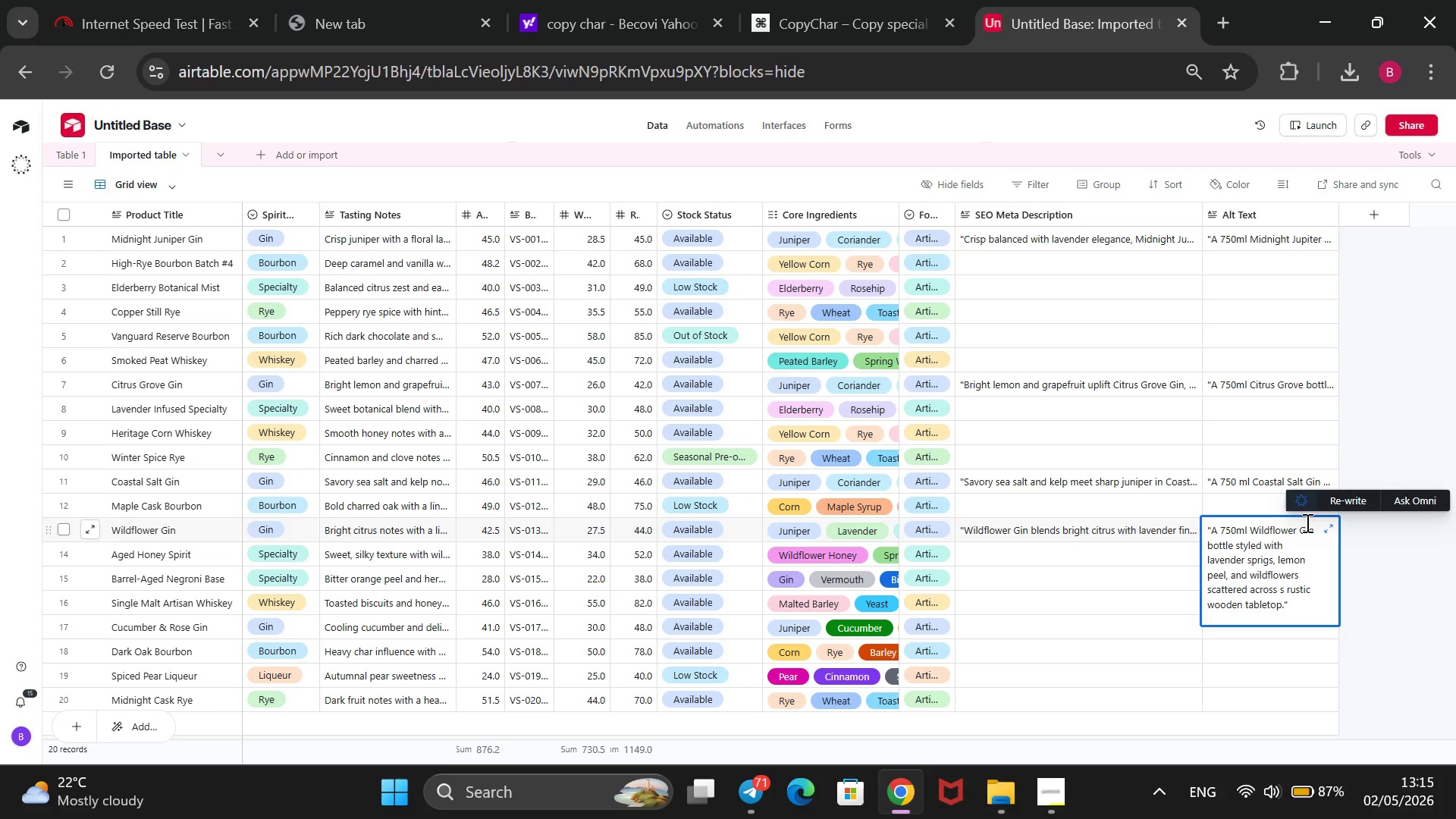 
 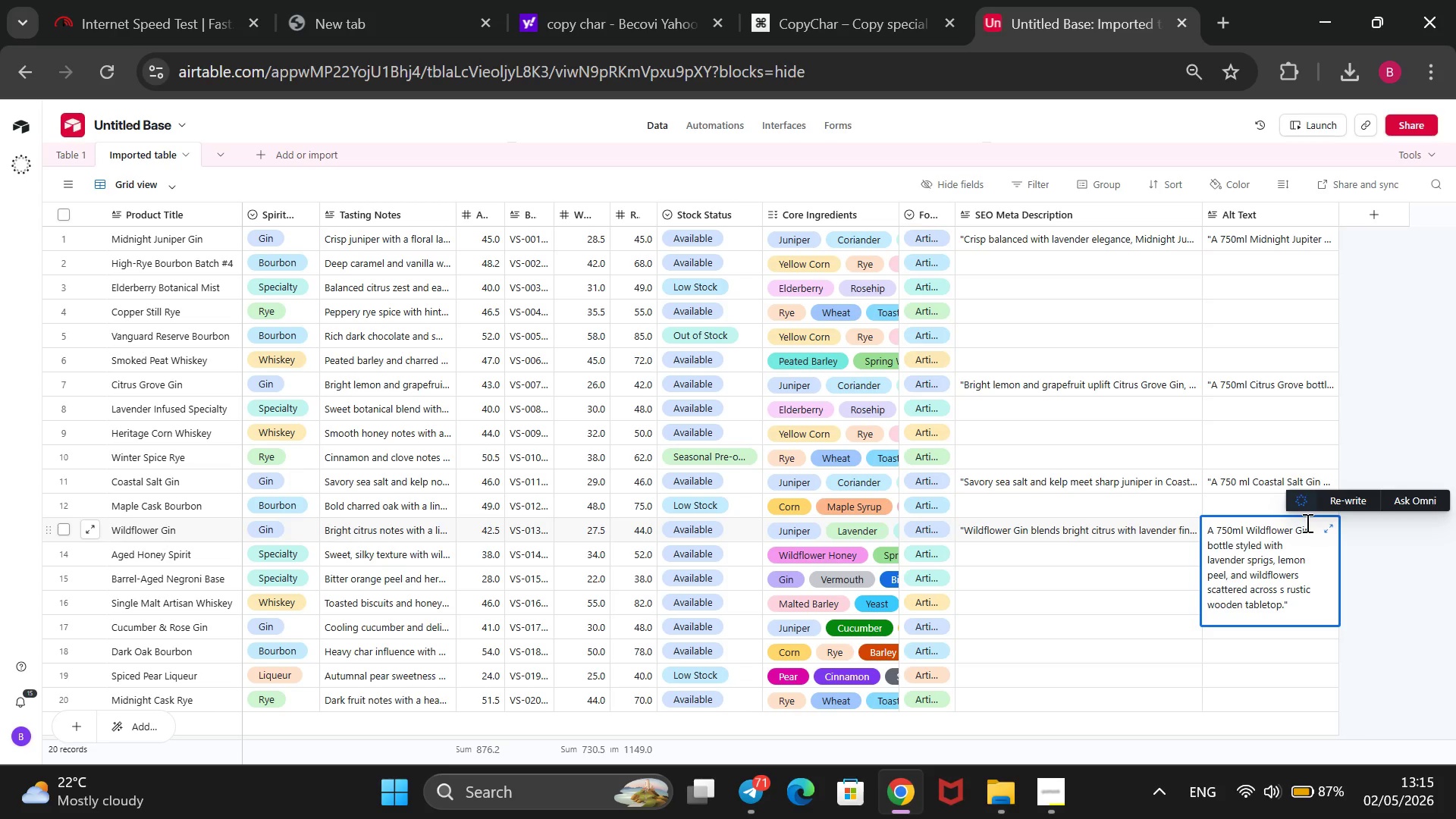 
hold_key(key=ArrowUp, duration=1.24)
 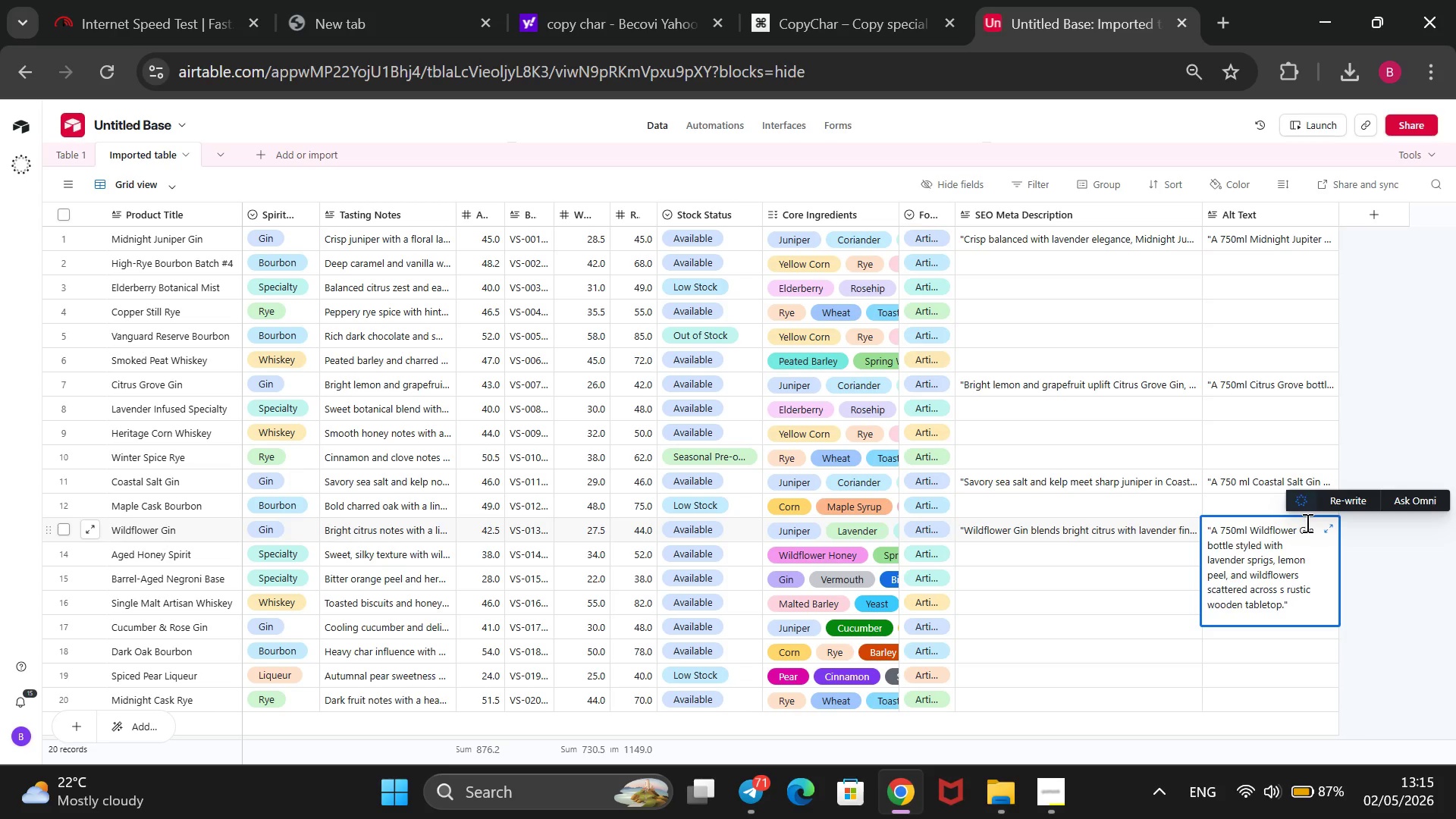 
wait(13.81)
 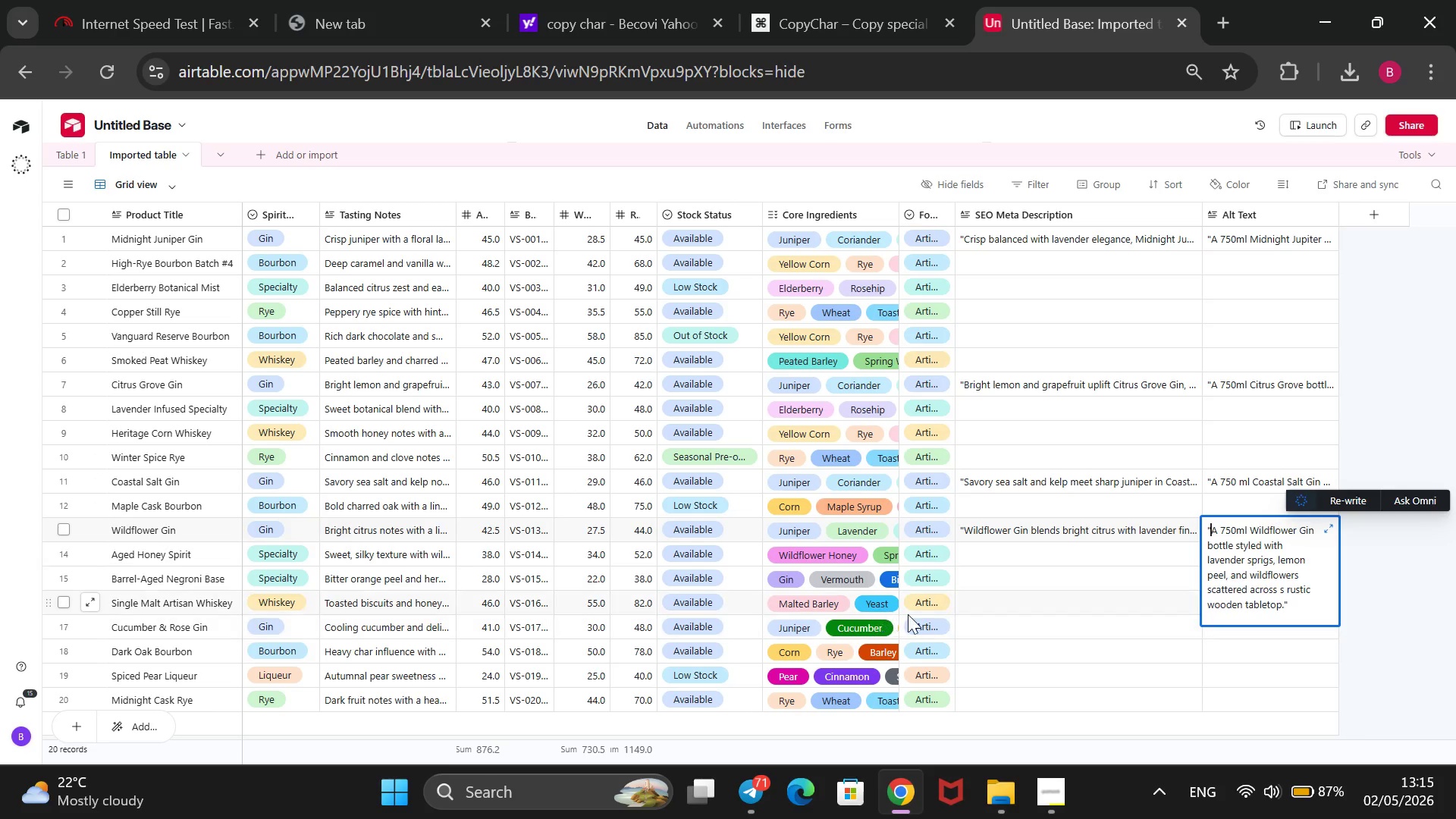 
type(Cooling cucumber and delicar)
key(Backspace)
type(te rise)
key(Backspace)
key(Backspace)
key(Backspace)
type(ose petals define Cucumber & Rose Gin, a refreshing artisan spirit with crisp botanical character.@@)
 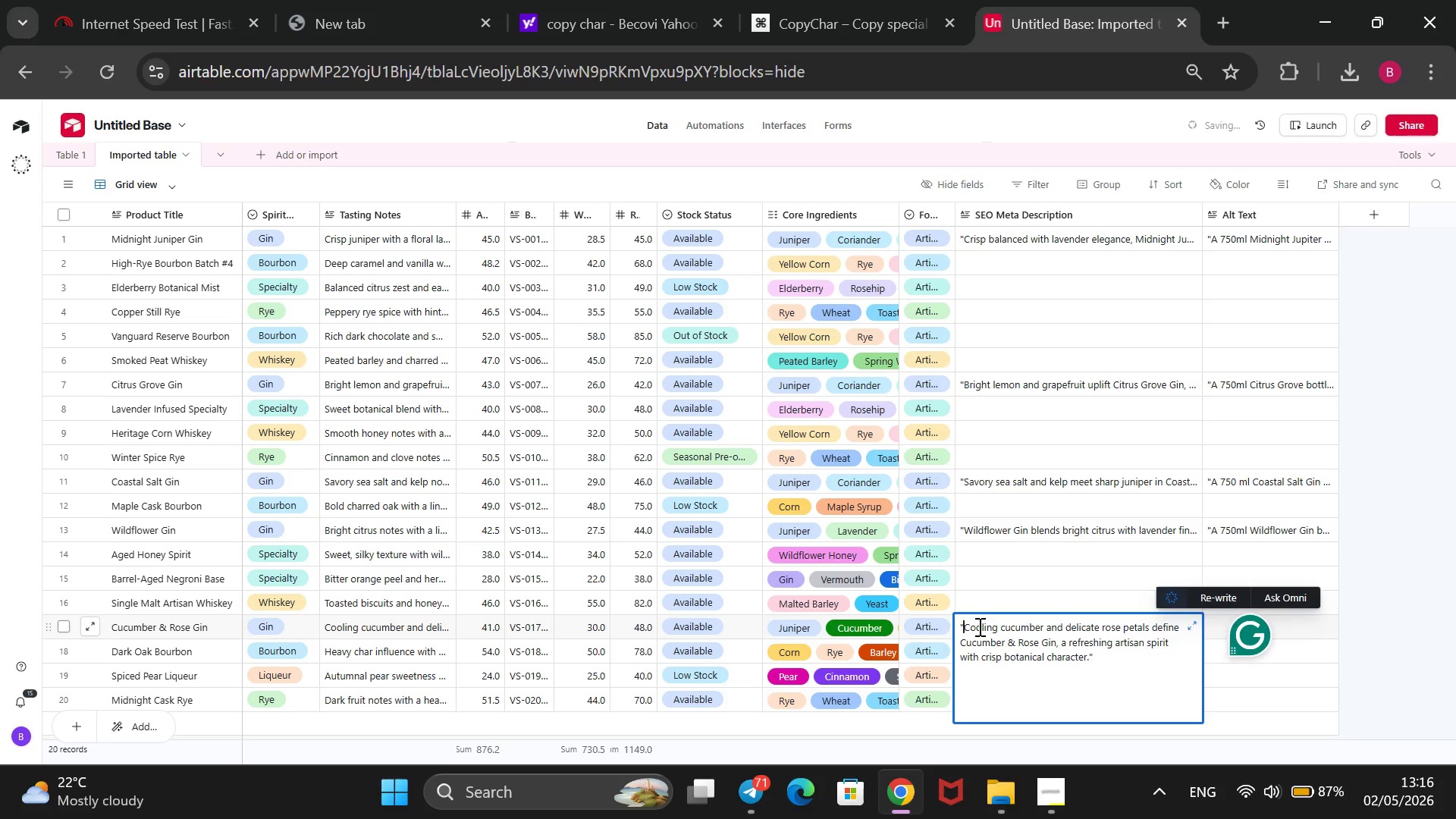 
 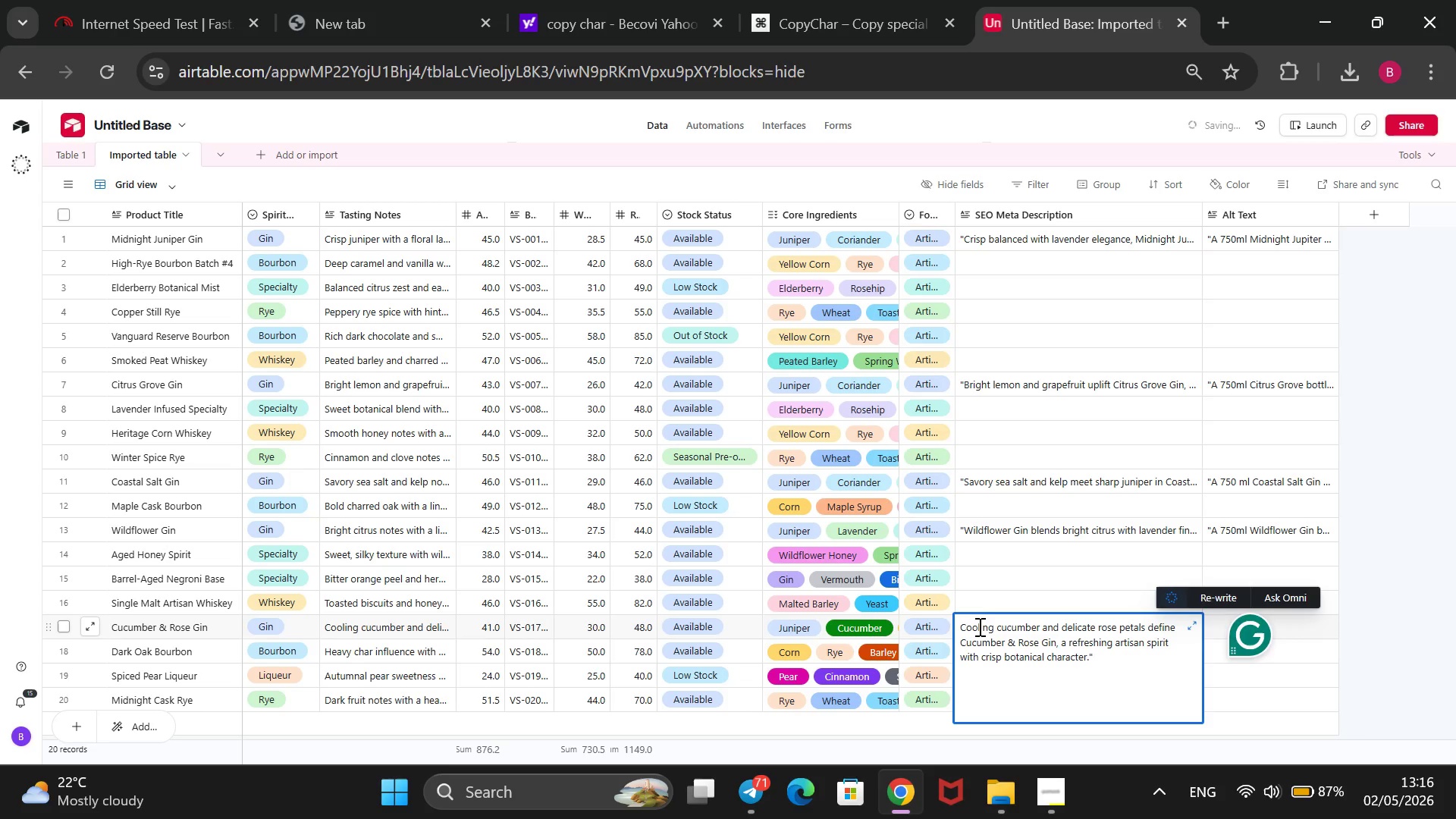 
hold_key(key=ArrowUp, duration=1.12)
 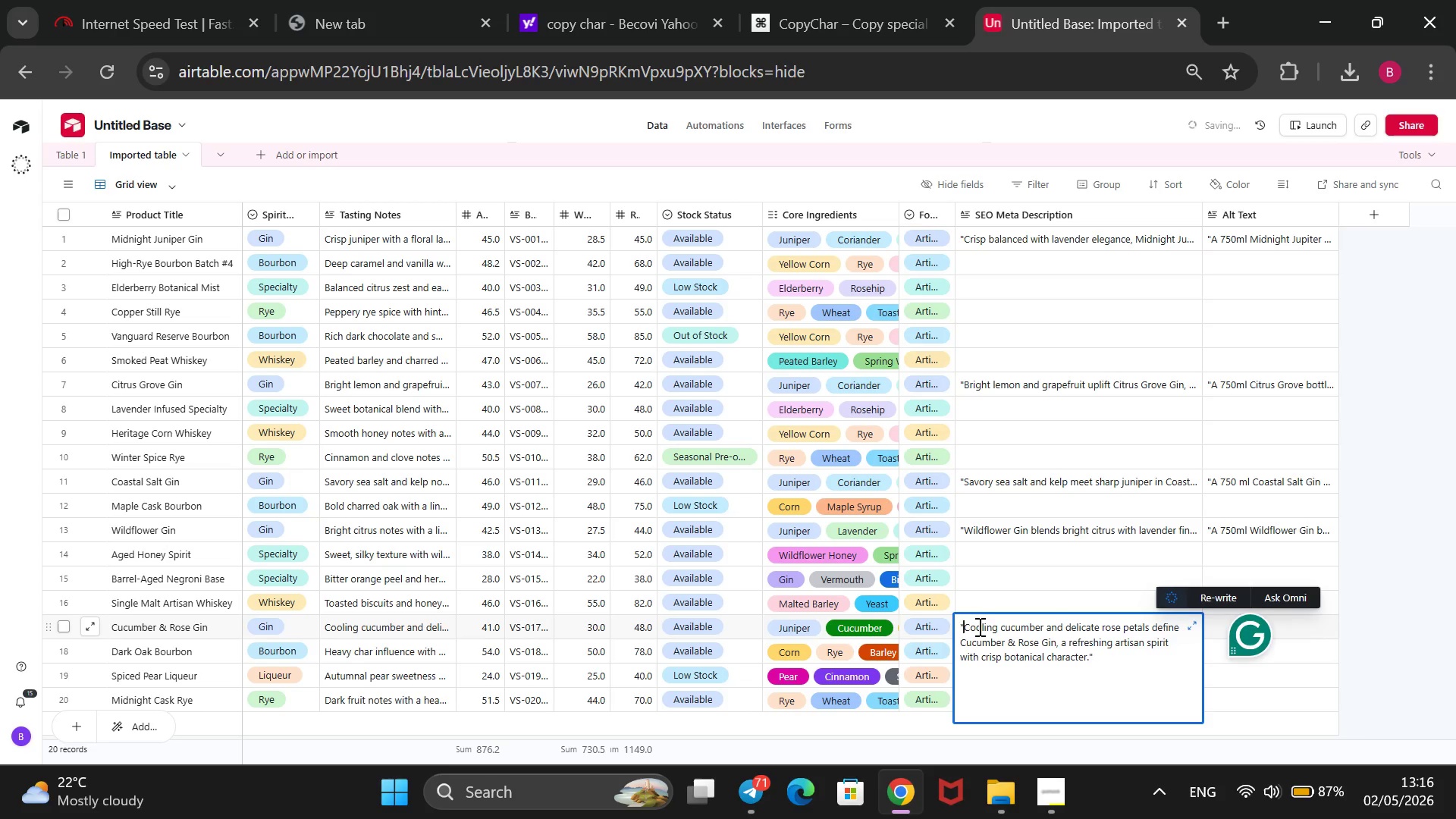 
wait(5.94)
 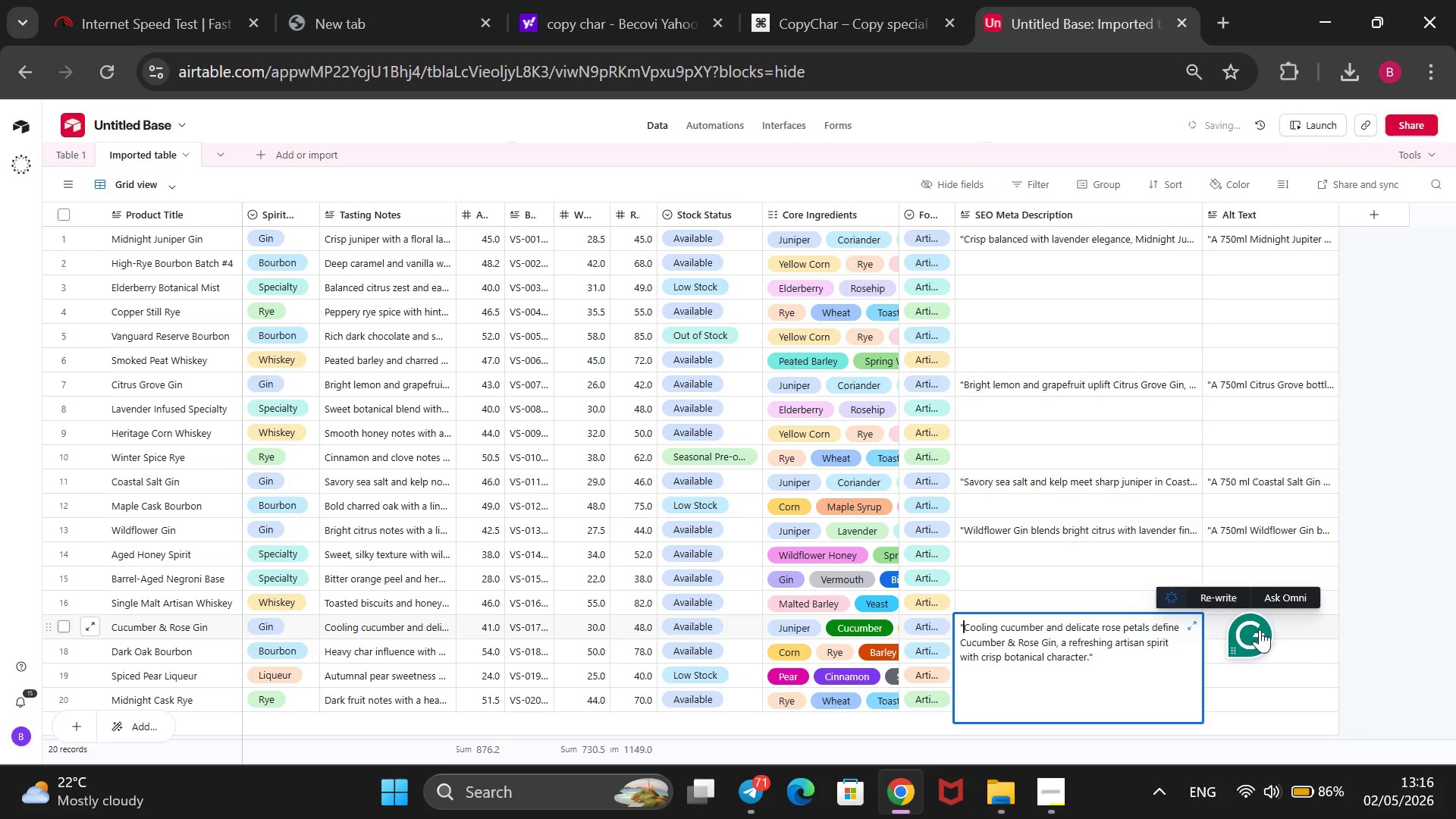 
type(Cucumber )
key(Backspace)
type(A 750ml)
 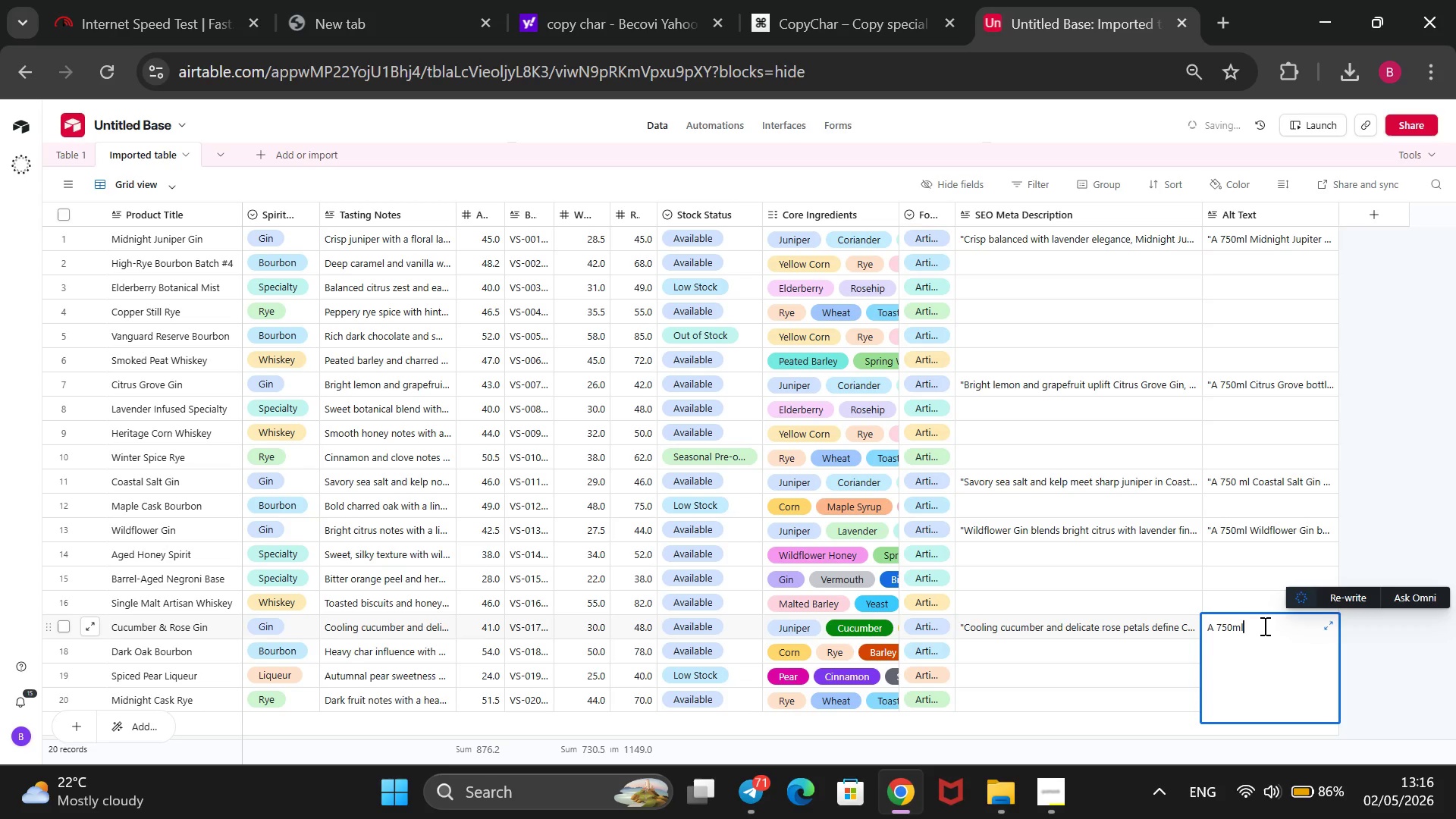 
left_click_drag(start_coordinate=[1255, 626], to_coordinate=[1204, 626])
 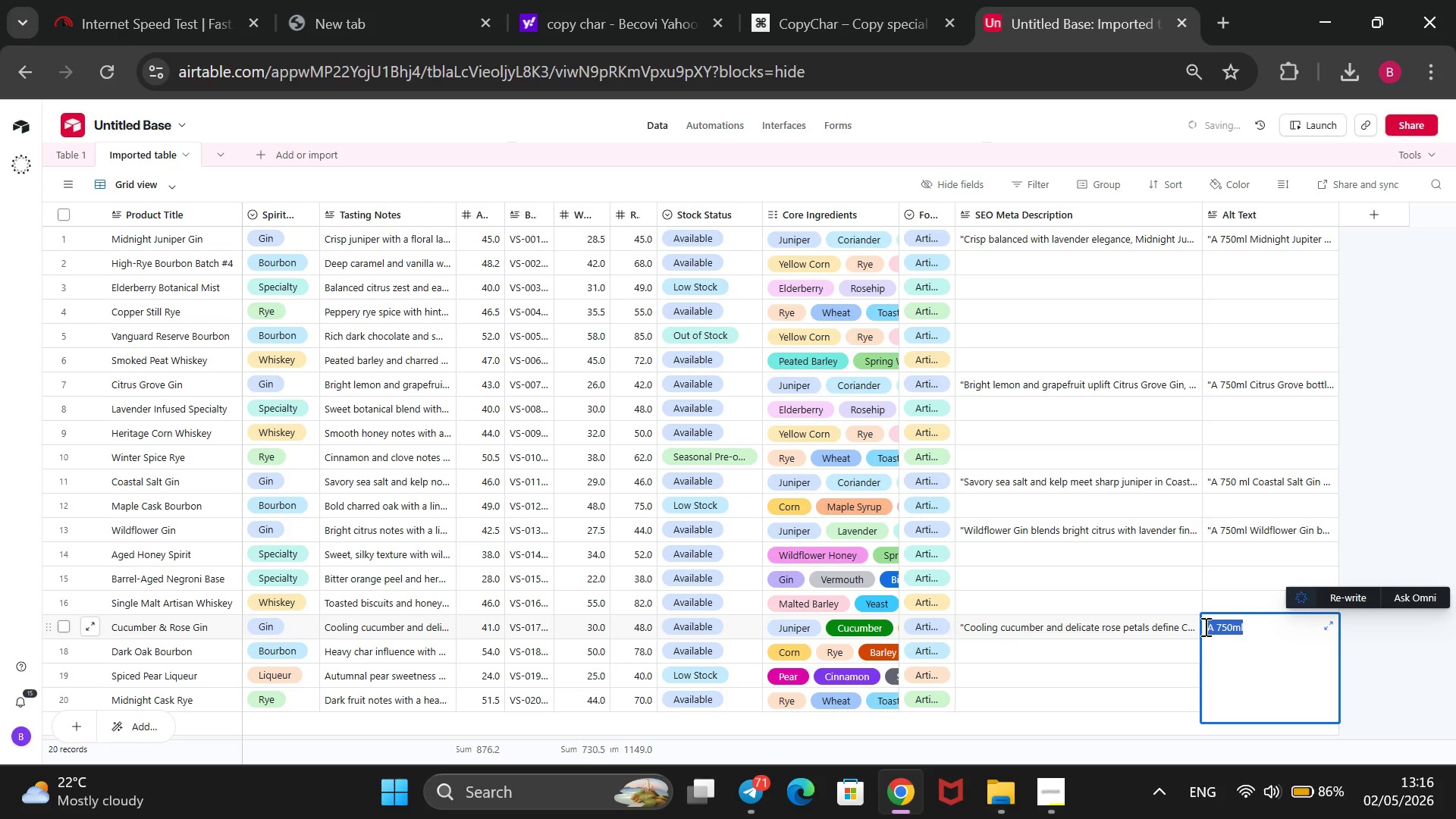 
key(Control+C)
 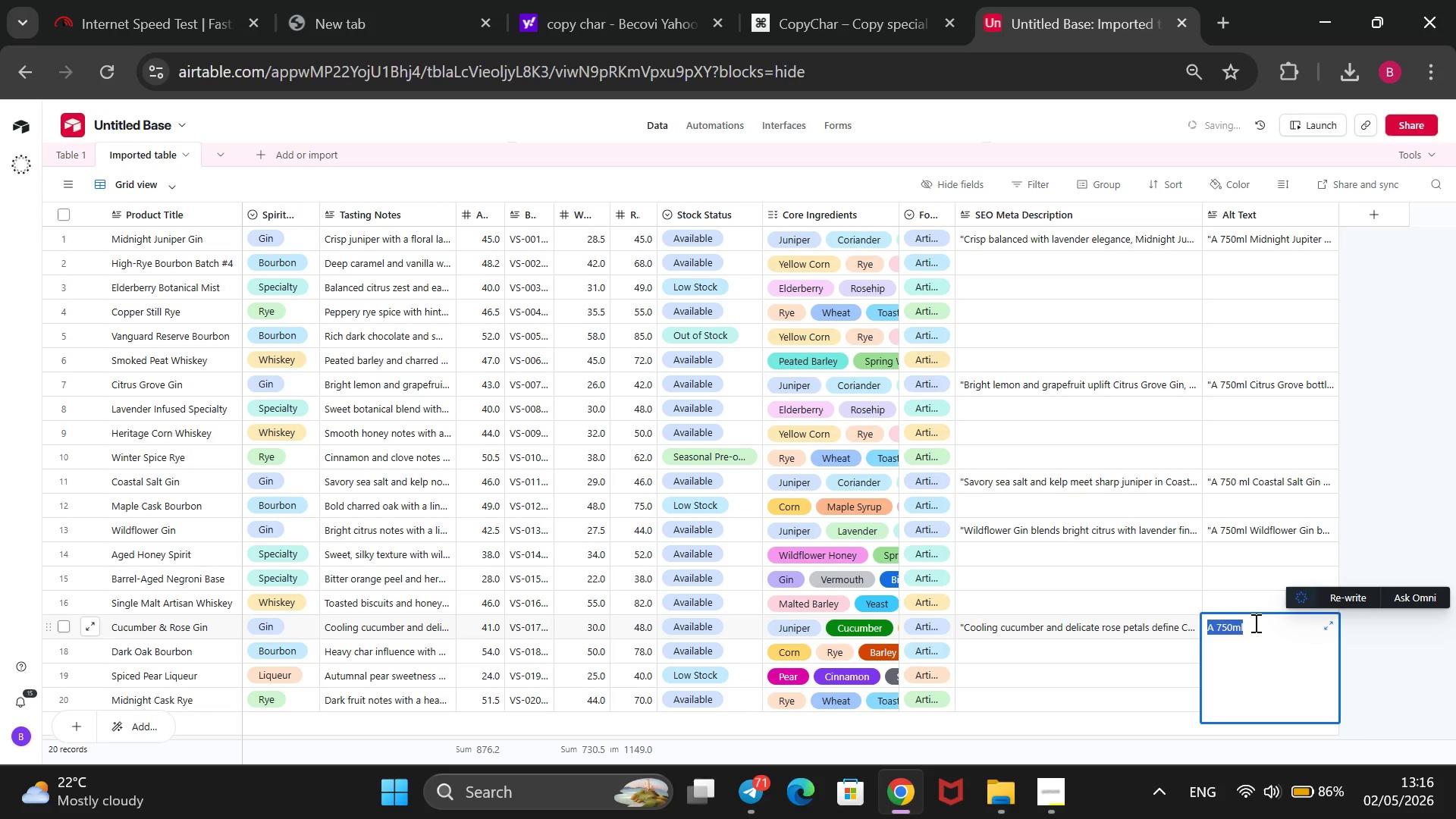 
left_click([1254, 623])
 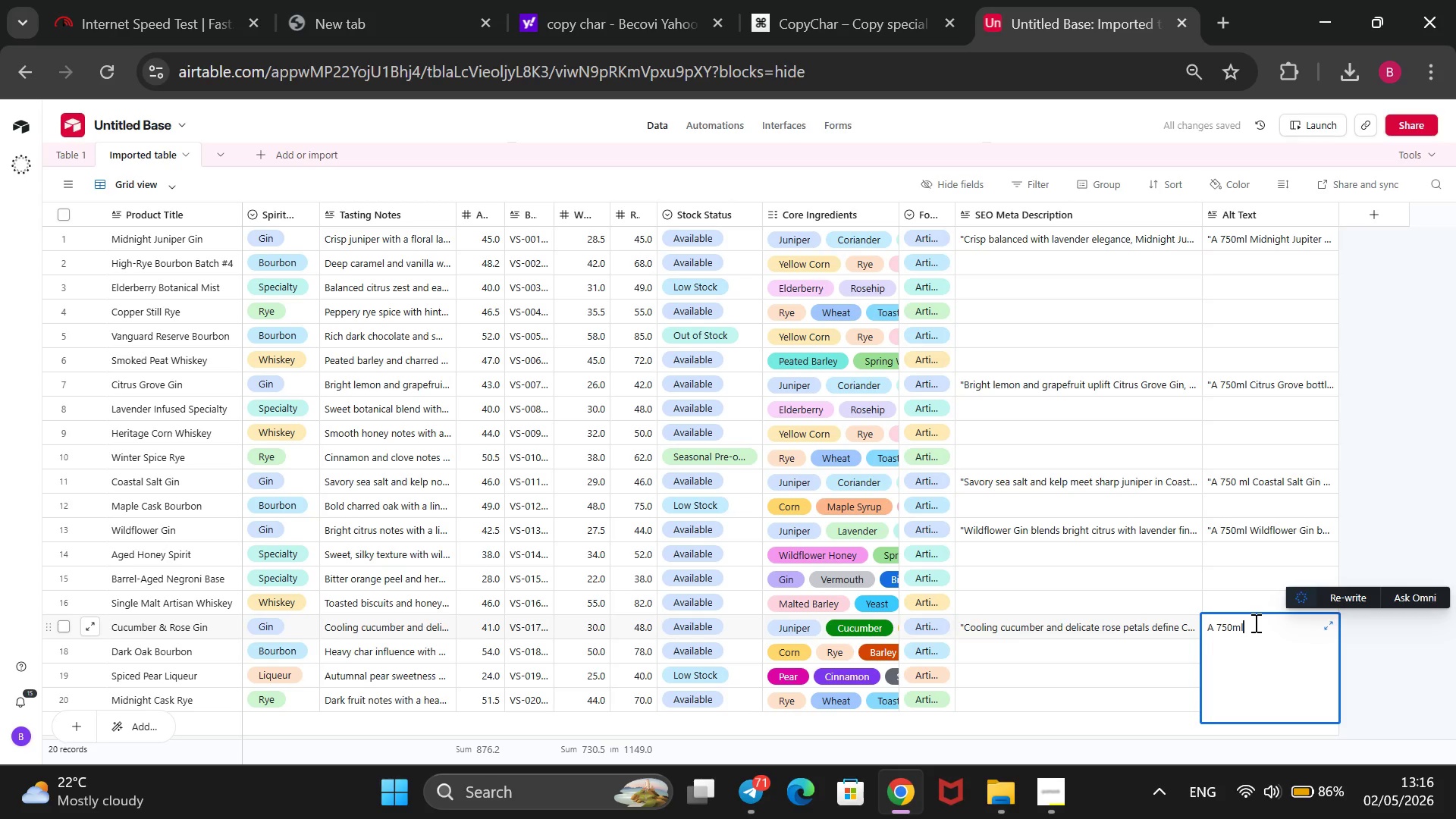 
type( Cucumber & Rose Gin bottle placed beside fresh cucumber dli)
key(Backspace)
key(Backspace)
key(Backspace)
type(slices and rose petals, higl)
key(Backspace)
type(hlighting its cooling floral aroma@@)
 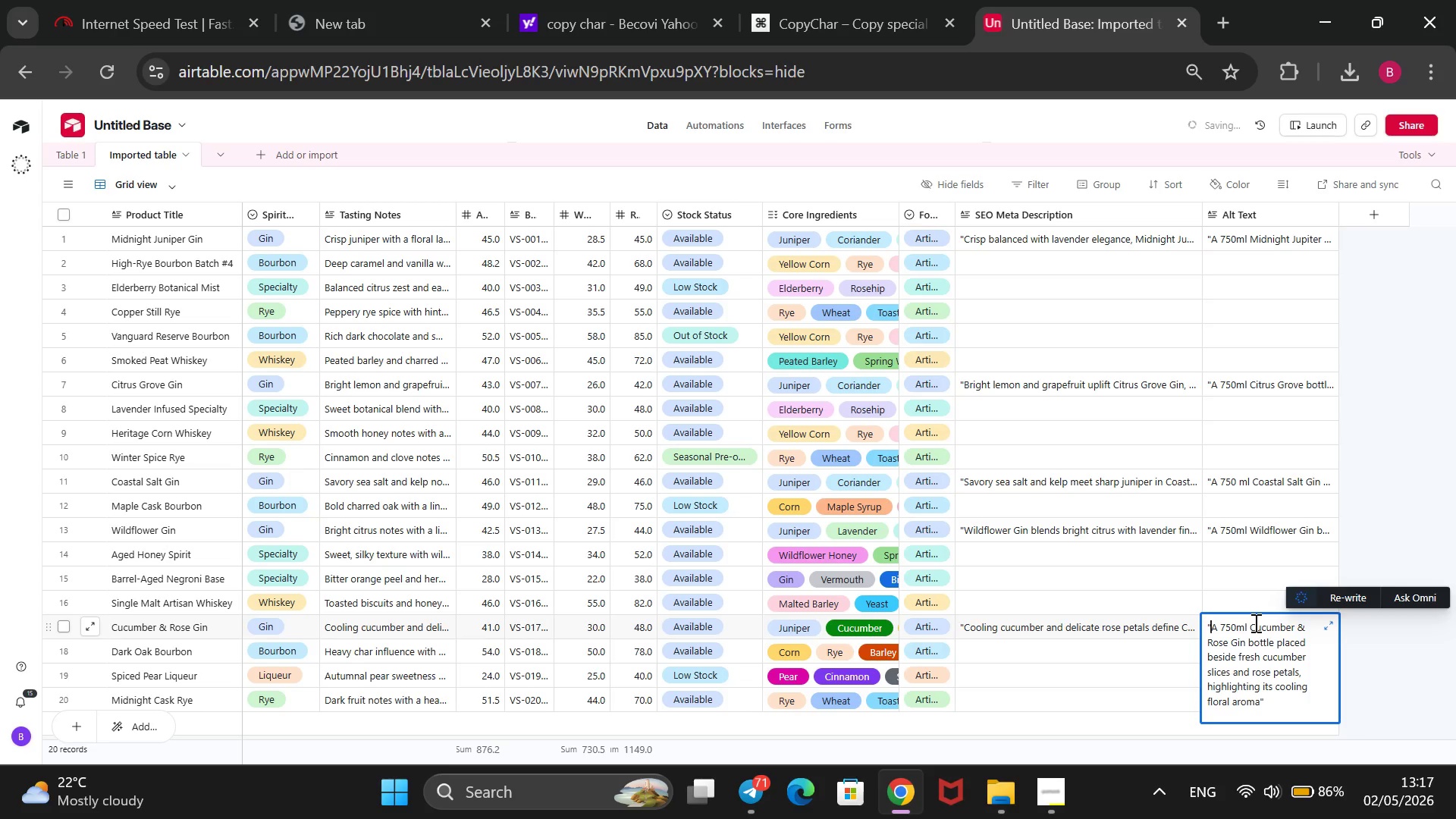 
 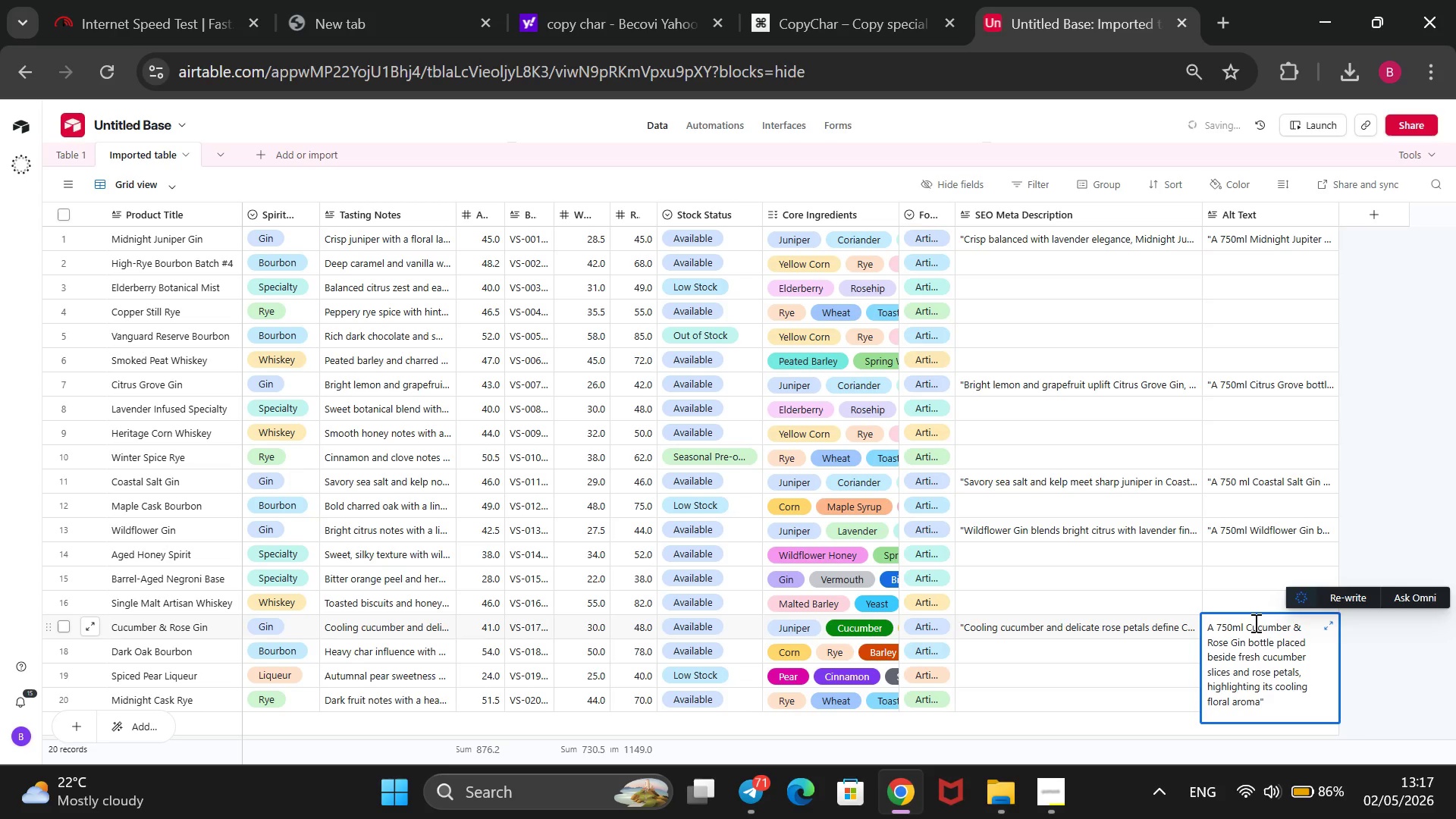 
hold_key(key=ArrowUp, duration=1.25)
 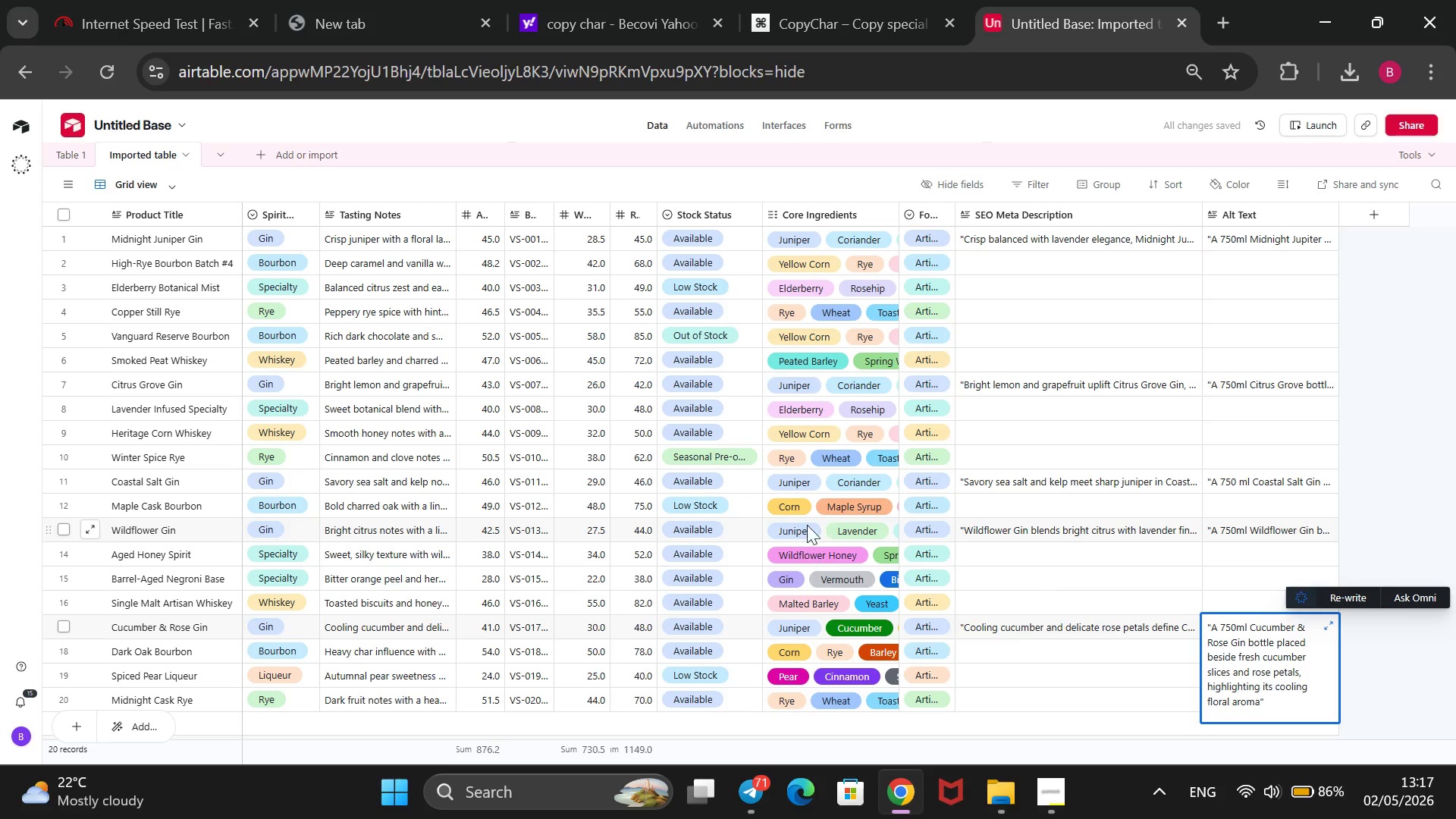 
wait(13.45)
 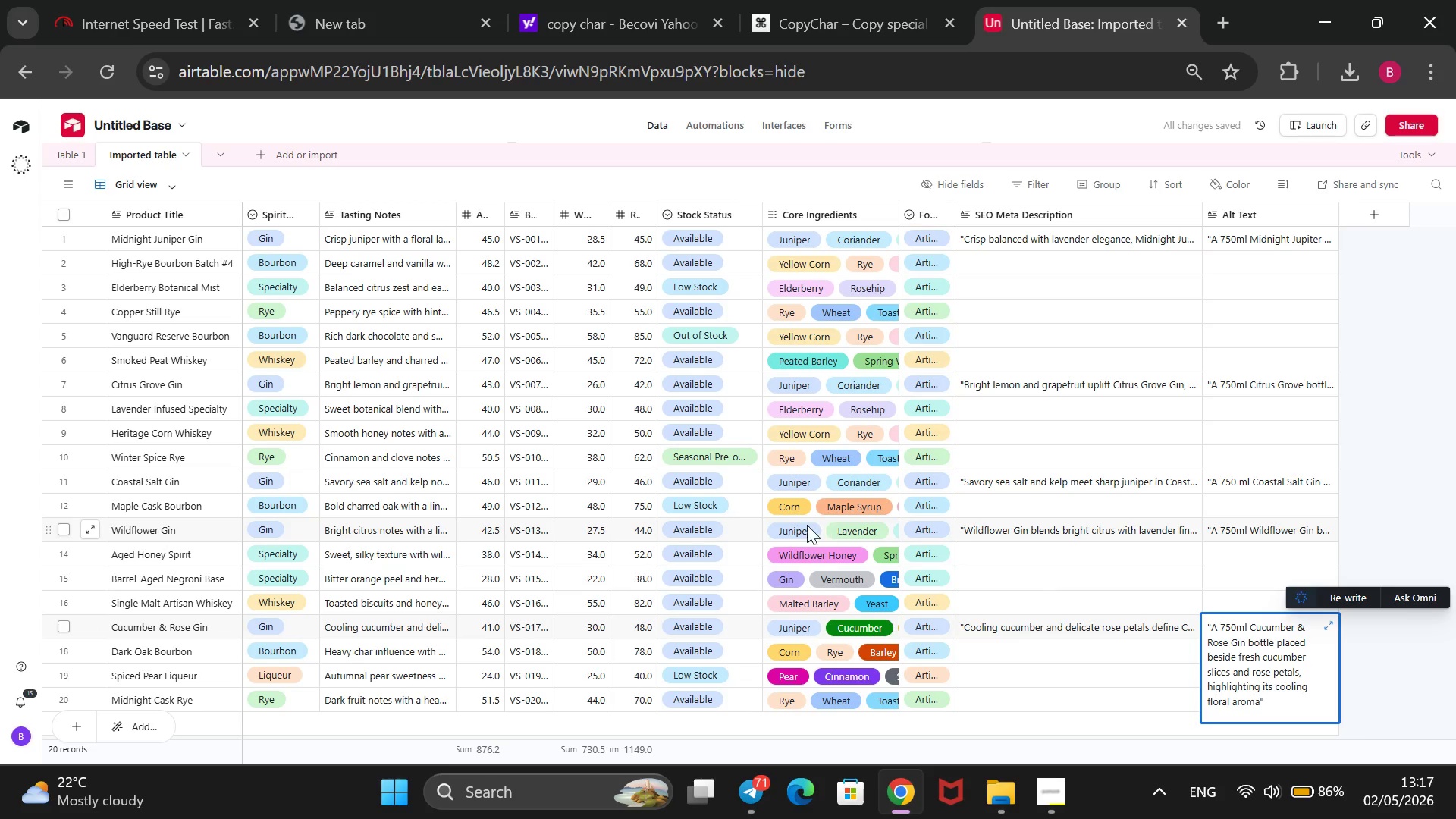 
left_click([1025, 270])
 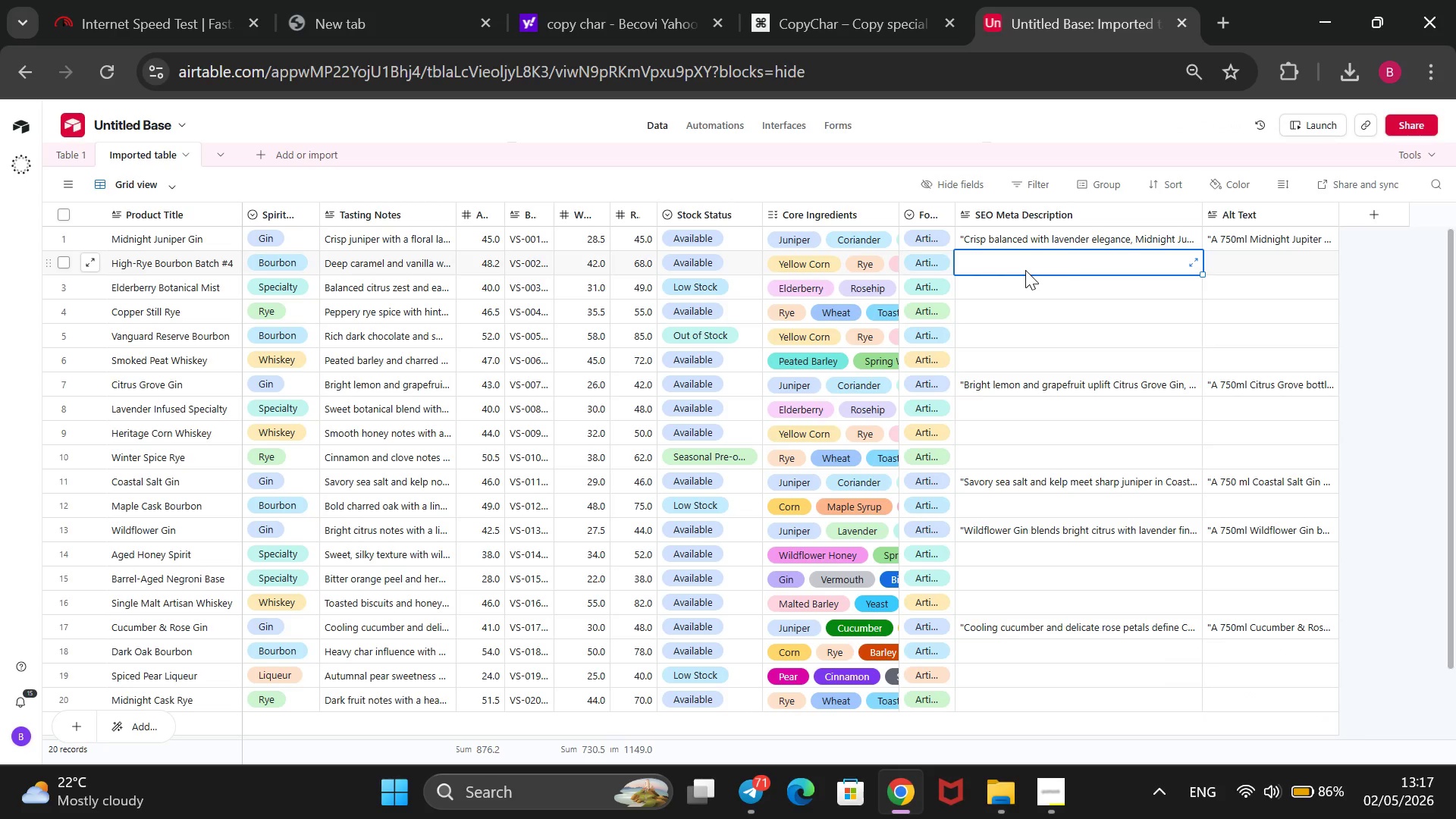 
type(Deep caramel and vanilla layered with peppere)
key(Backspace)
type( spive)
key(Backspace)
key(Backspace)
type(ce, High-Rye Bourbon Batch')
 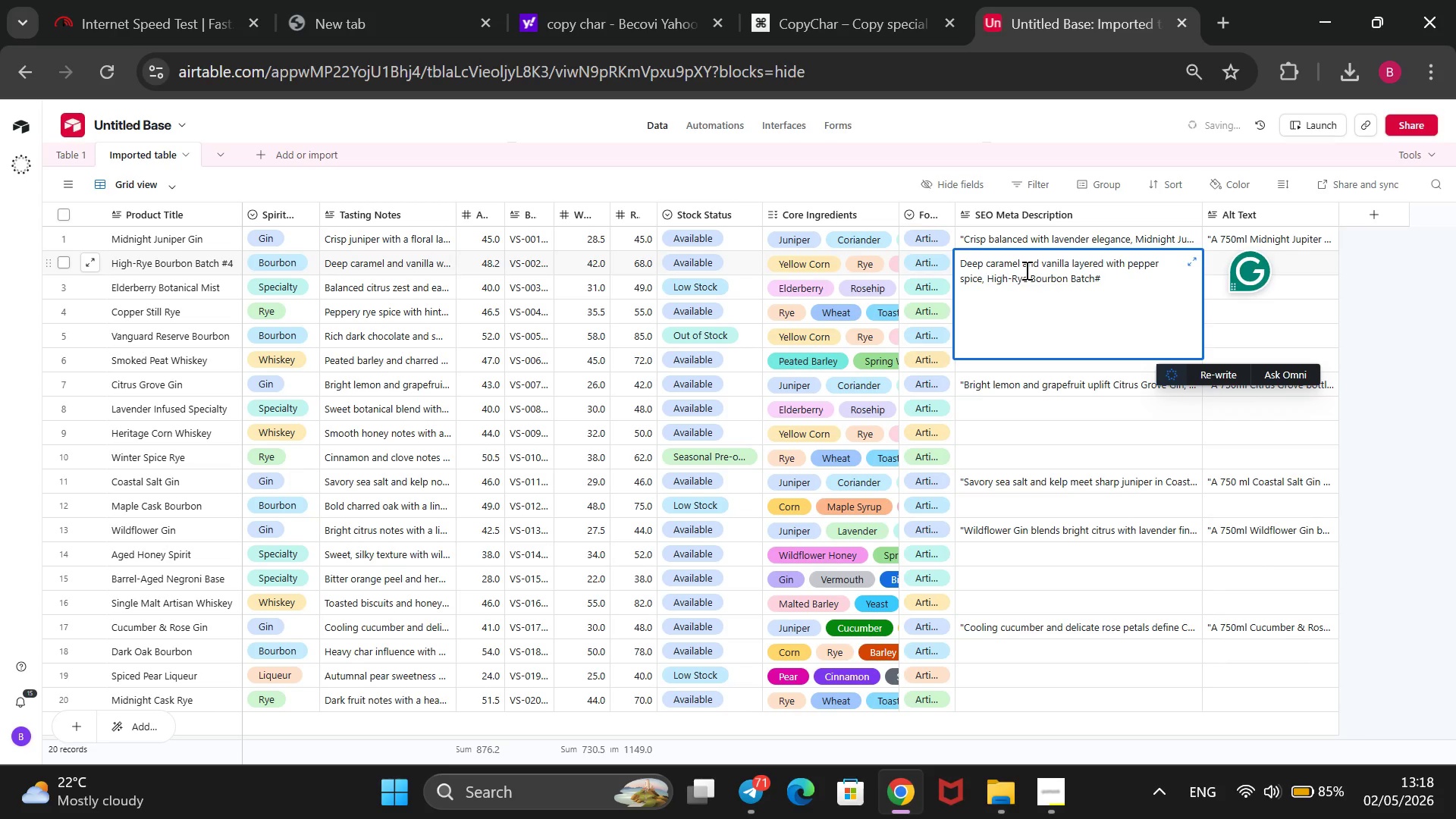 
key(ArrowLeft)
 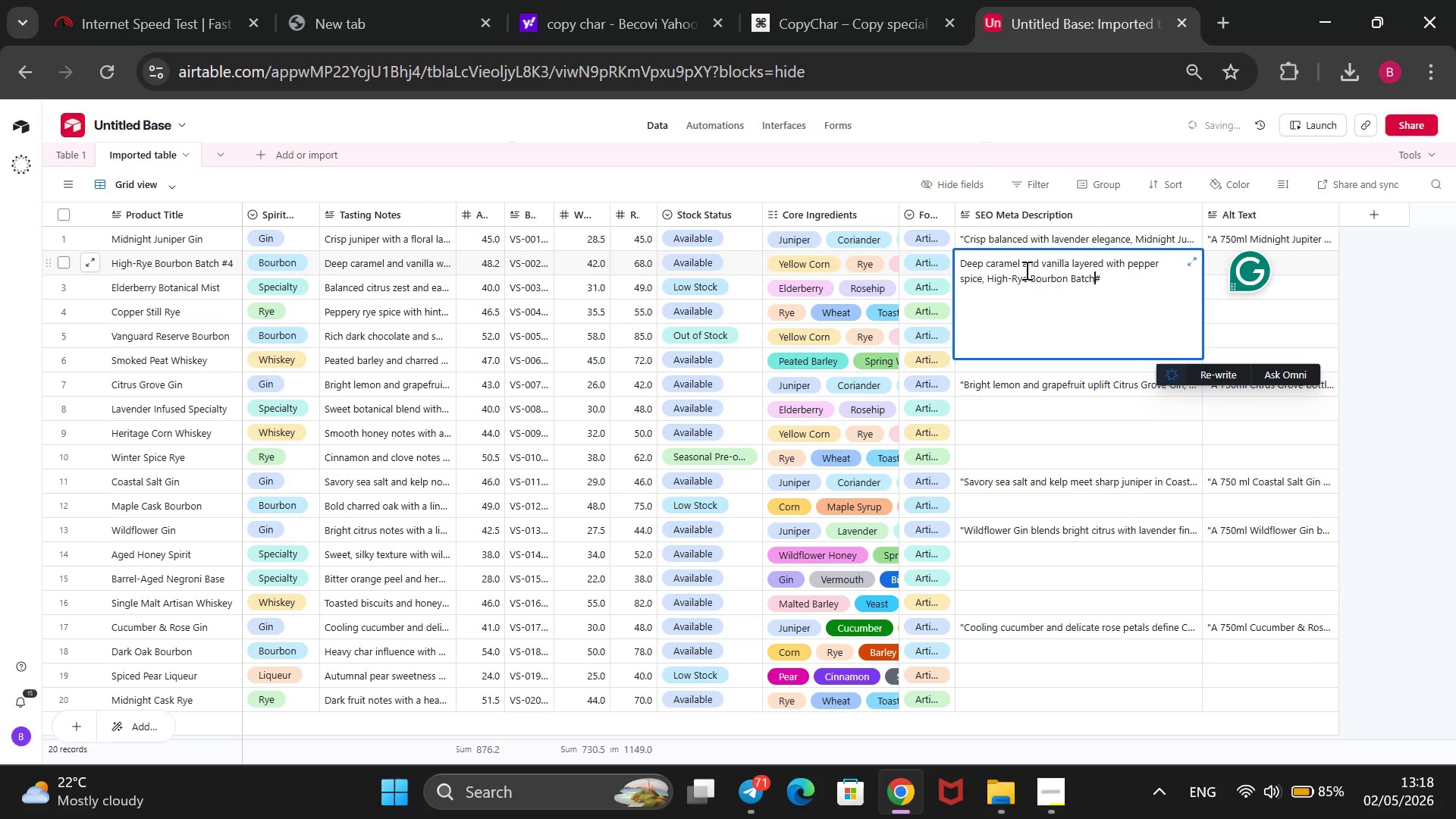 
key(Space)
 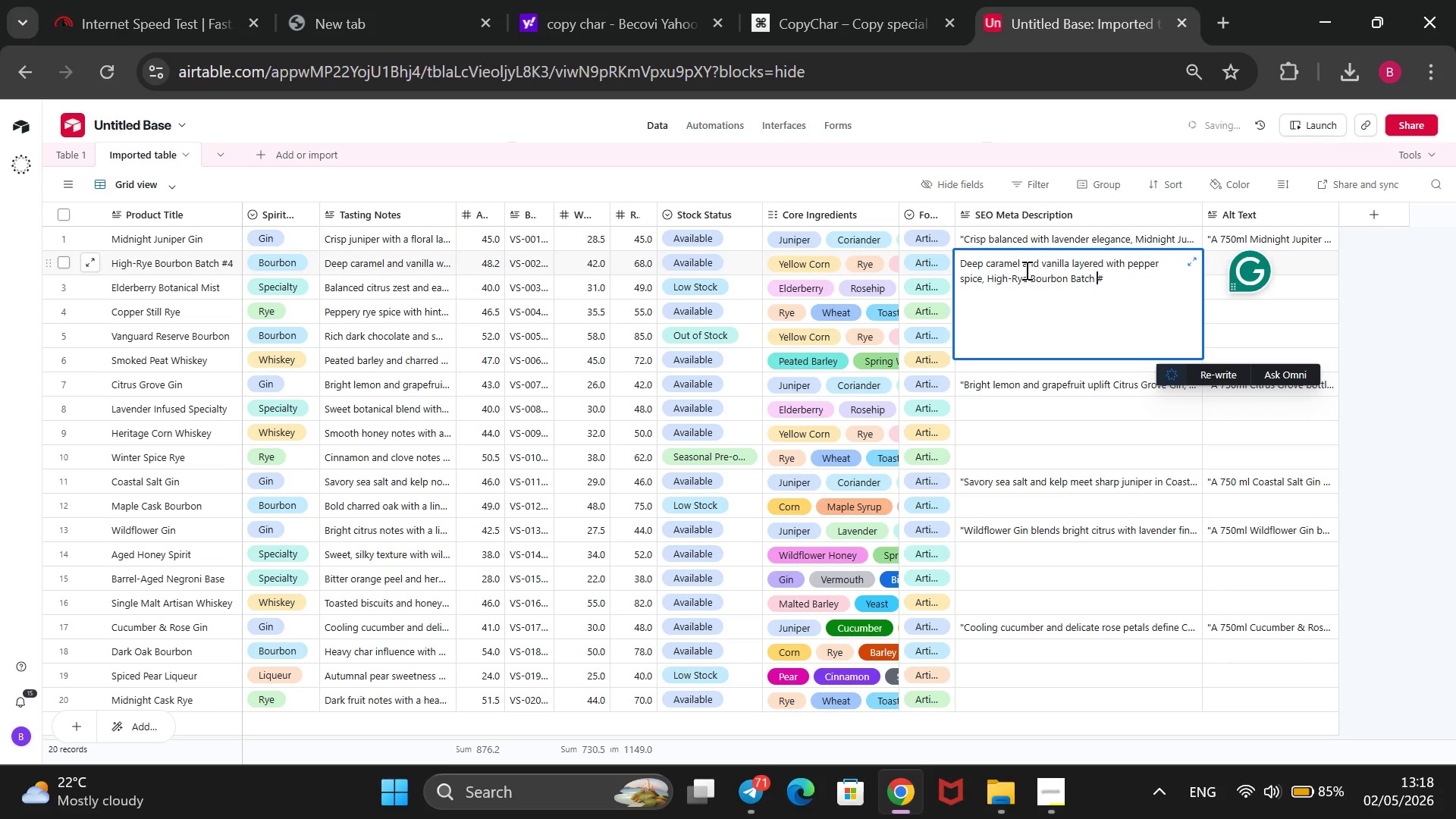 
key(ArrowRight)
 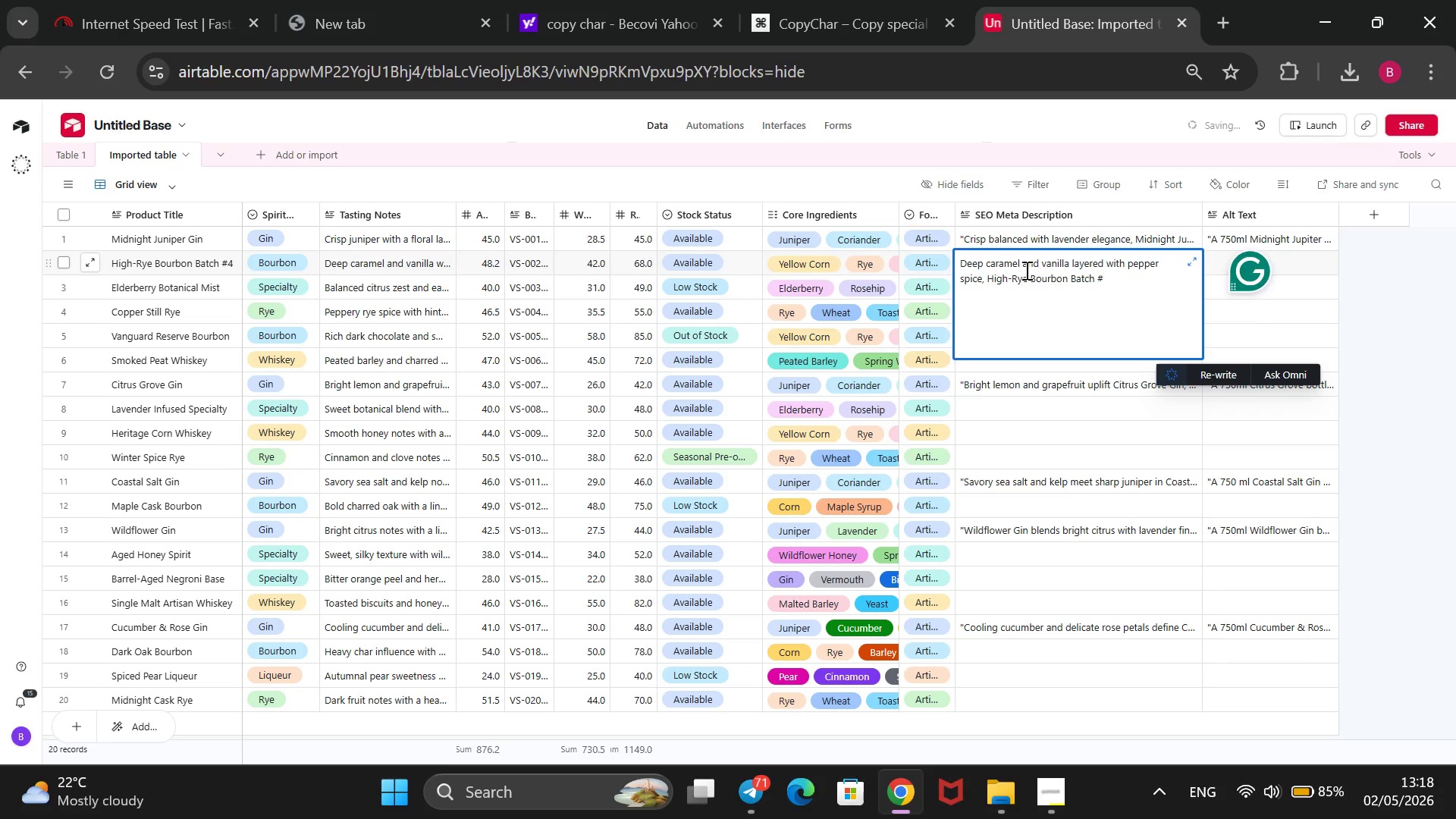 
key(4)
 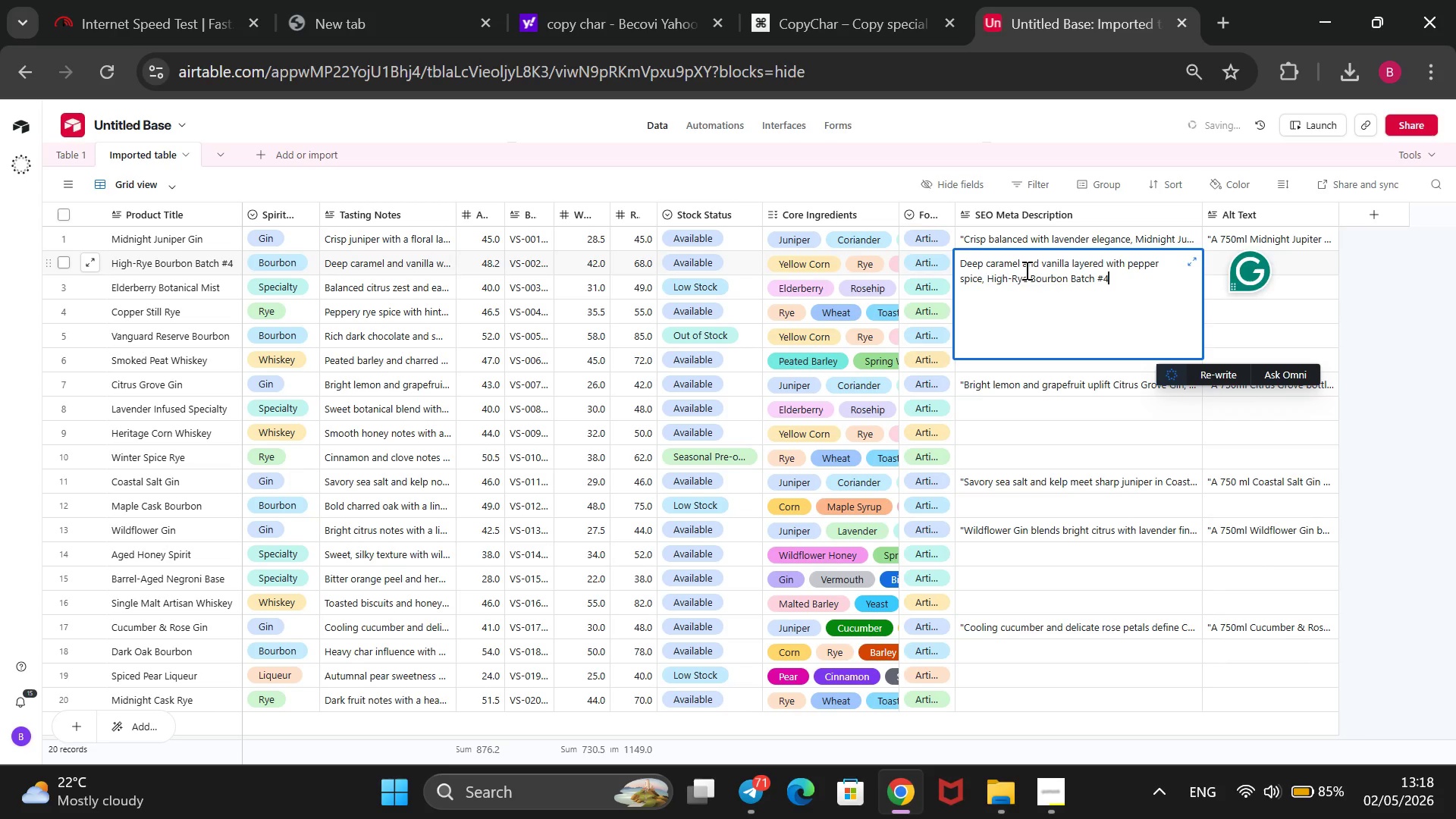 
key(ArrowRight)
 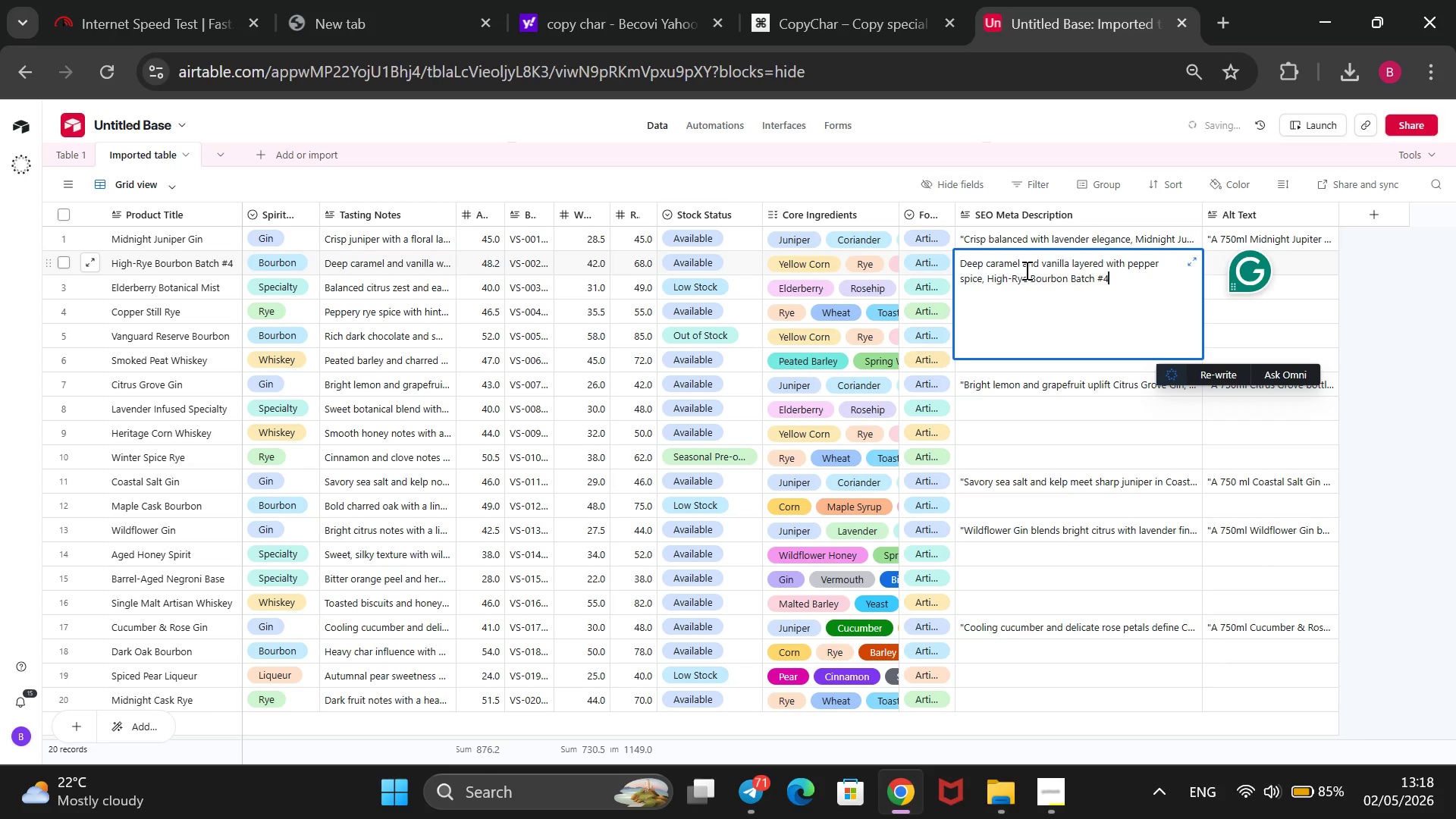 
type( delivers bold flavour from Vanguard`s small-batch distillery.@@)
 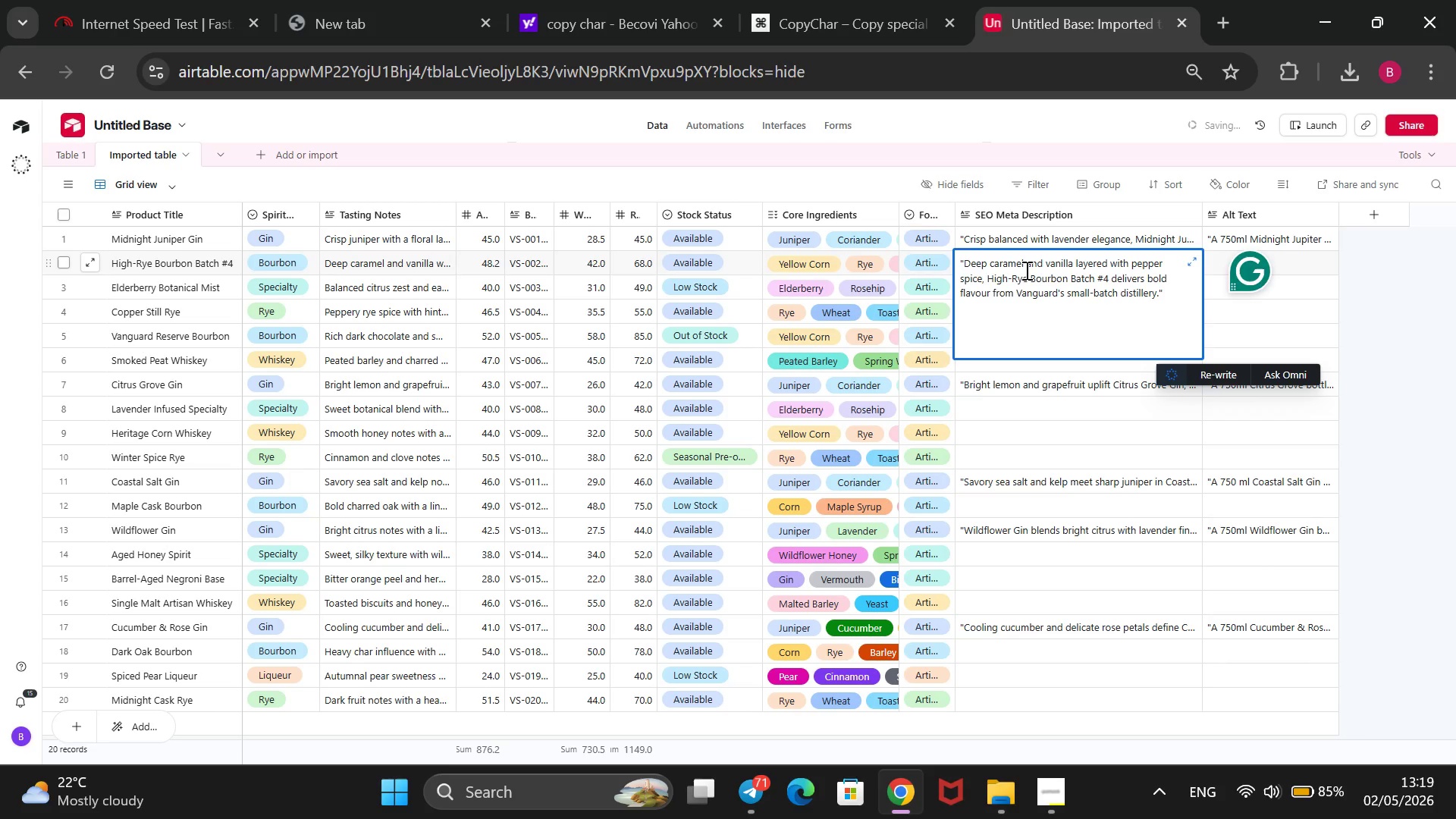 
hold_key(key=ArrowUp, duration=1.14)
 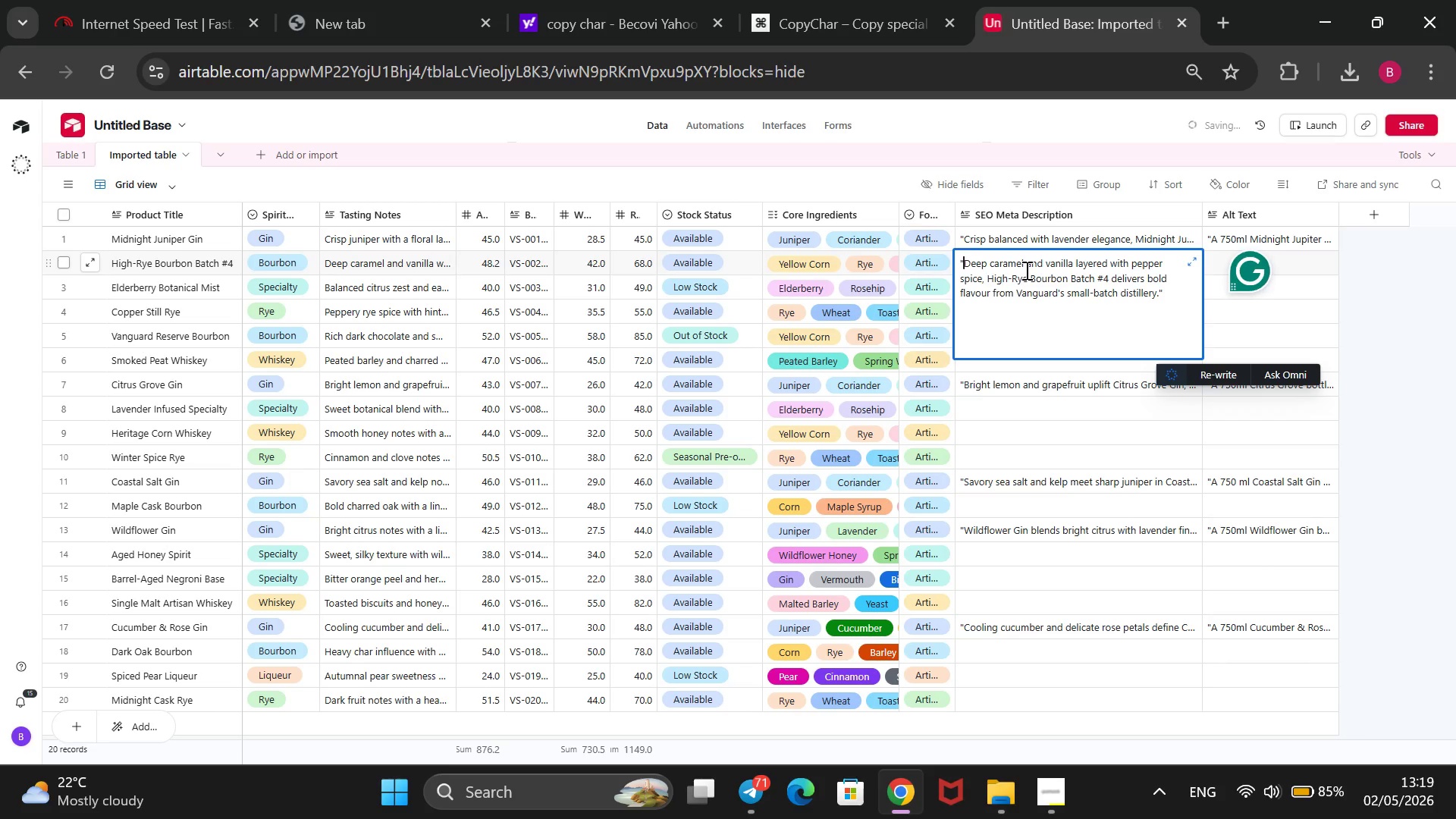 
type(A 750ml High-Rye Bourn)
key(Backspace)
type(bon bottles set against toasted oak staves, with caramel drizzle and rye grains accentuating  its bold character.@@)
 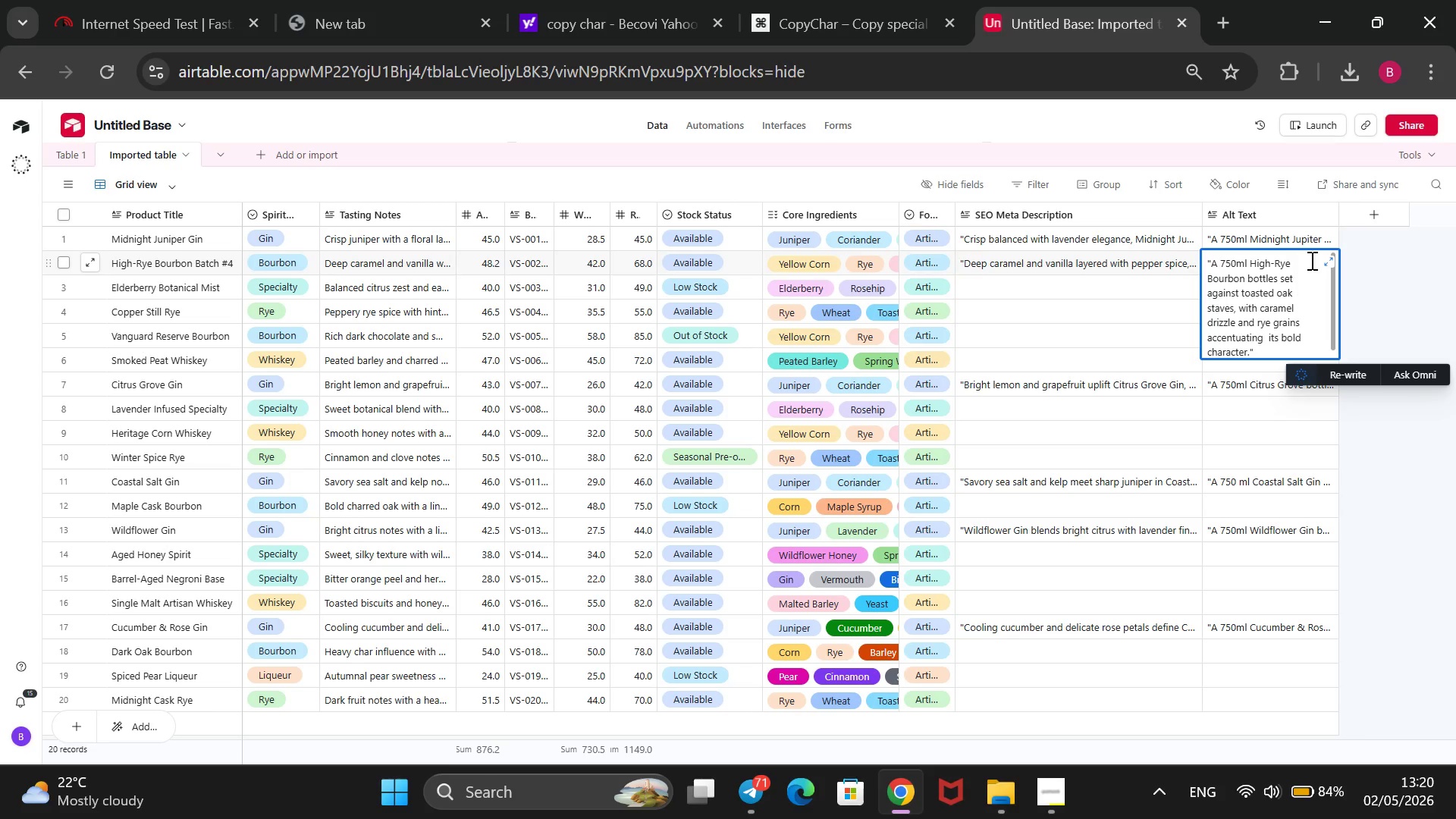 
 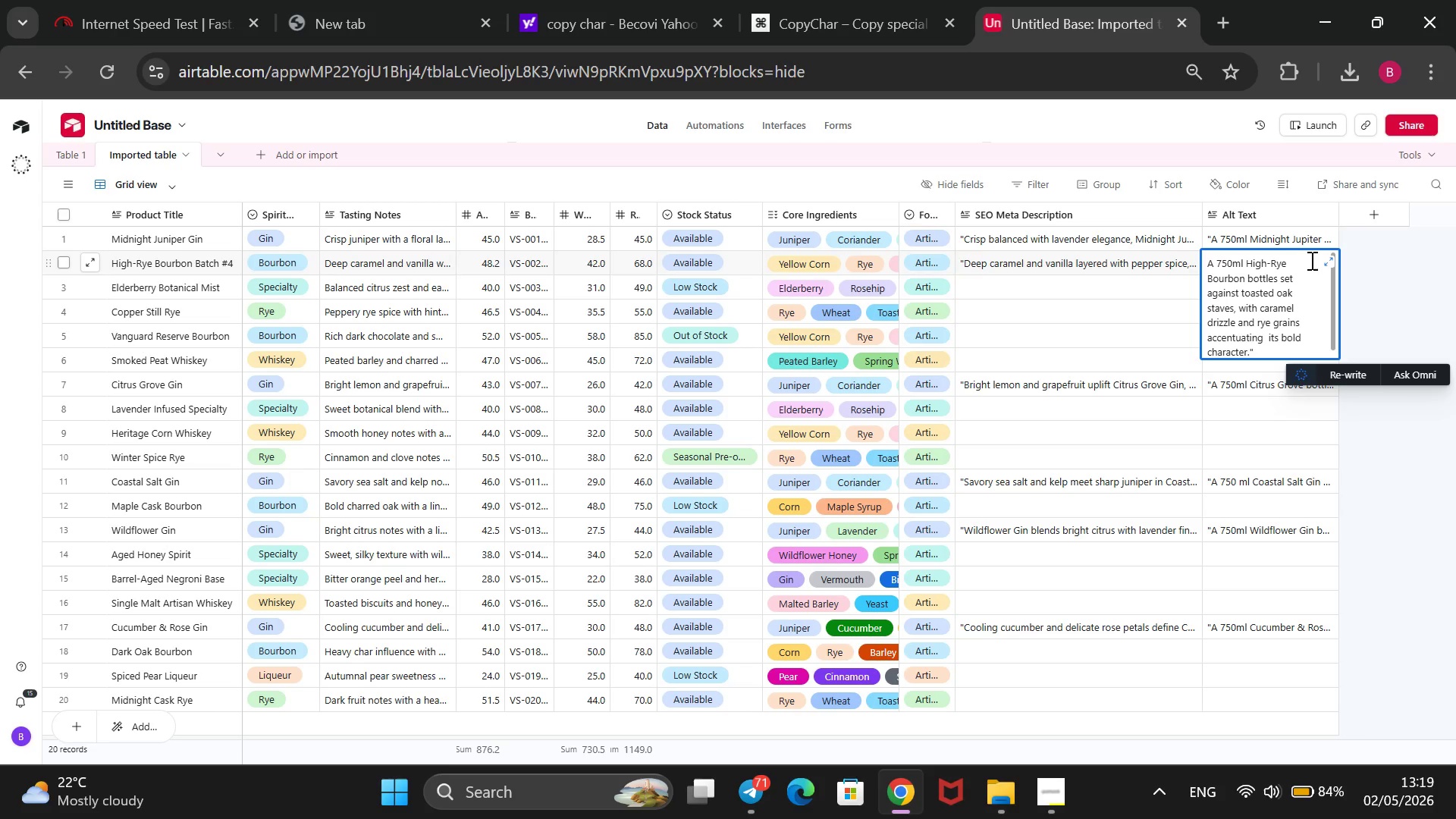 
hold_key(key=ArrowUp, duration=1.05)
 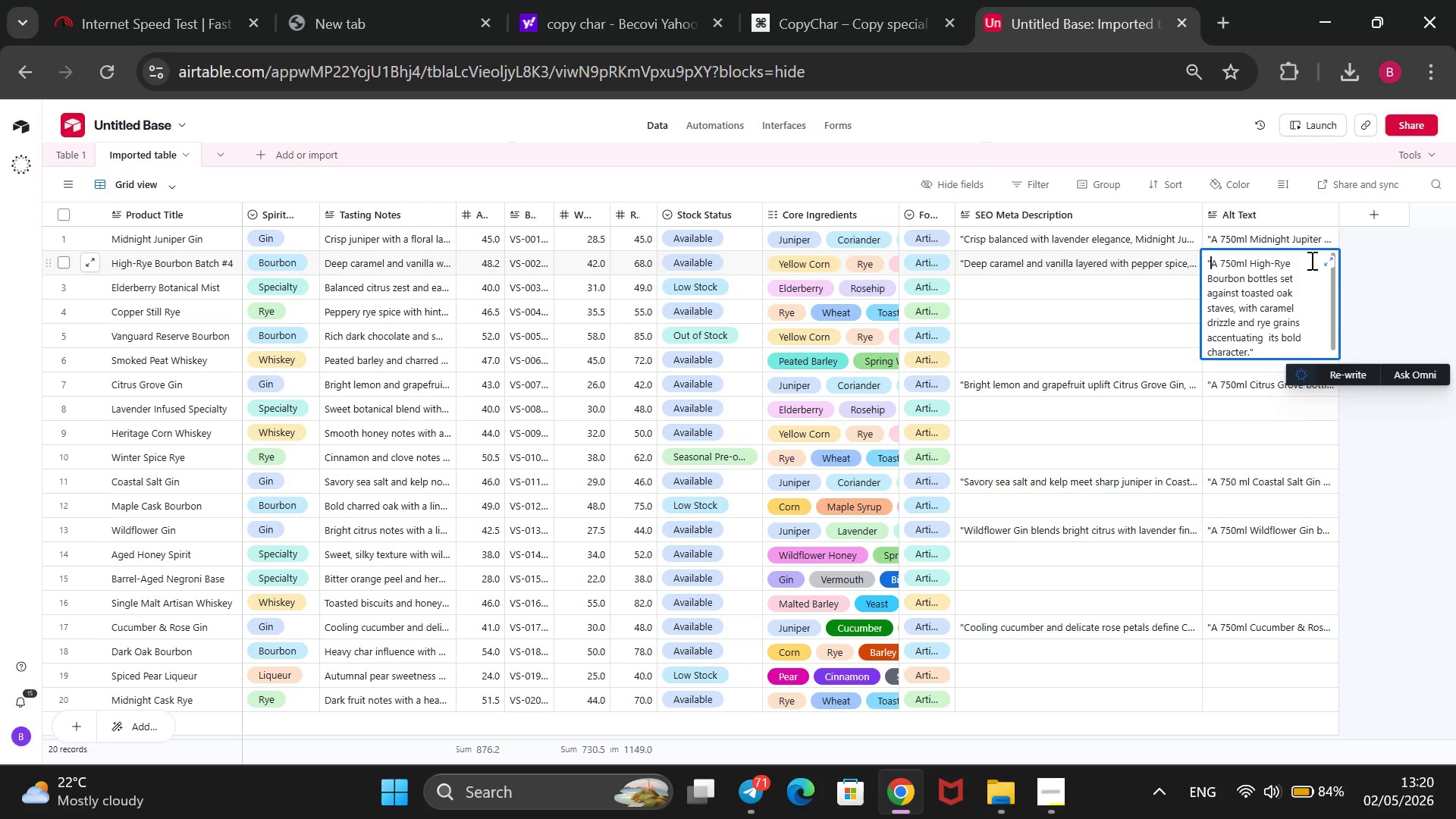 
wait(15.81)
 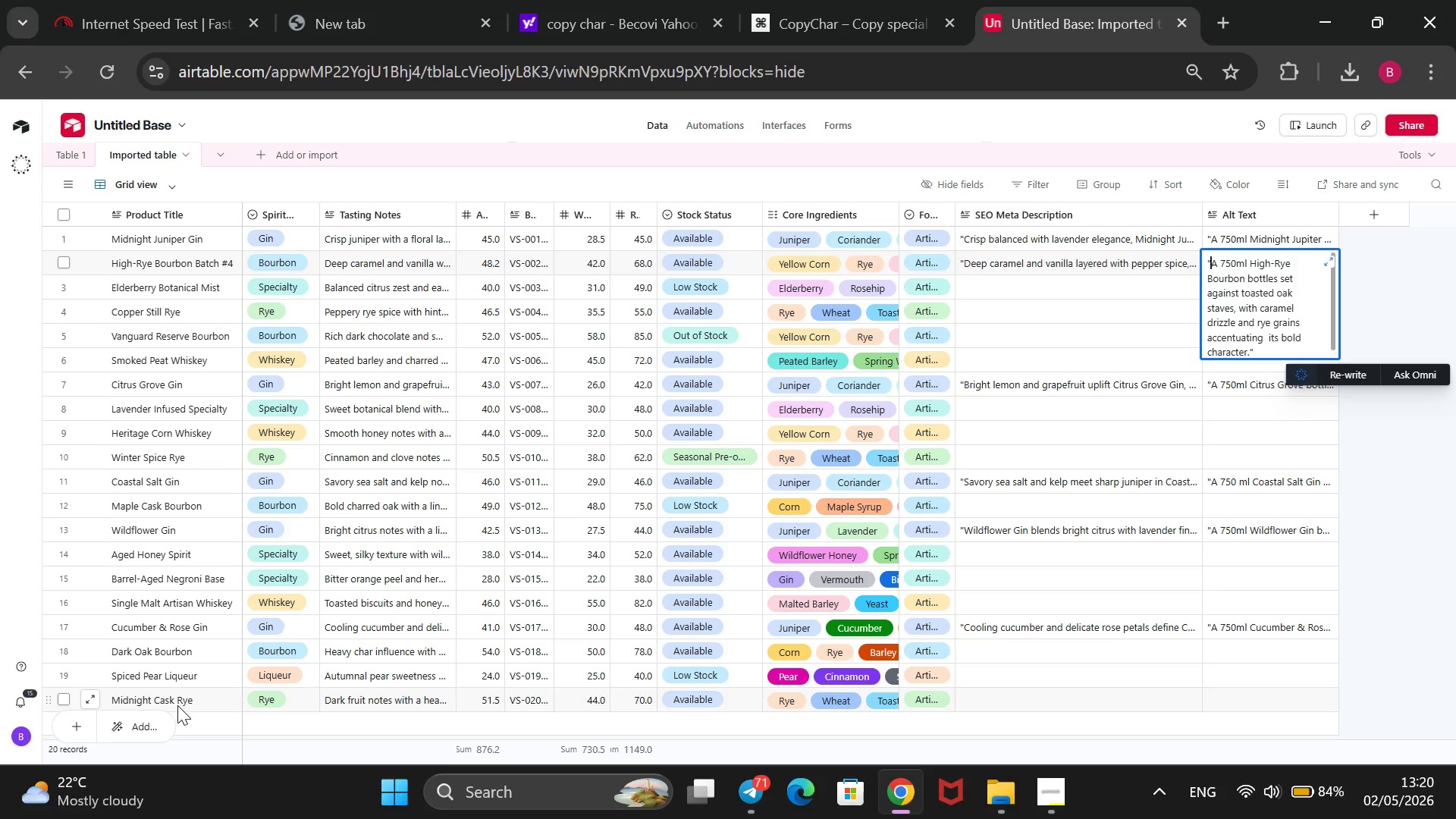 
left_click([987, 333])
 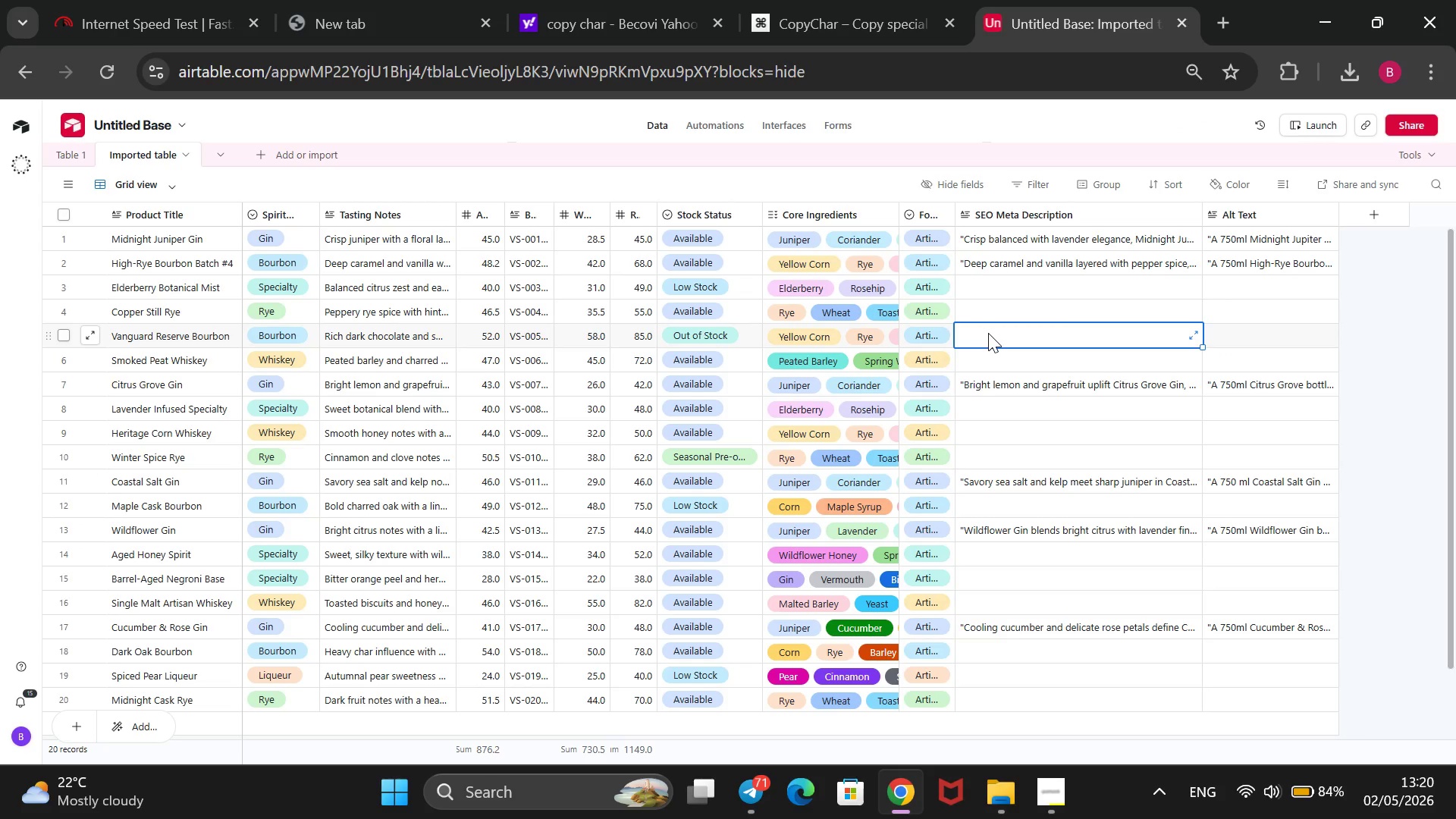 
wait(11.25)
 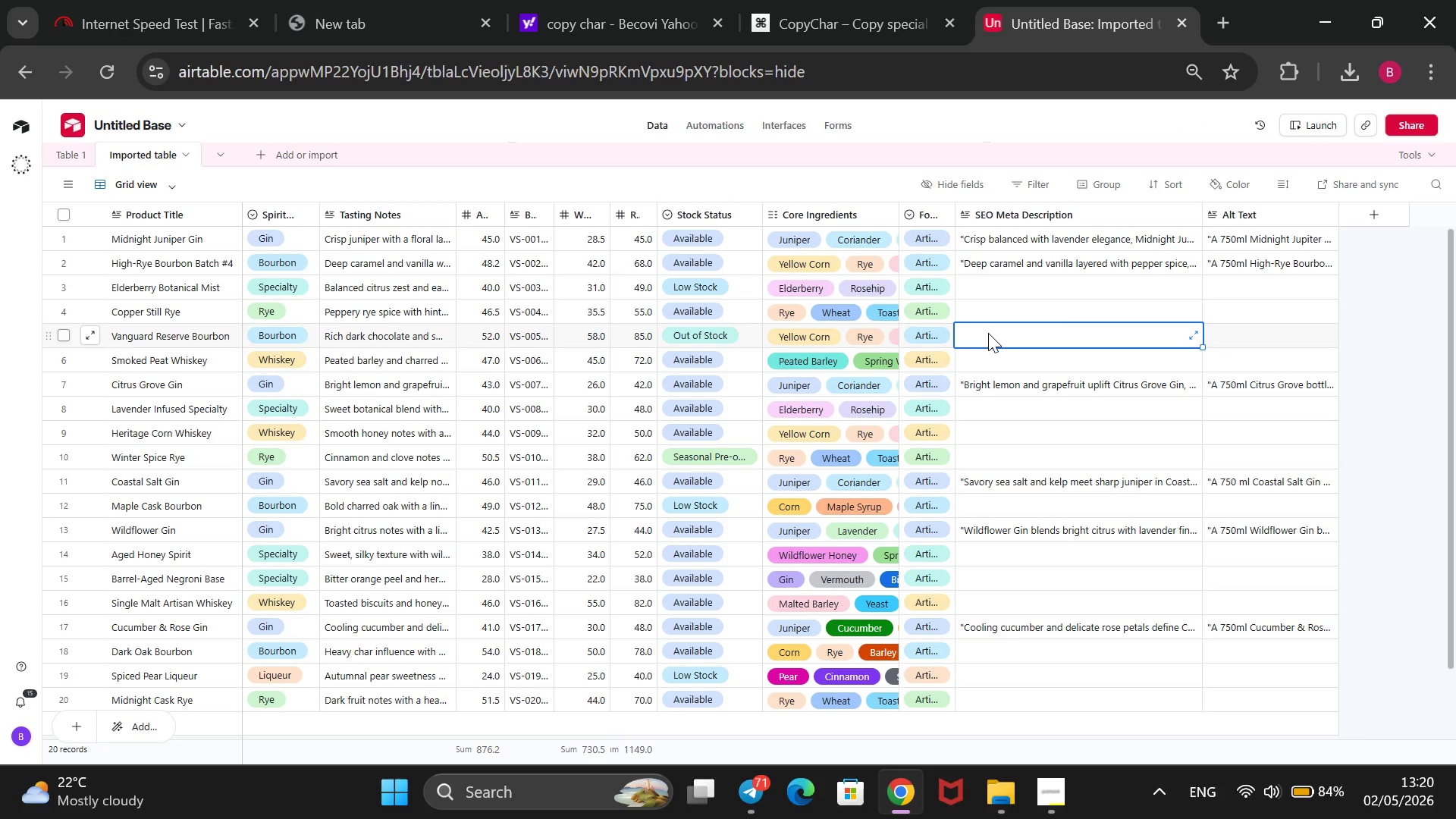 
type(Rich dark chocl)
key(Backspace)
type(olate and smoky leather nor)
key(Backspace)
type(tesdefine Vanguard Reserve Bourbon, premium small-batch spirit crafted with bold intensity.@@)
 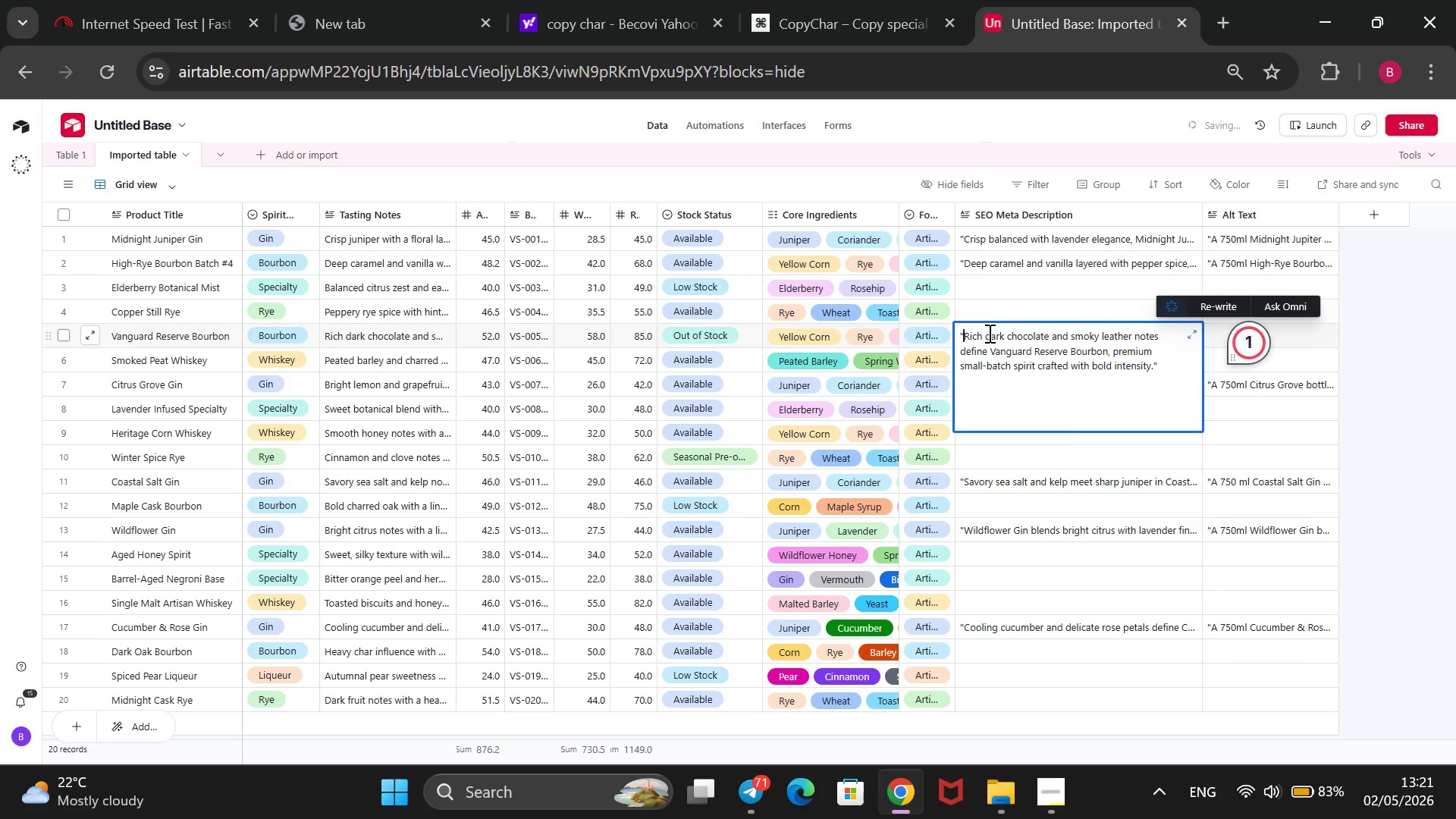 
 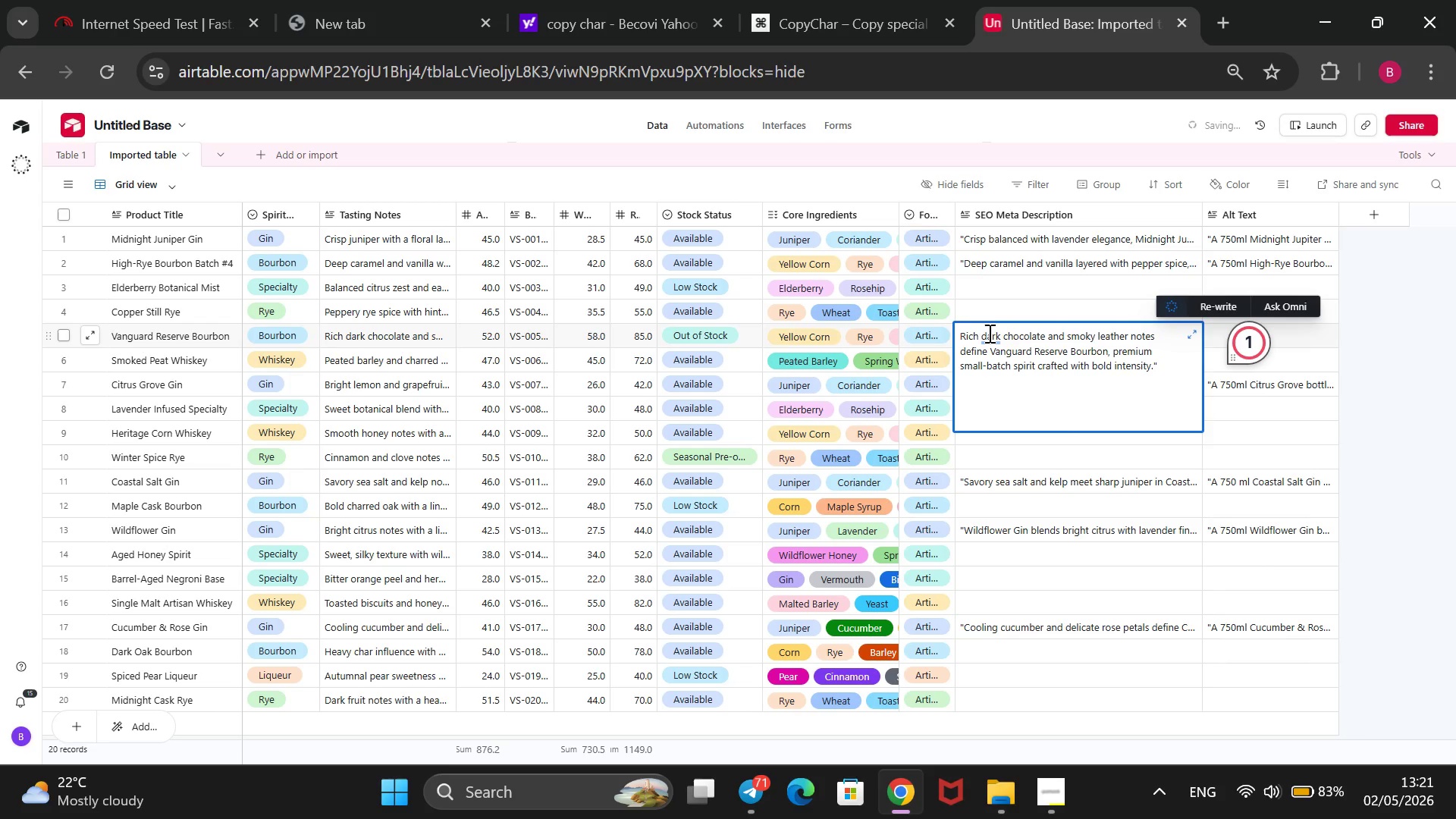 
hold_key(key=ArrowUp, duration=1.06)
 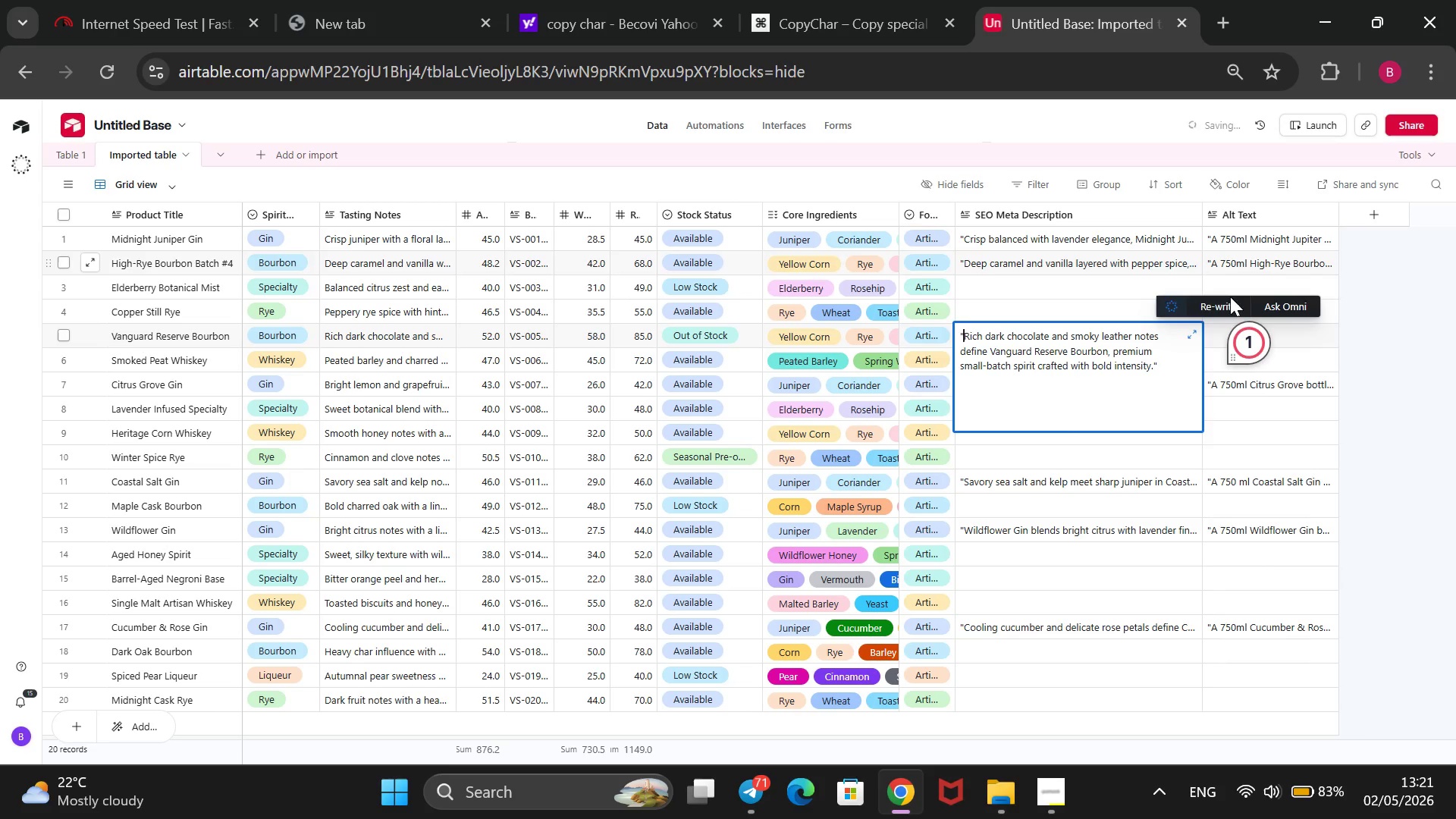 
wait(9.66)
 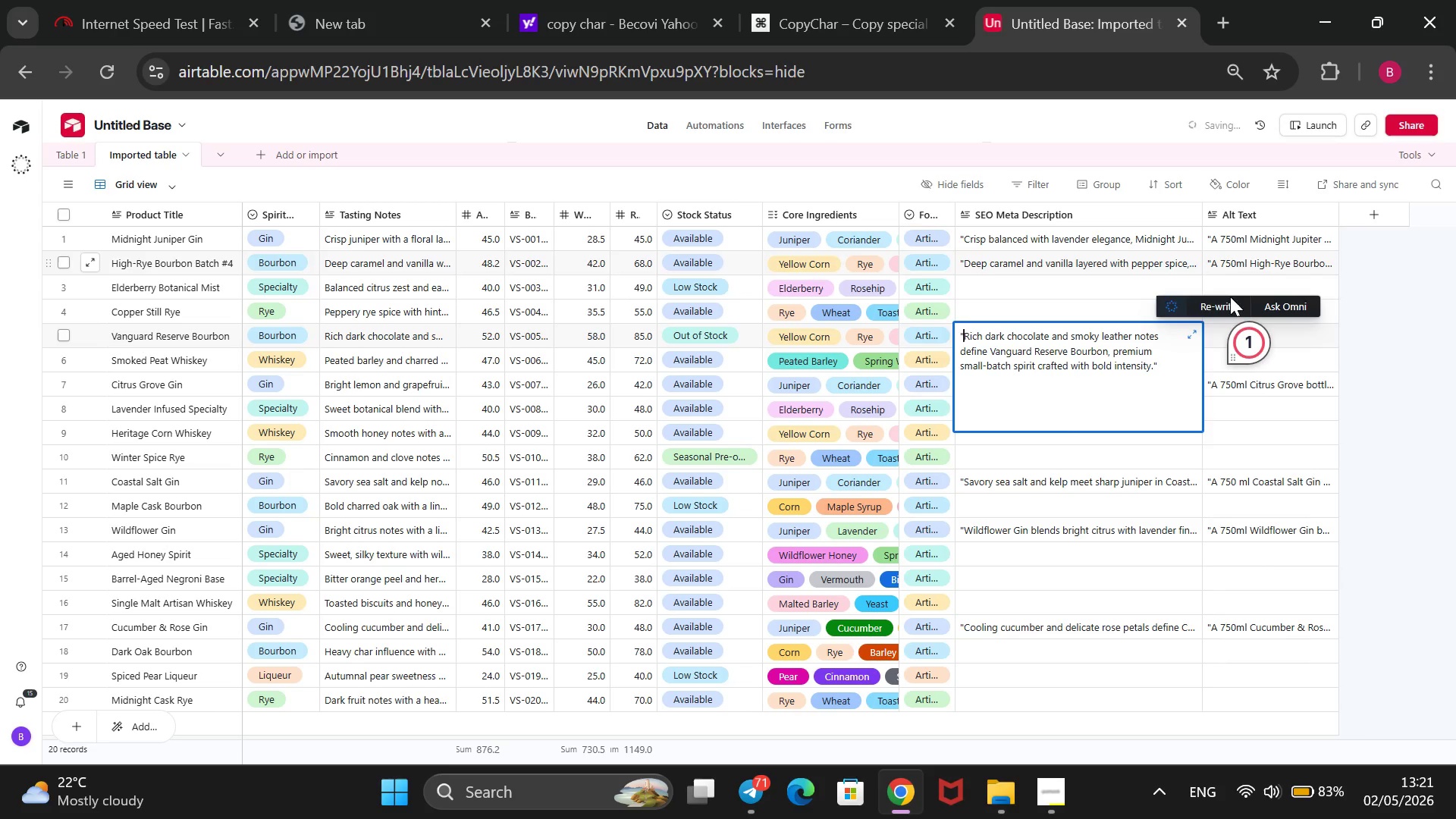 
key(CapsLock)
 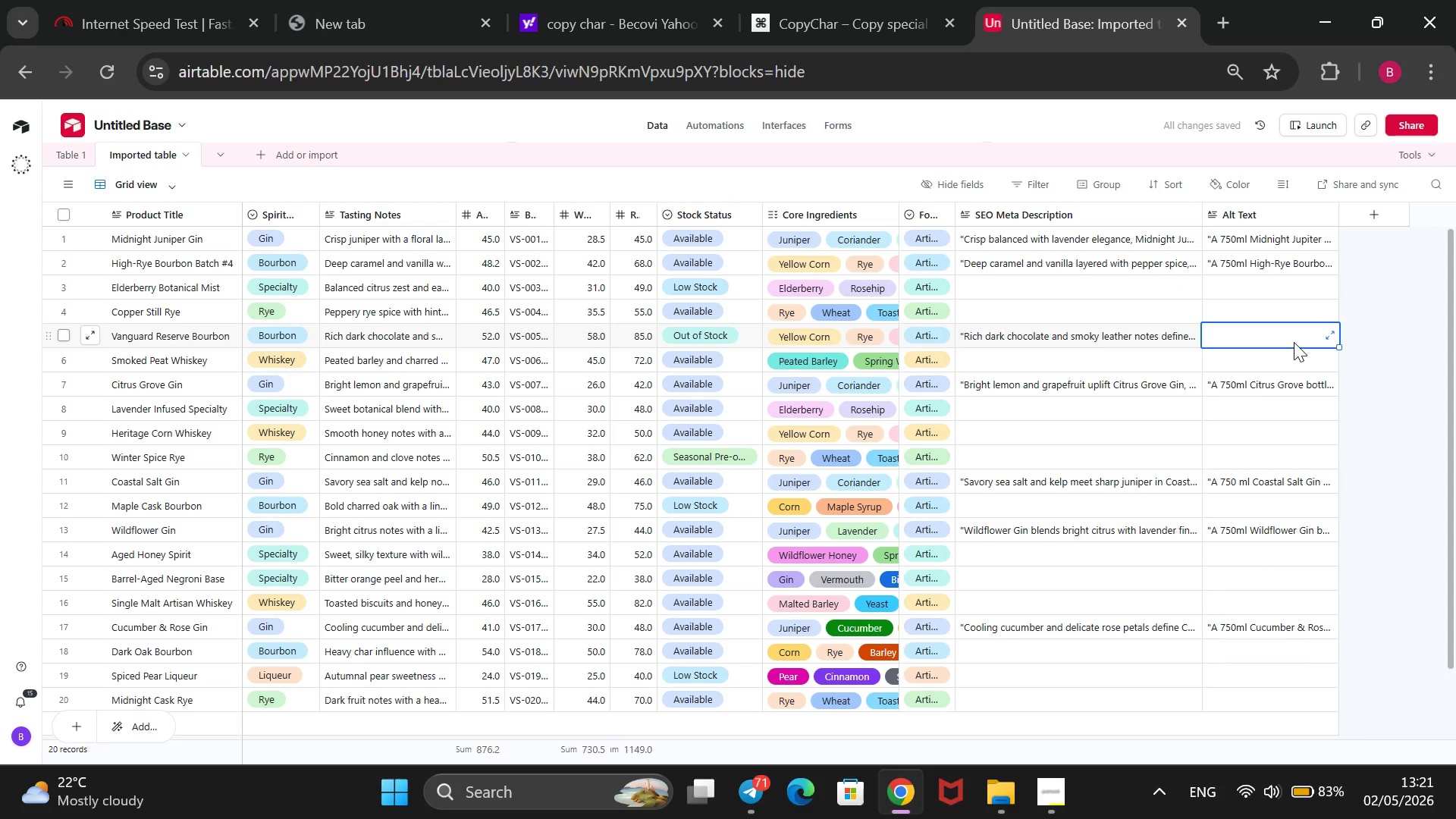 
key(A)
 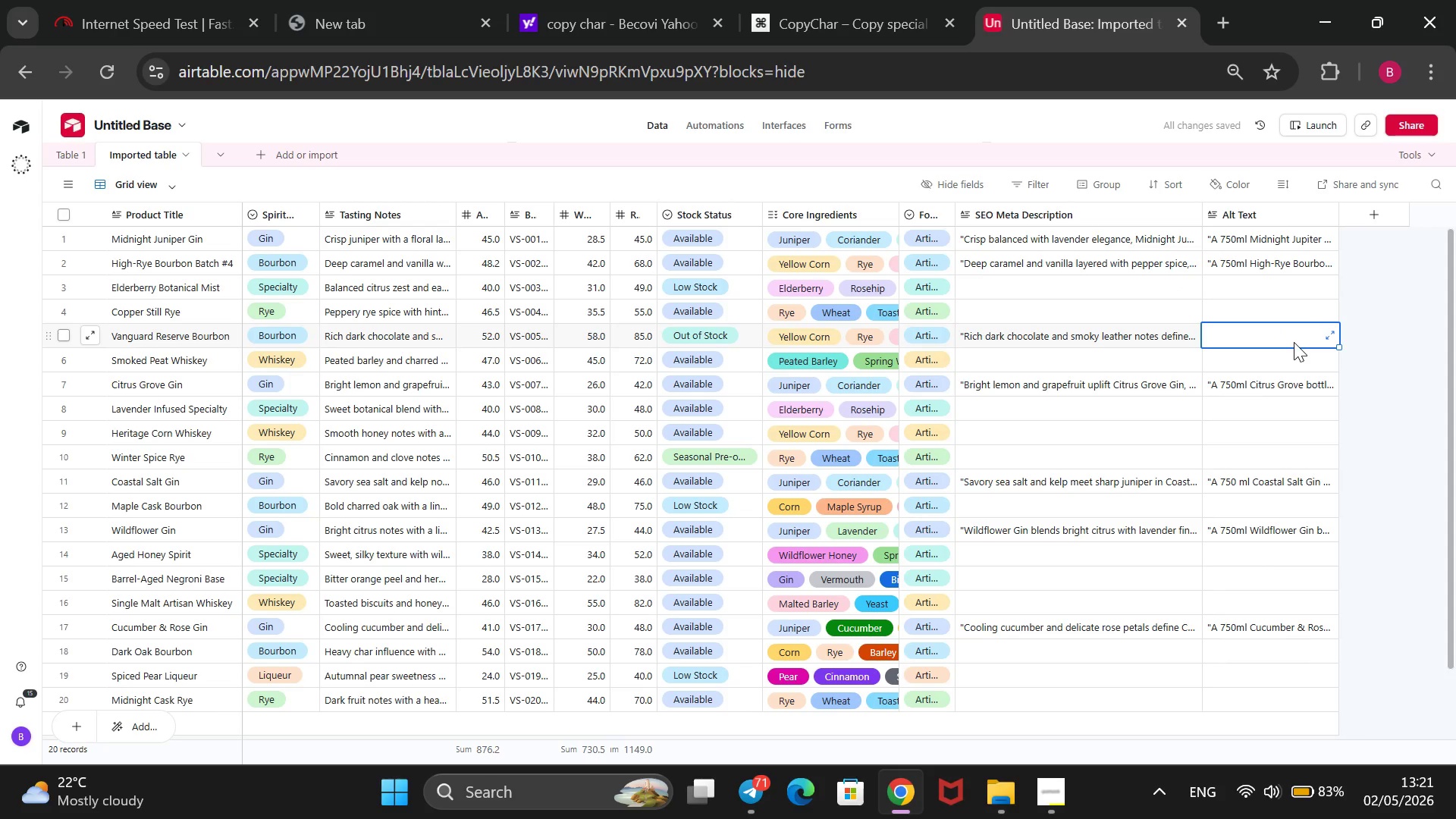 
key(CapsLock)
 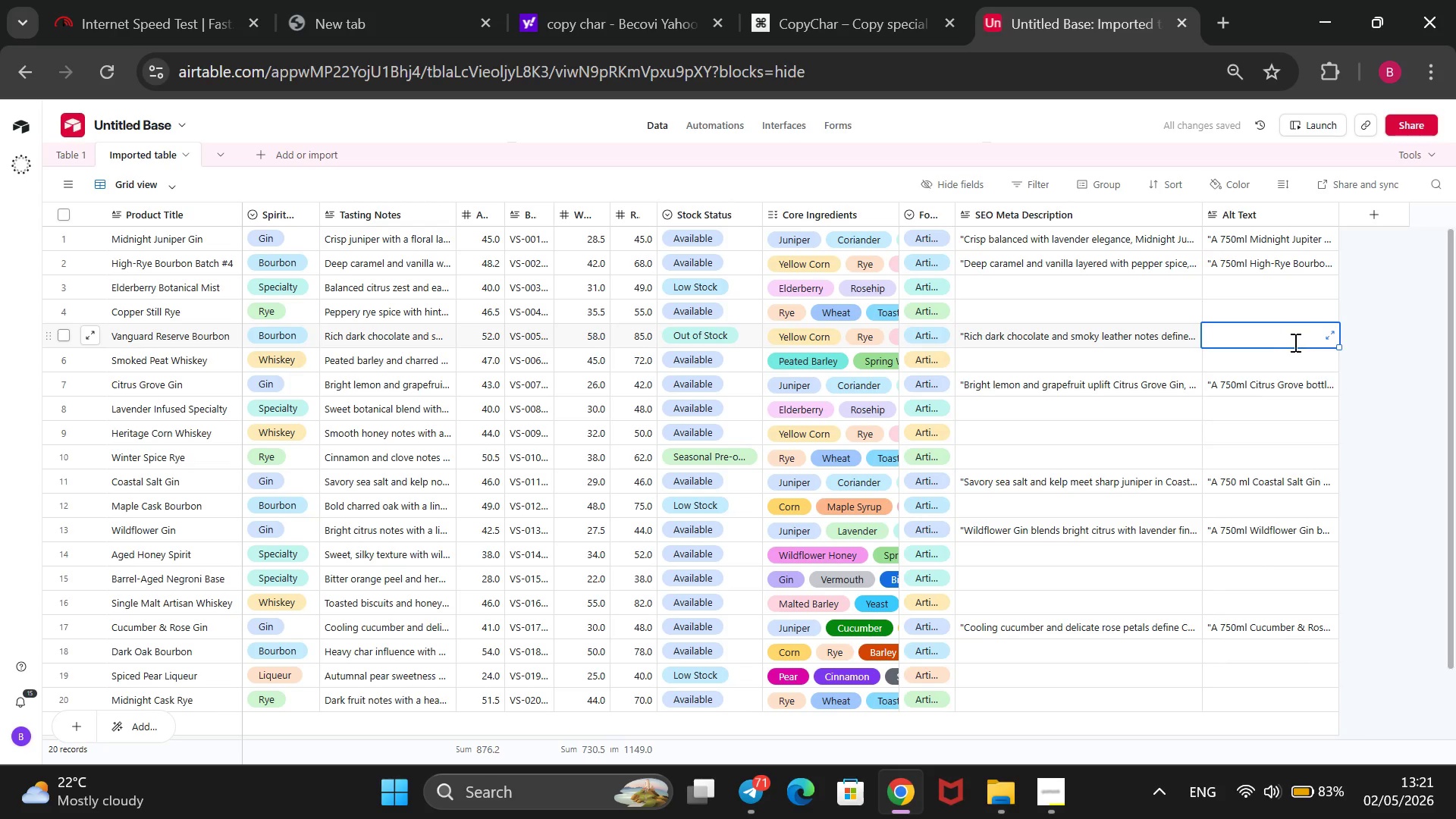 
key(Space)
 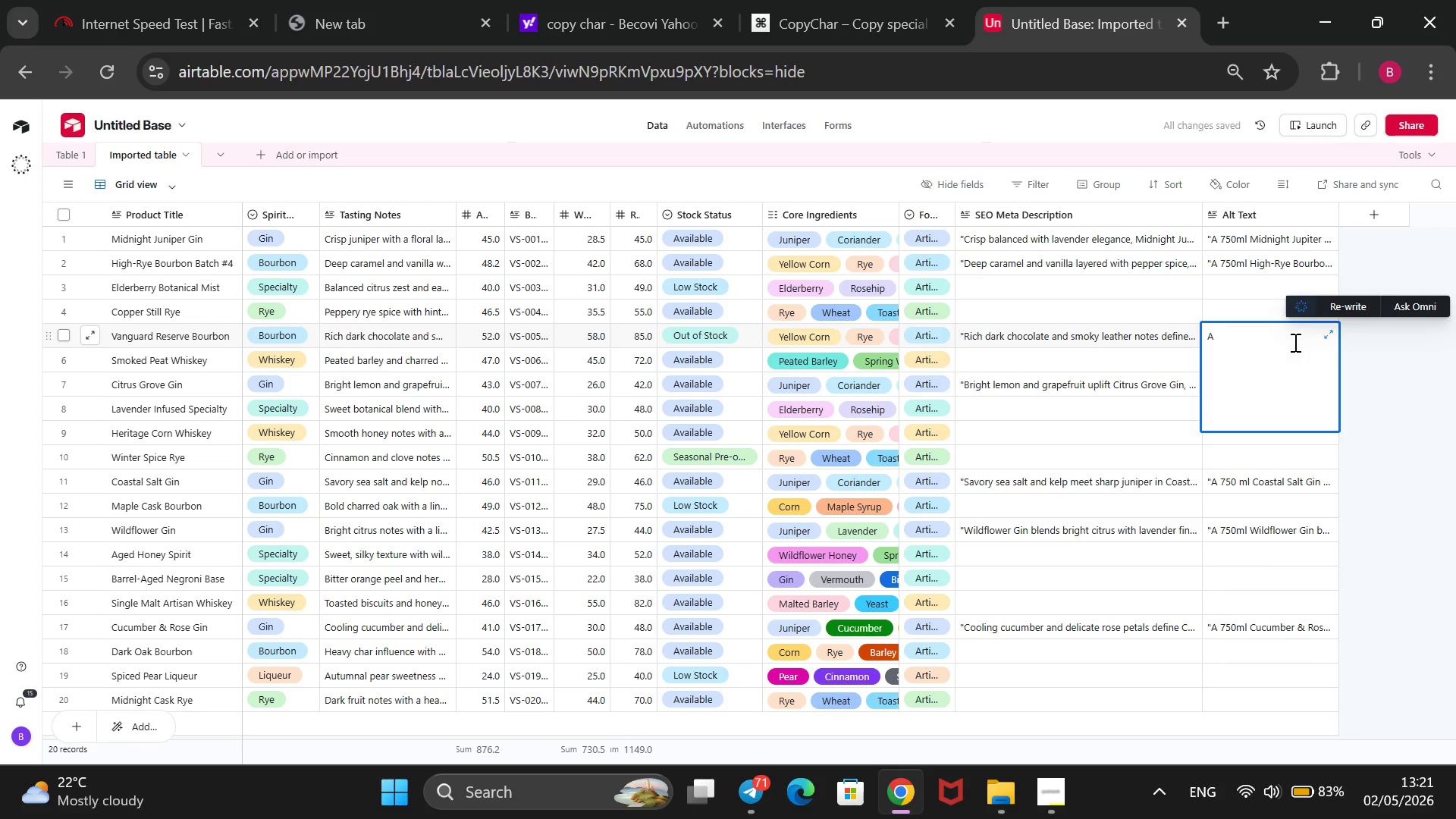 
key(Backspace)
 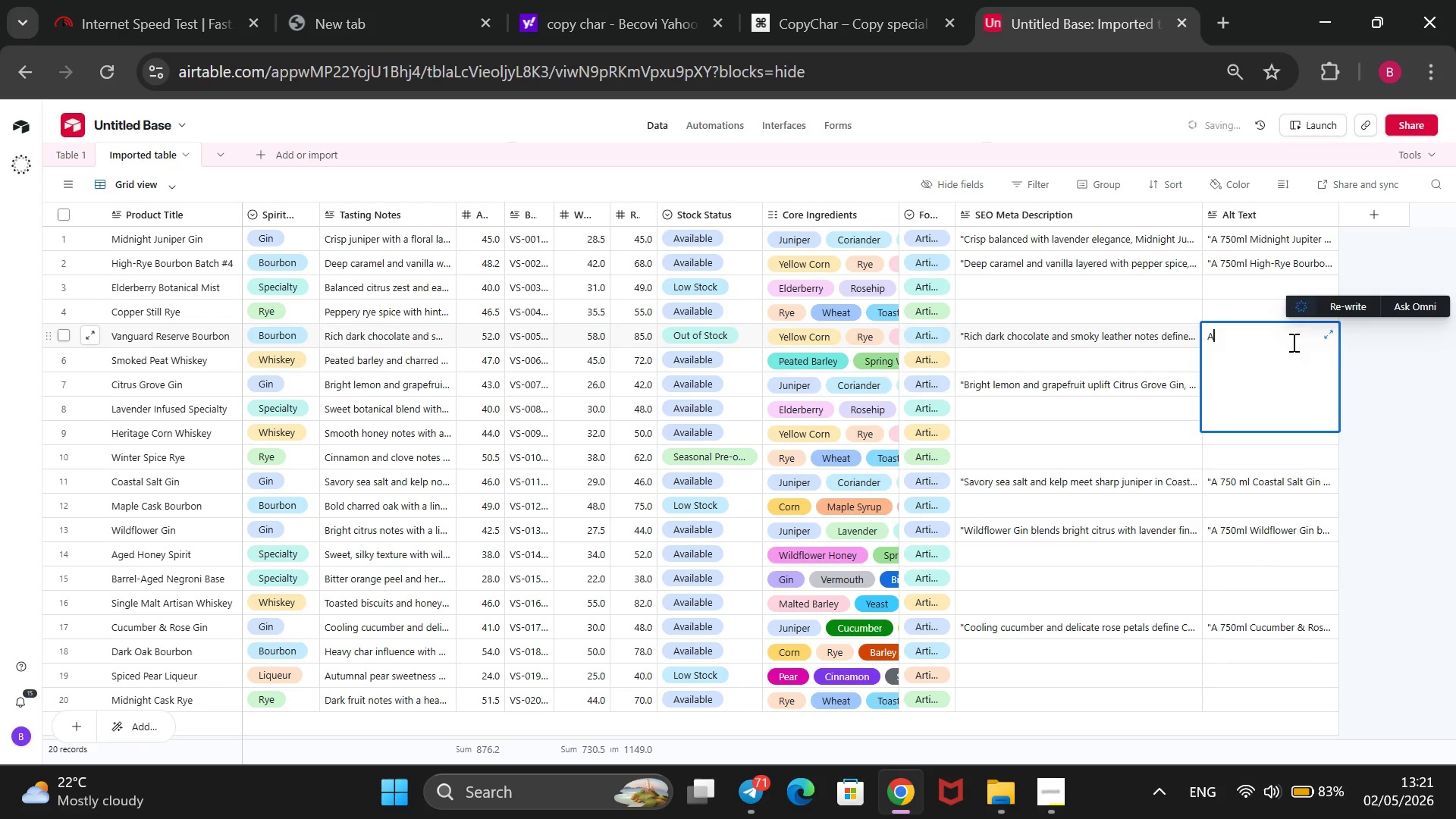 
key(Backspace)
 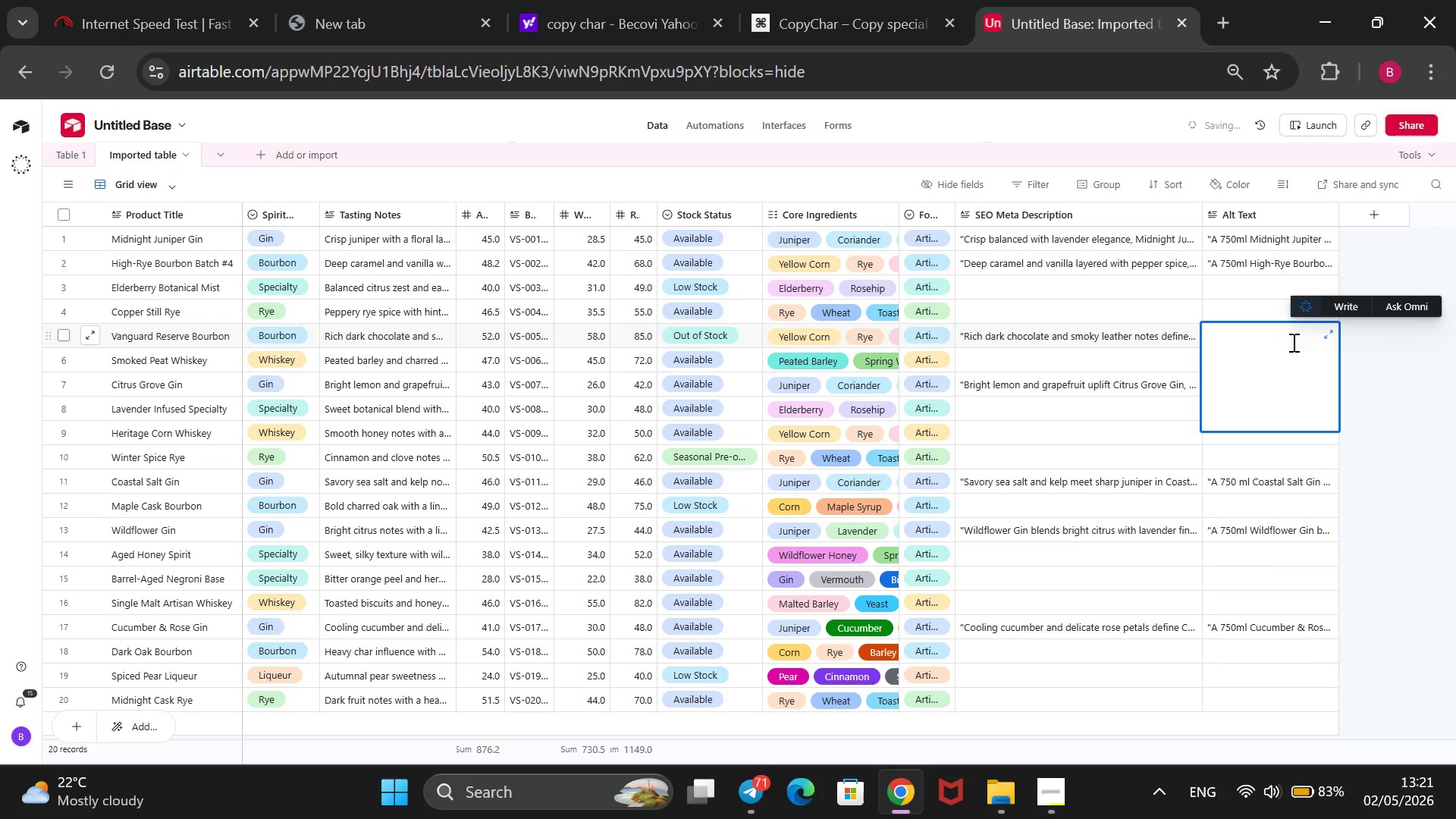 
hold_key(key=CapsLock, duration=0.39)
 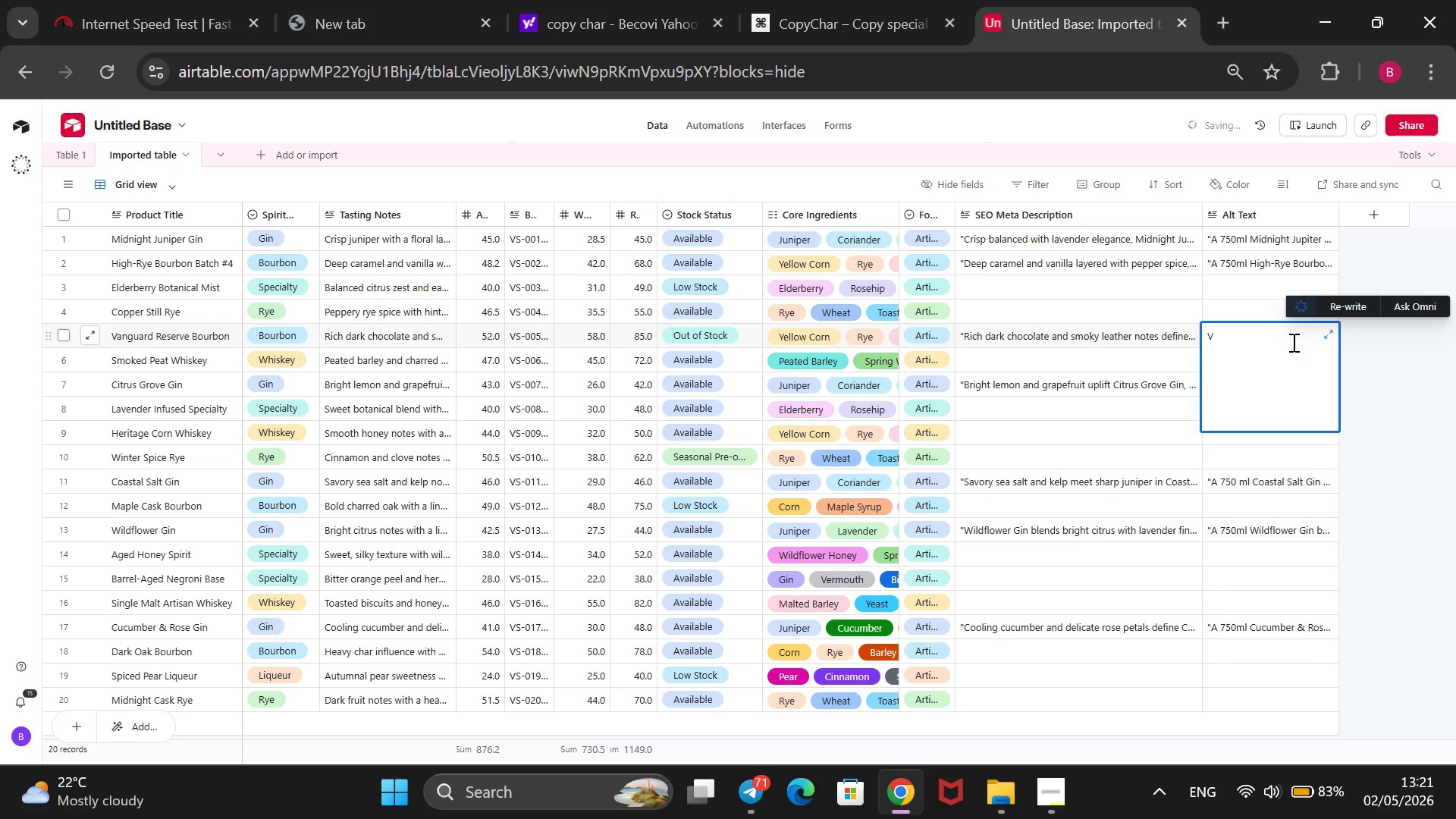 
key(V)
 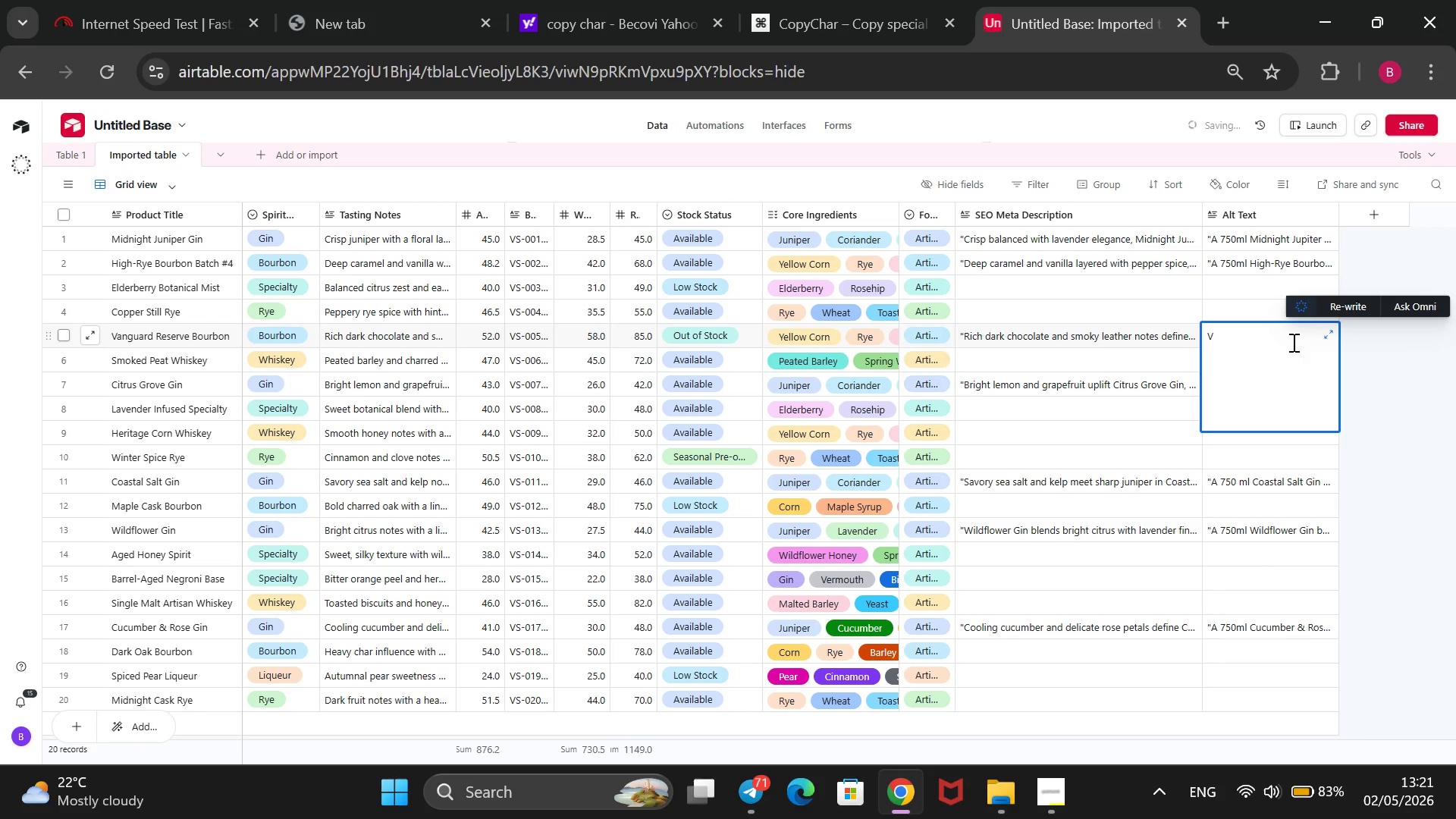 
key(Backspace)
 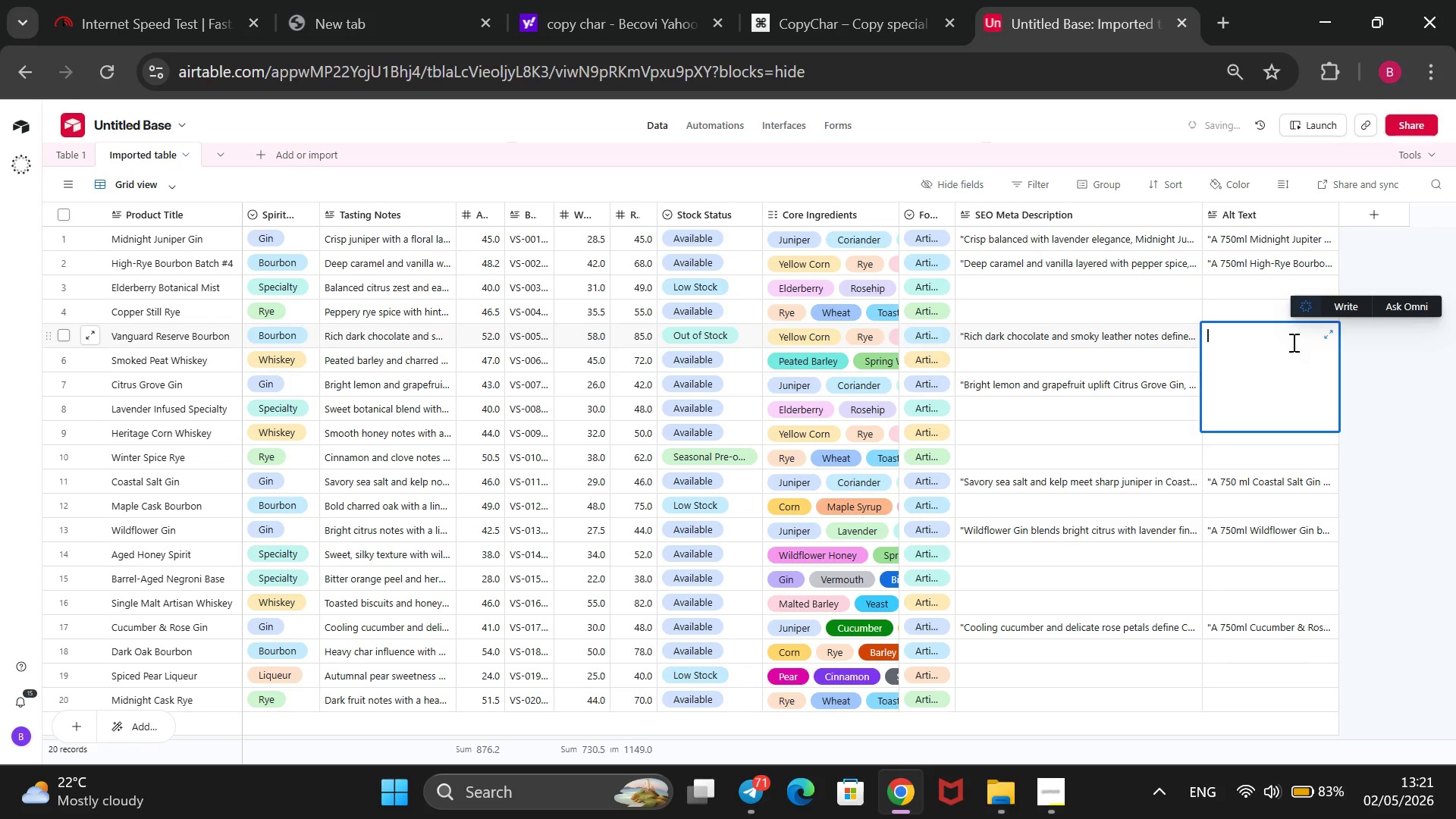 
key(Backspace)
 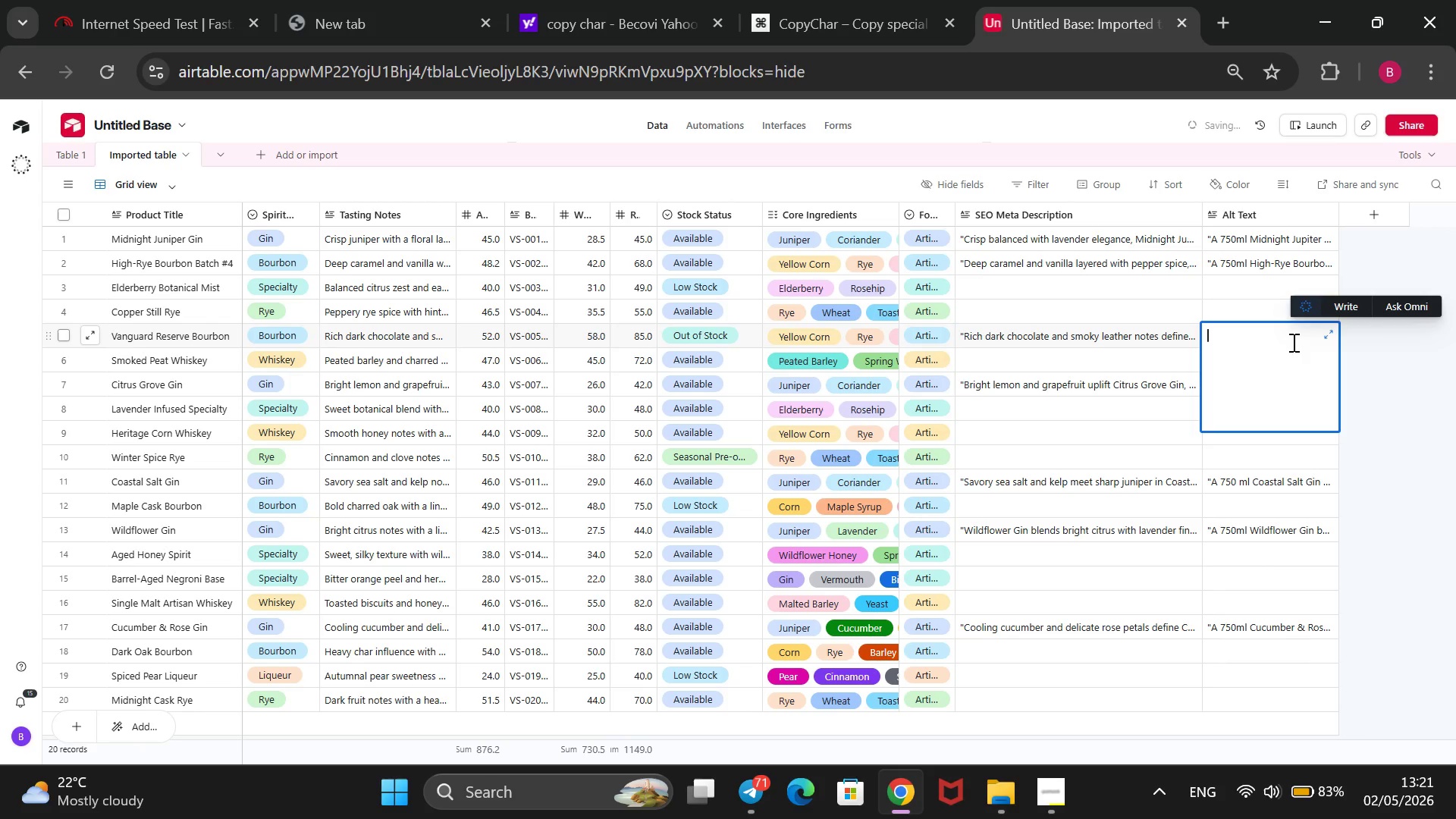 
key(CapsLock)
 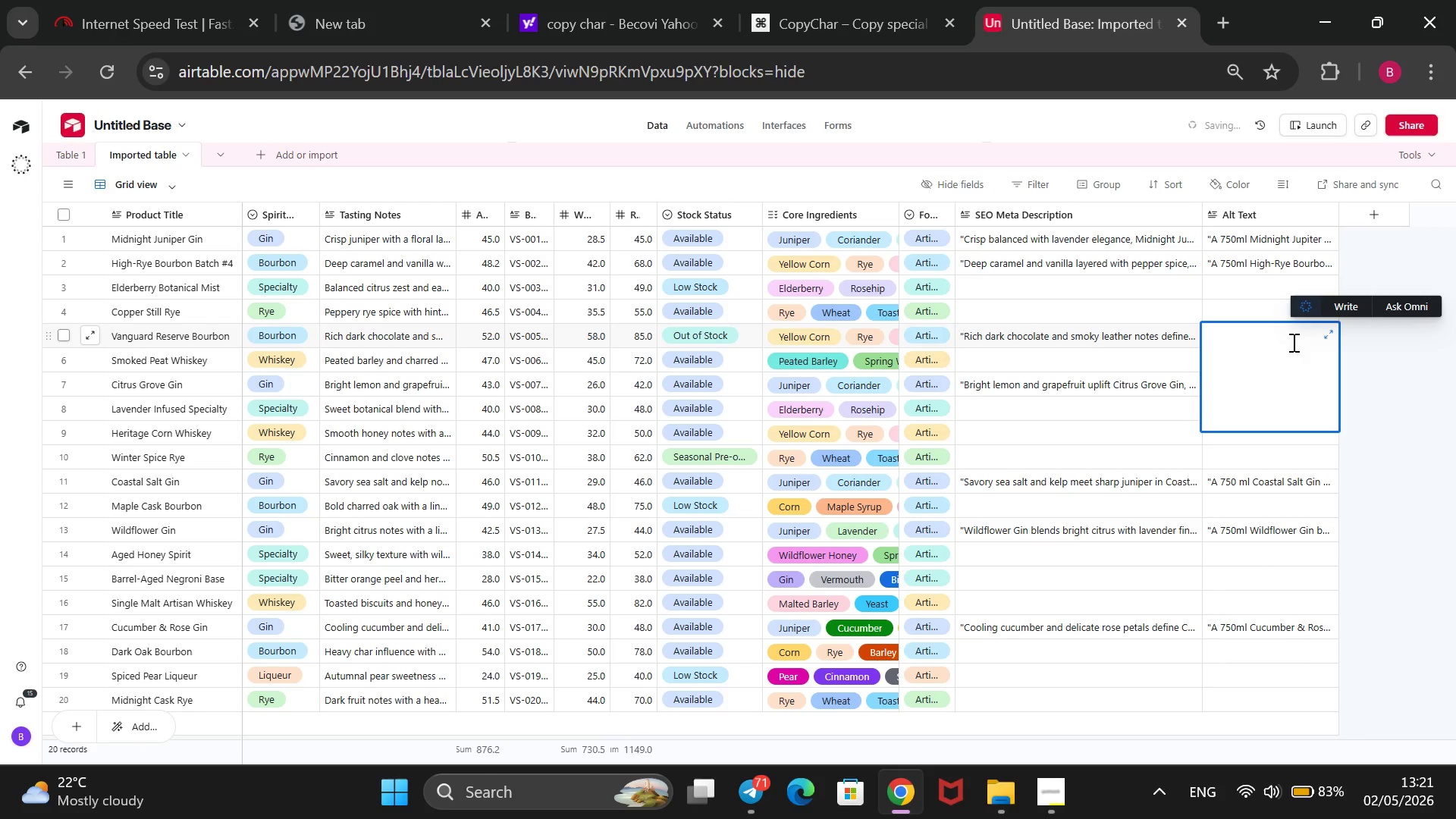 
key(Control+V)
 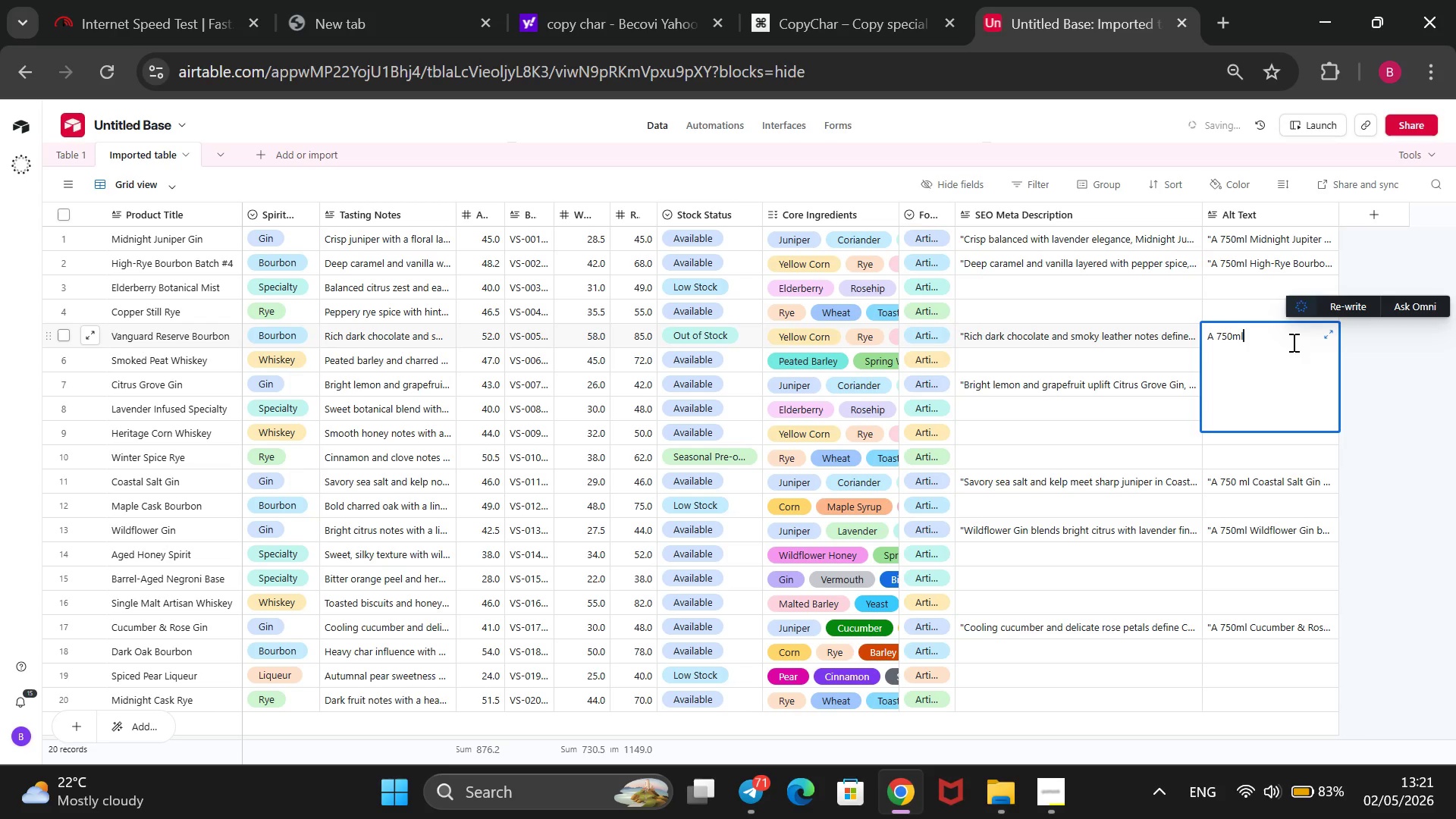 
type( VAN)
key(Backspace)
key(Backspace)
type(anguard Reserve Bourbon bottles styled with dark chocoa)
key(Backspace)
type(late squares, leah)
key(Backspace)
type(ther-bound books, and charred oak for a luxurous feel.)
 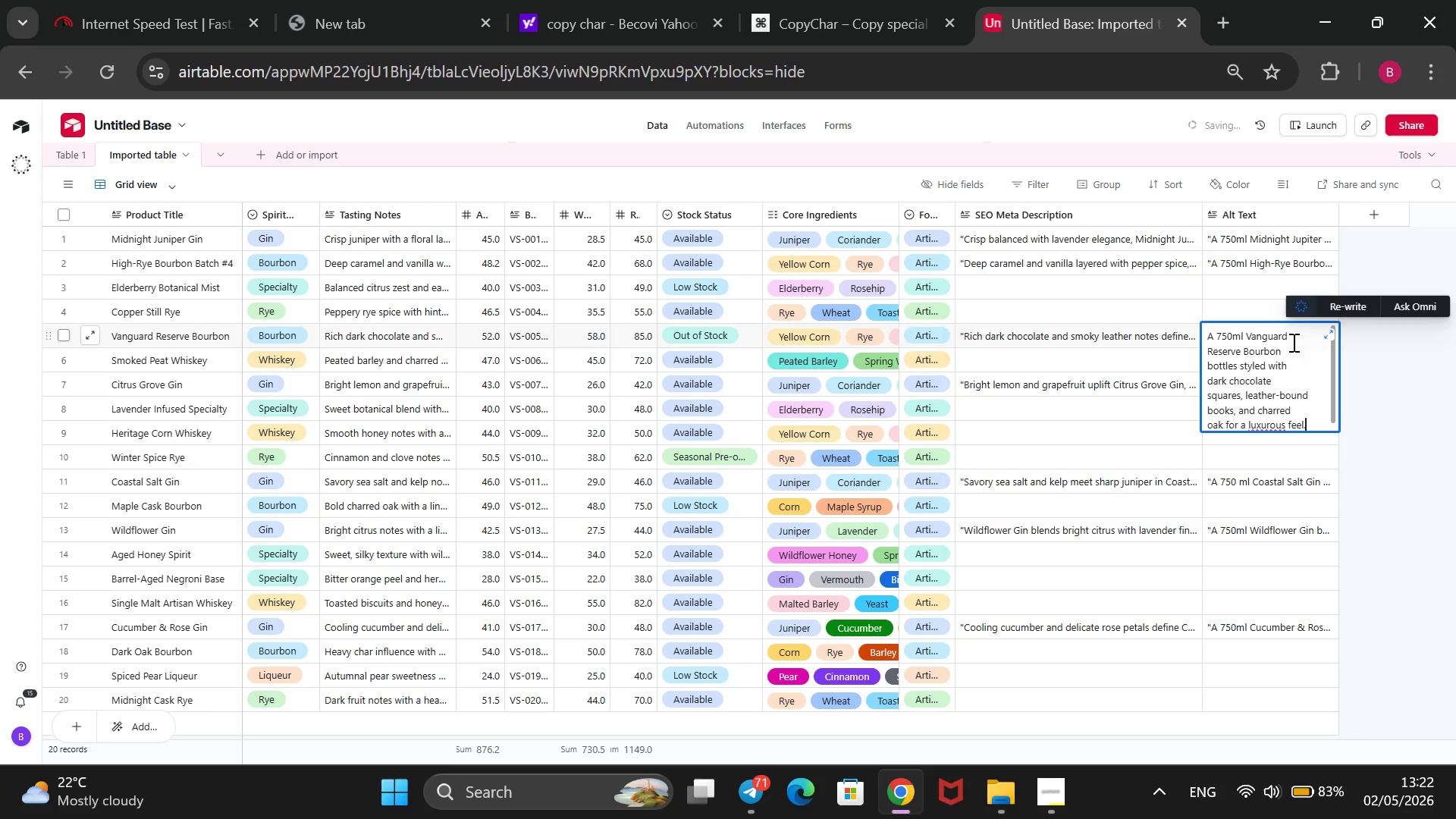 
key(ArrowLeft)
 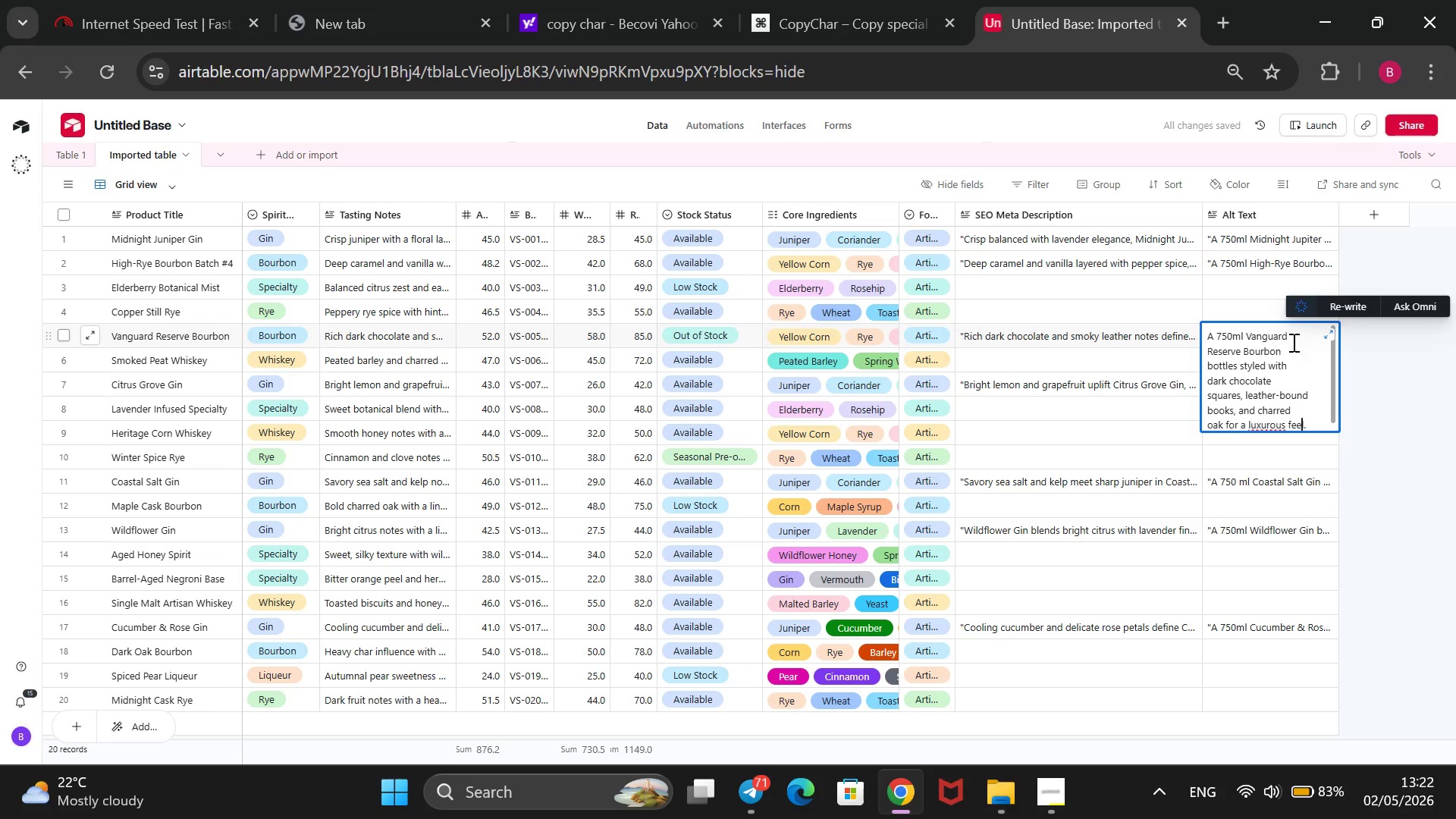 
key(ArrowLeft)
 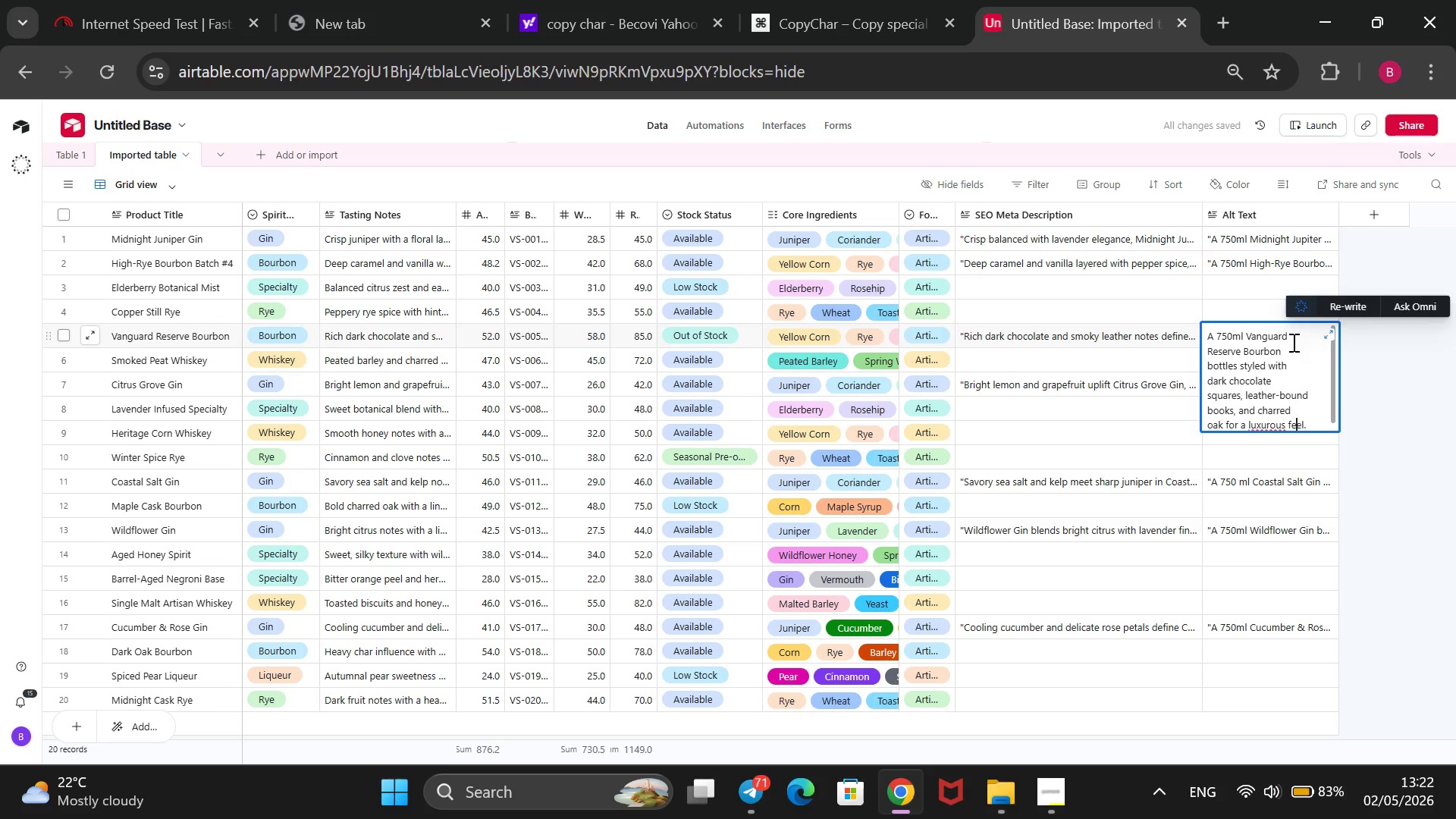 
key(ArrowLeft)
 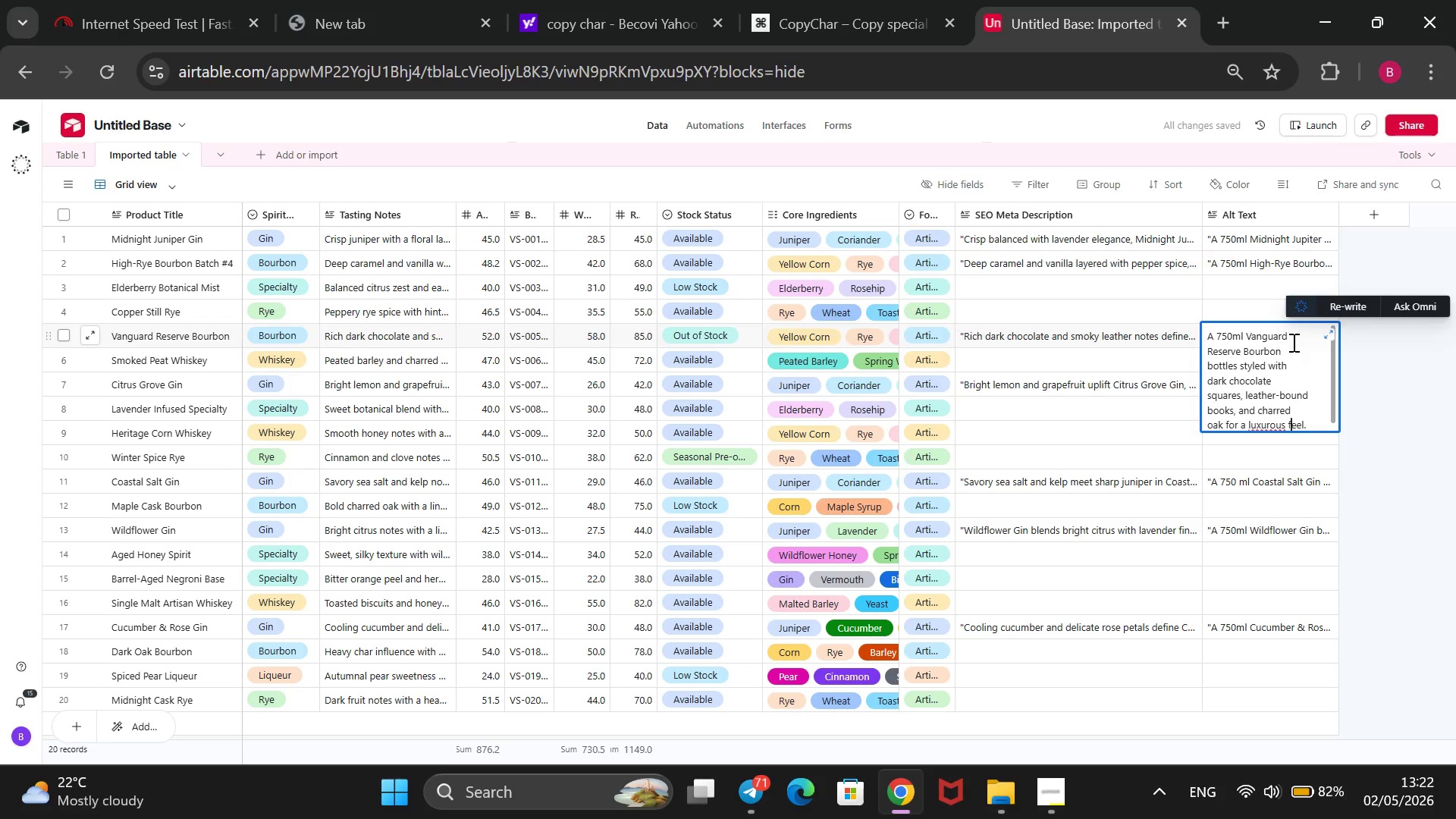 
key(ArrowLeft)
 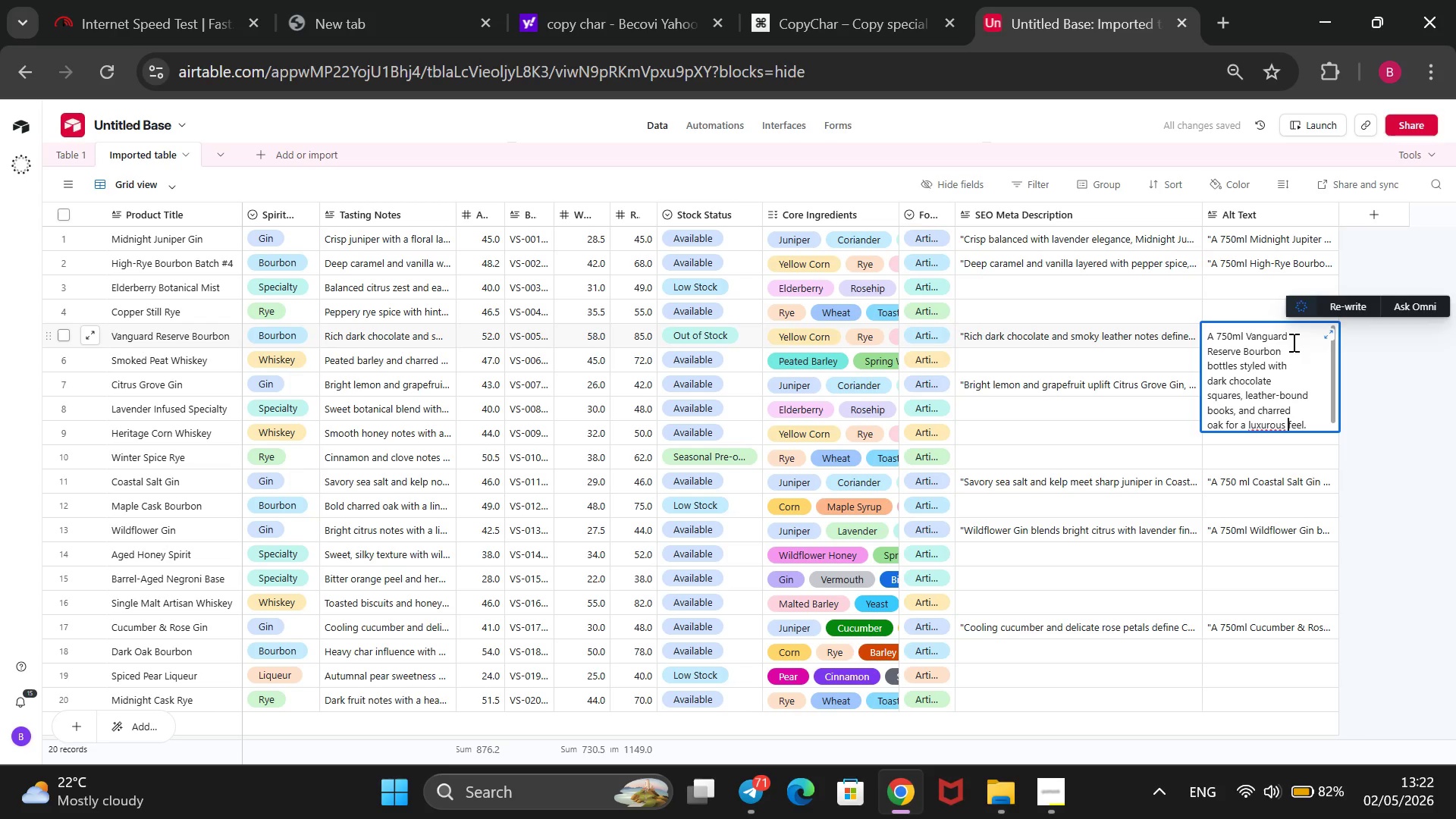 
key(ArrowLeft)
 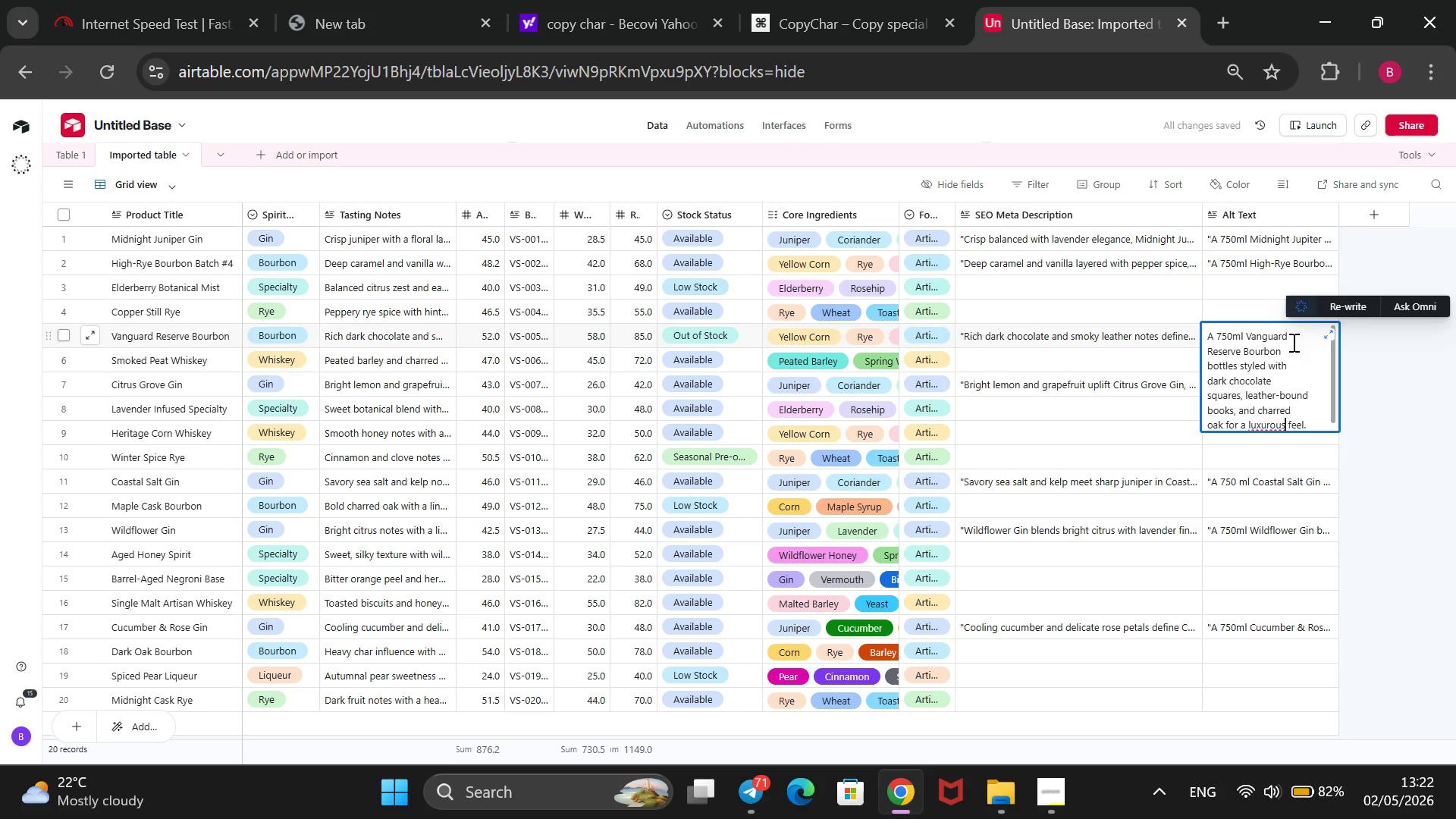 
key(ArrowLeft)
 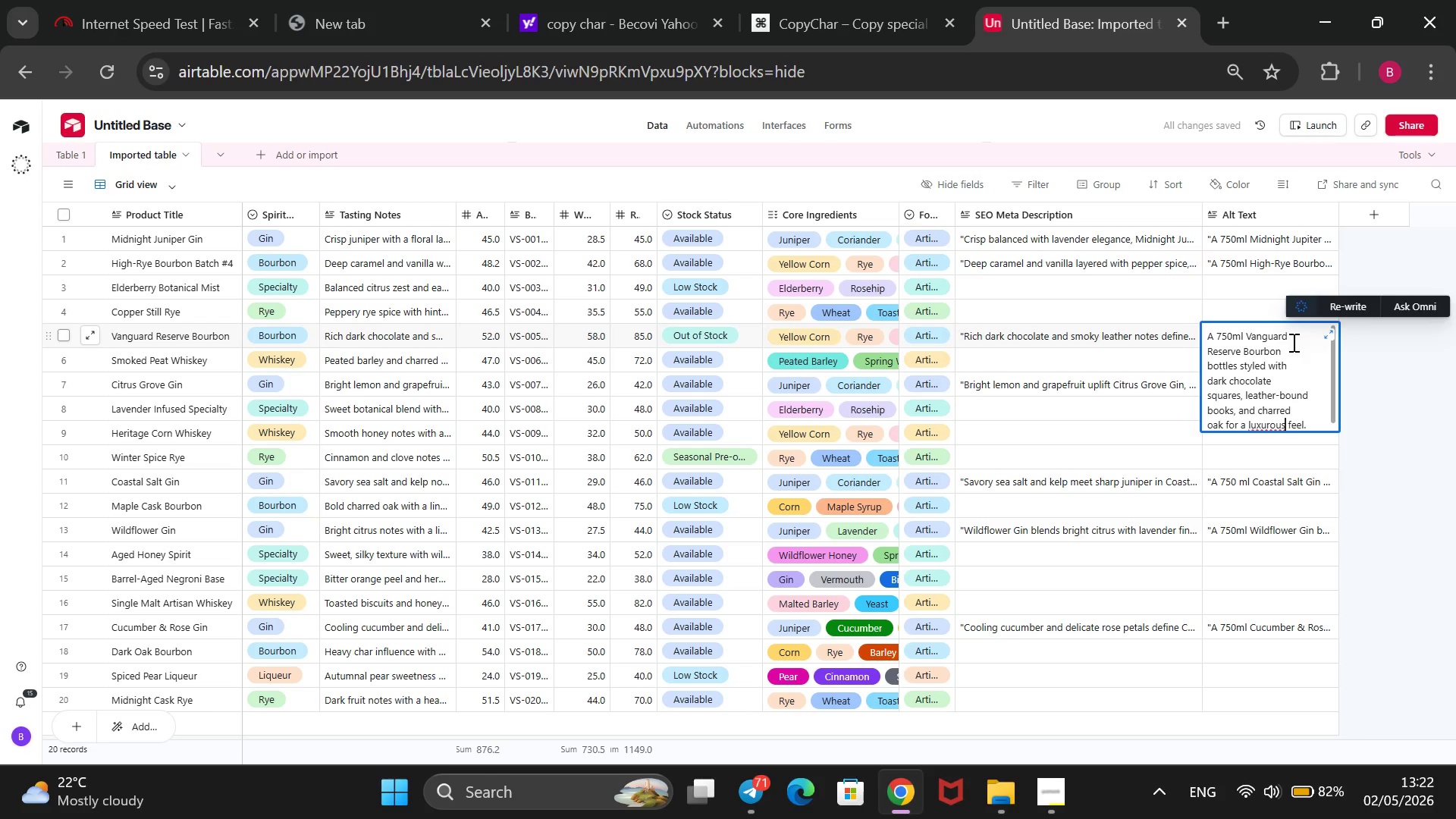 
key(ArrowLeft)
 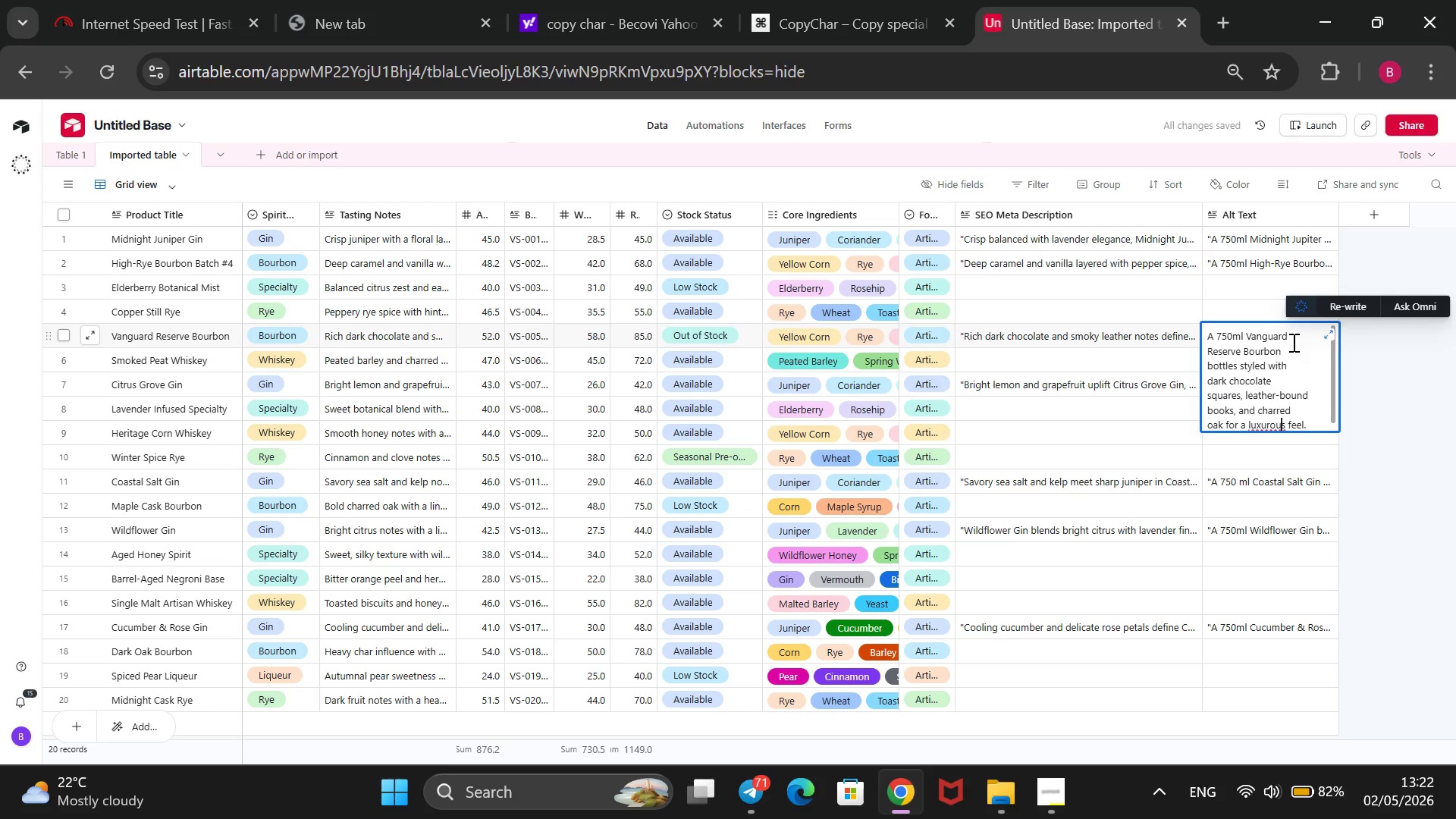 
key(ArrowLeft)
 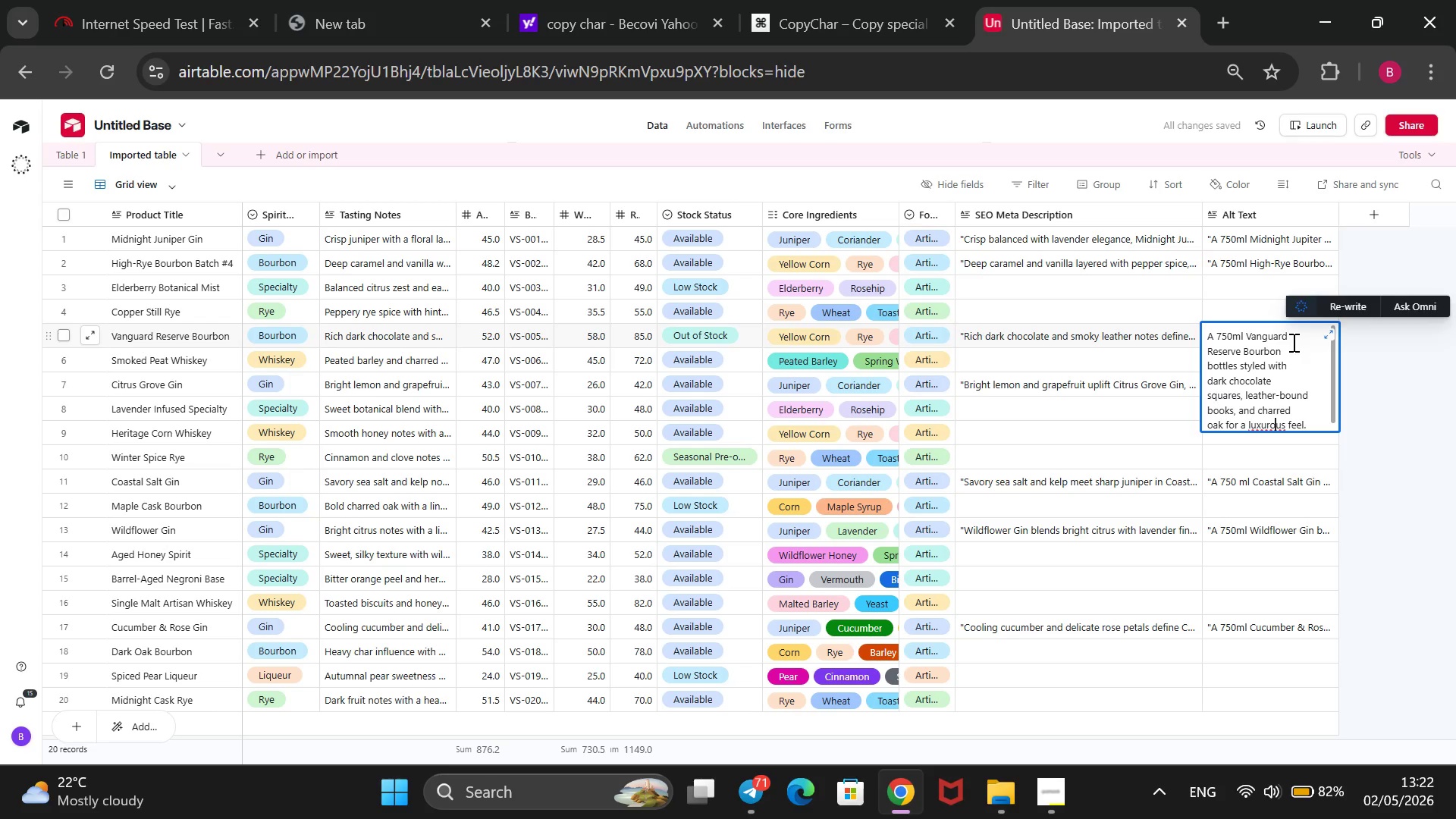 
key(ArrowLeft)
 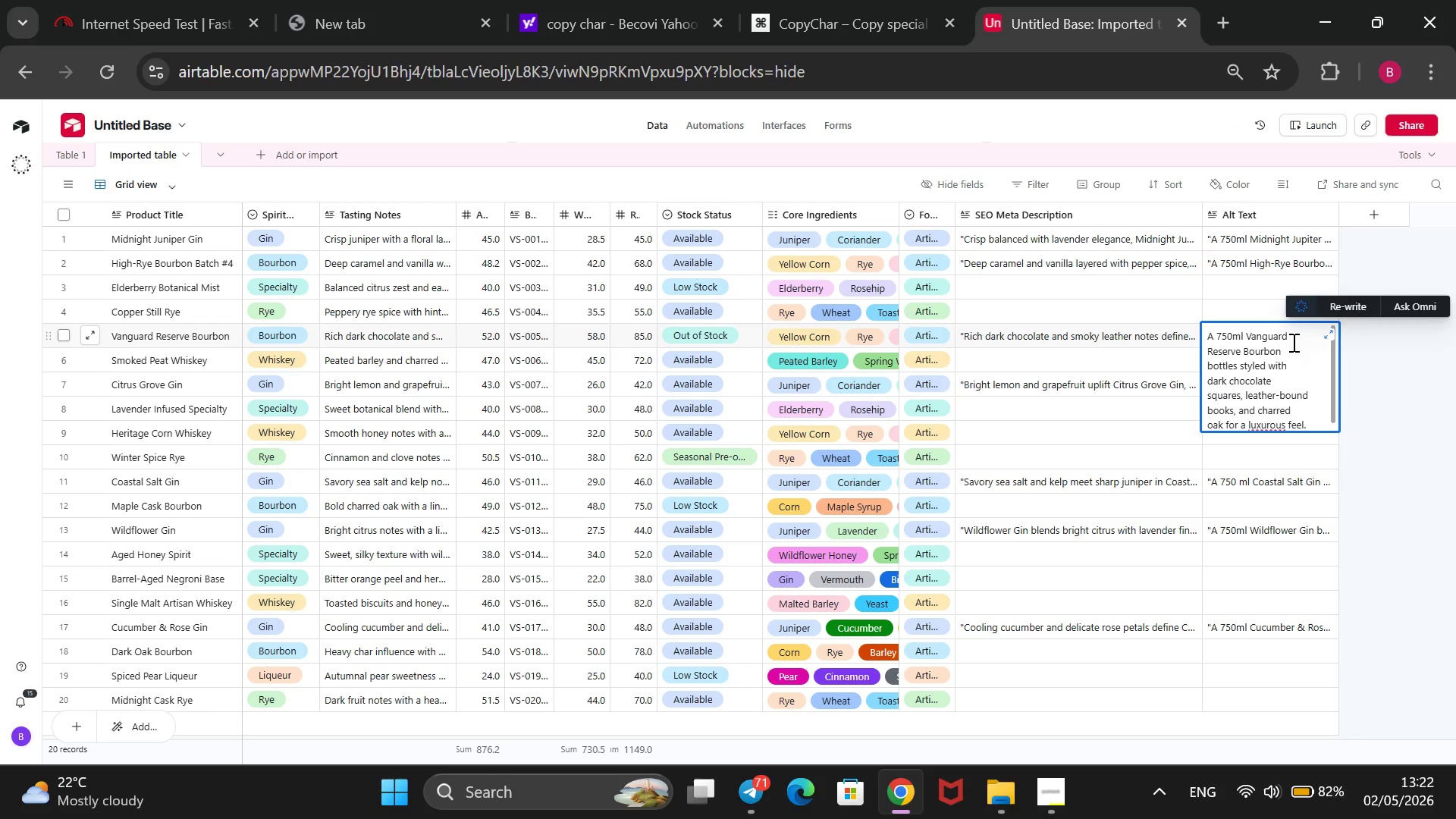 
key(I)
 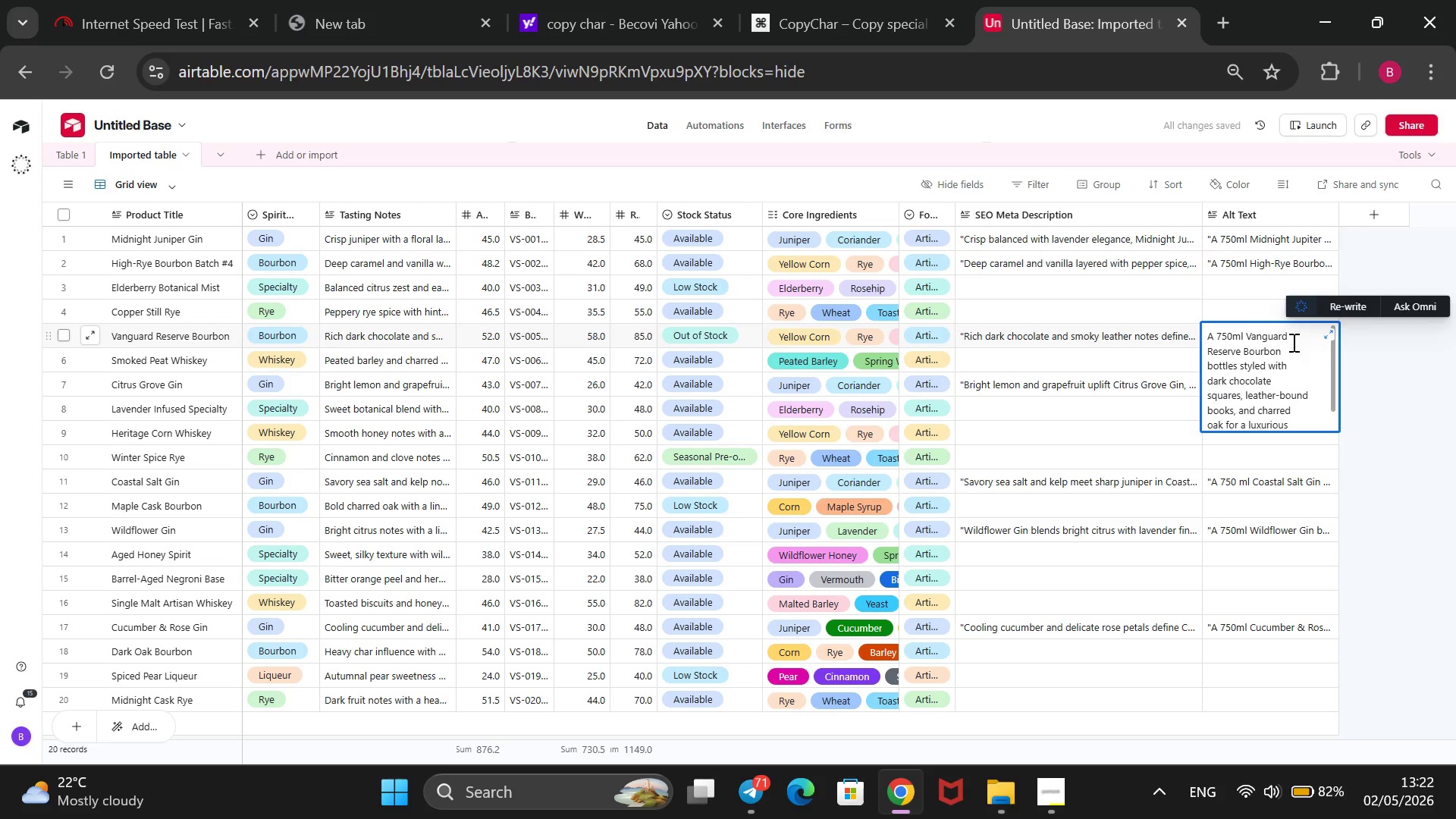 
key(ArrowRight)
 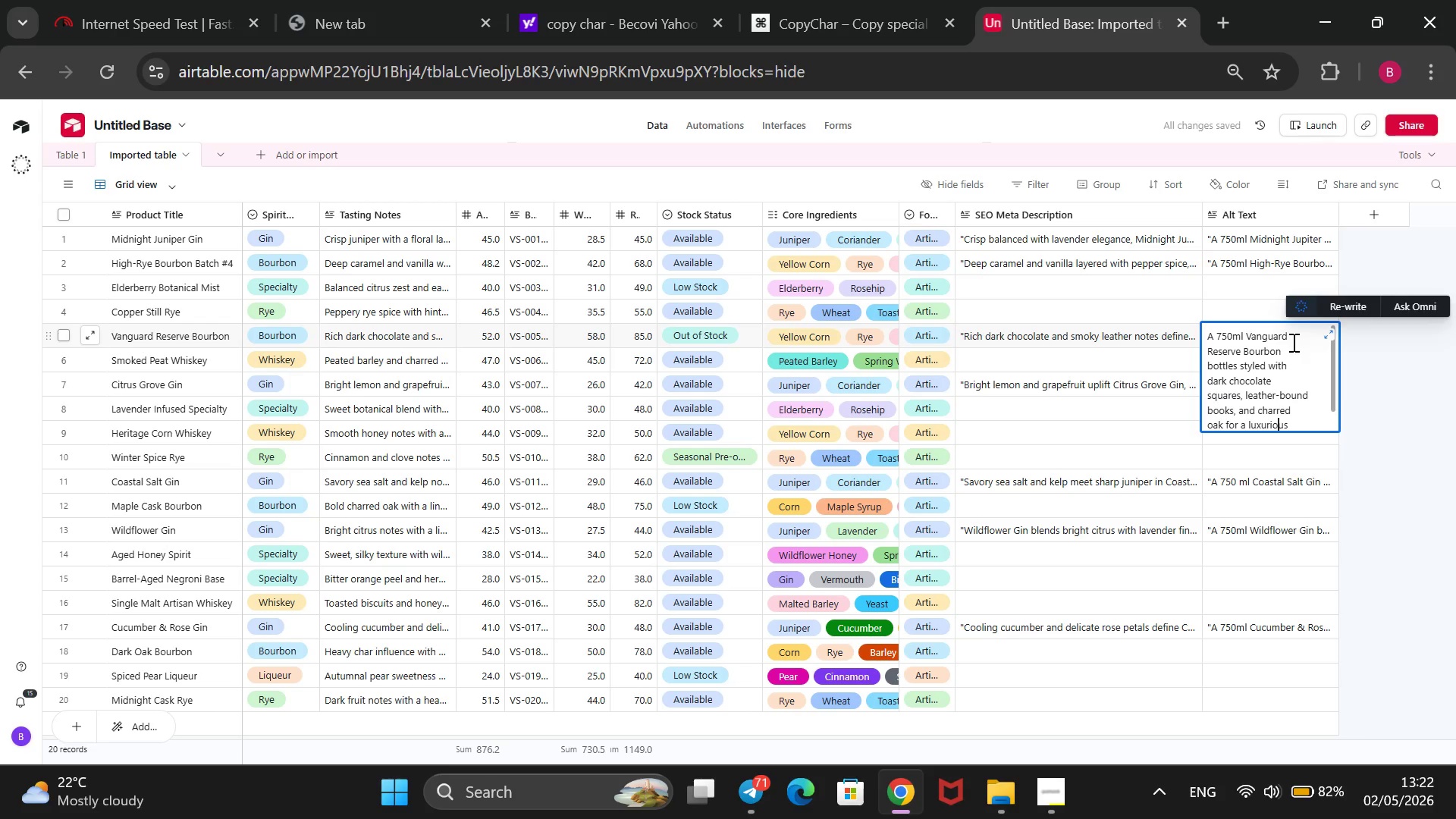 
key(ArrowRight)
 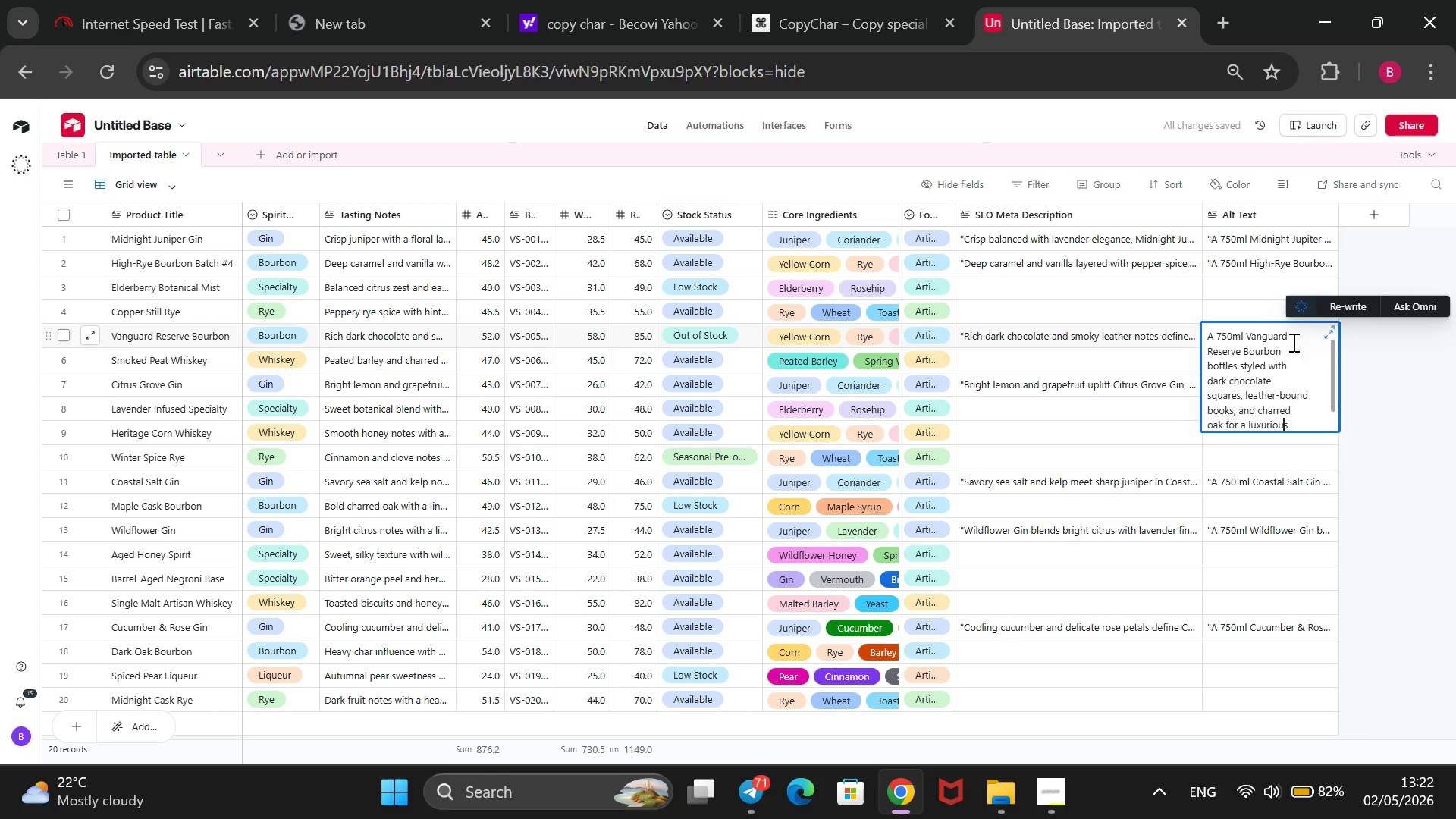 
key(ArrowRight)
 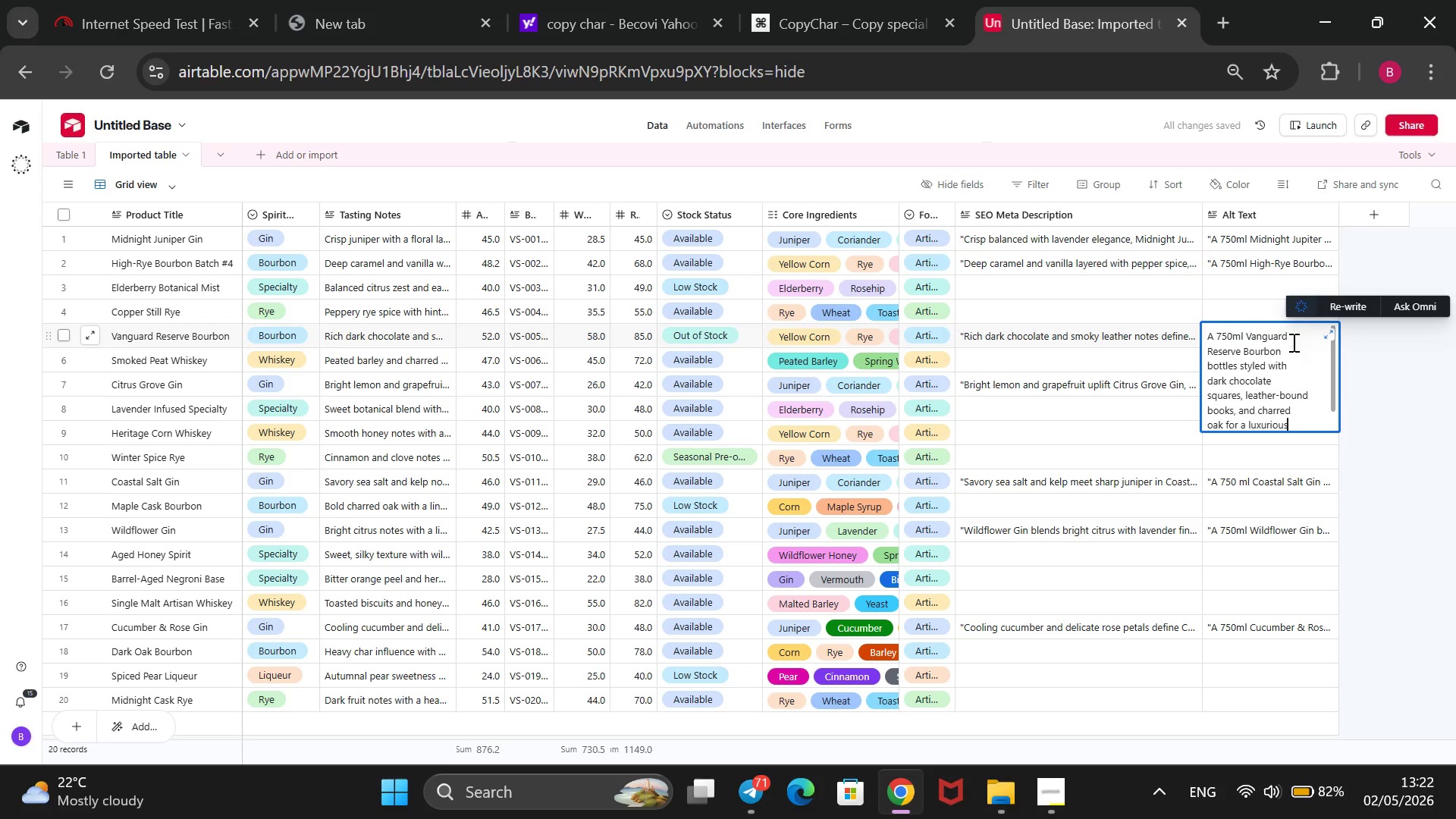 
key(ArrowRight)
 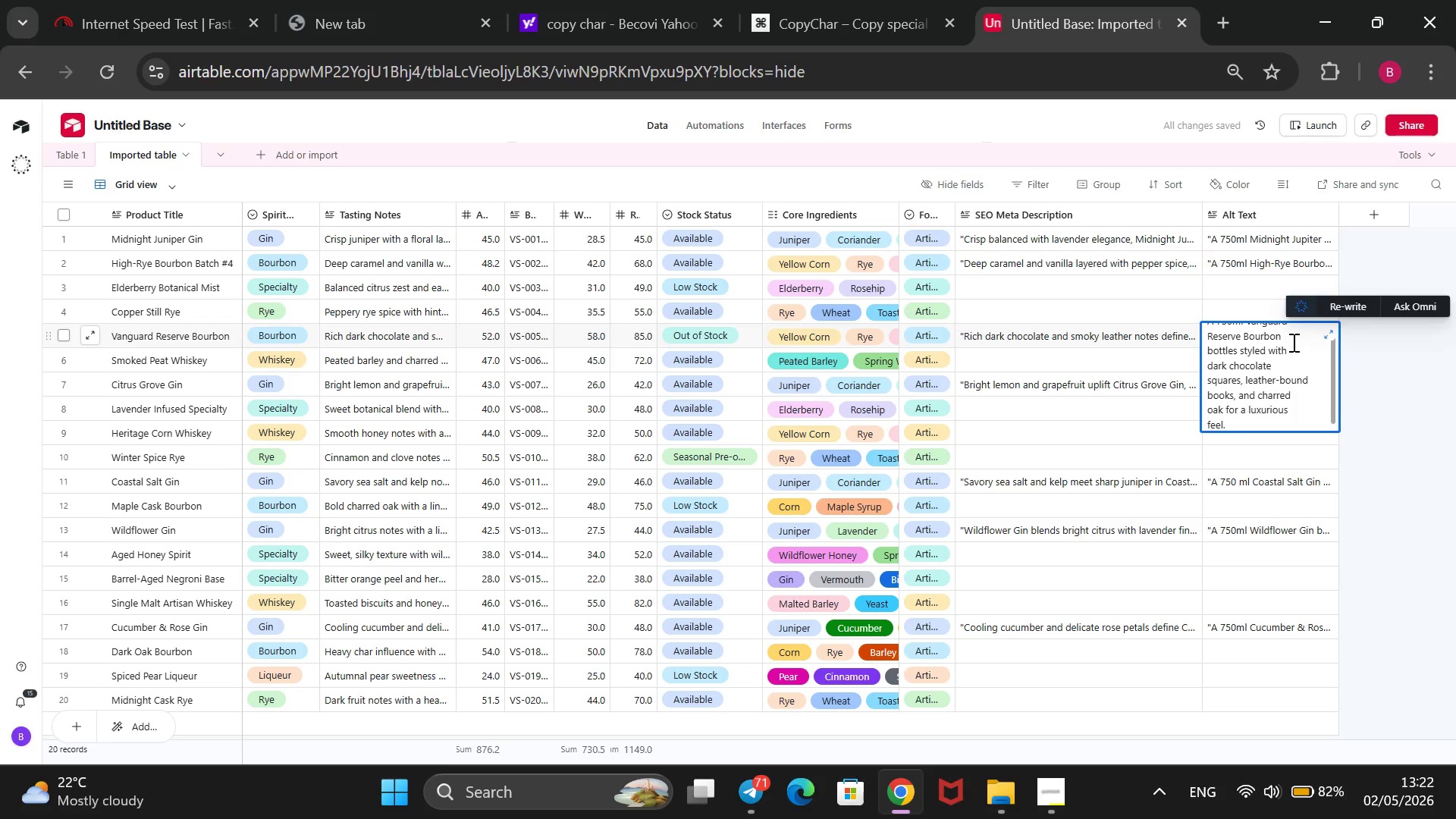 
key(ArrowRight)
 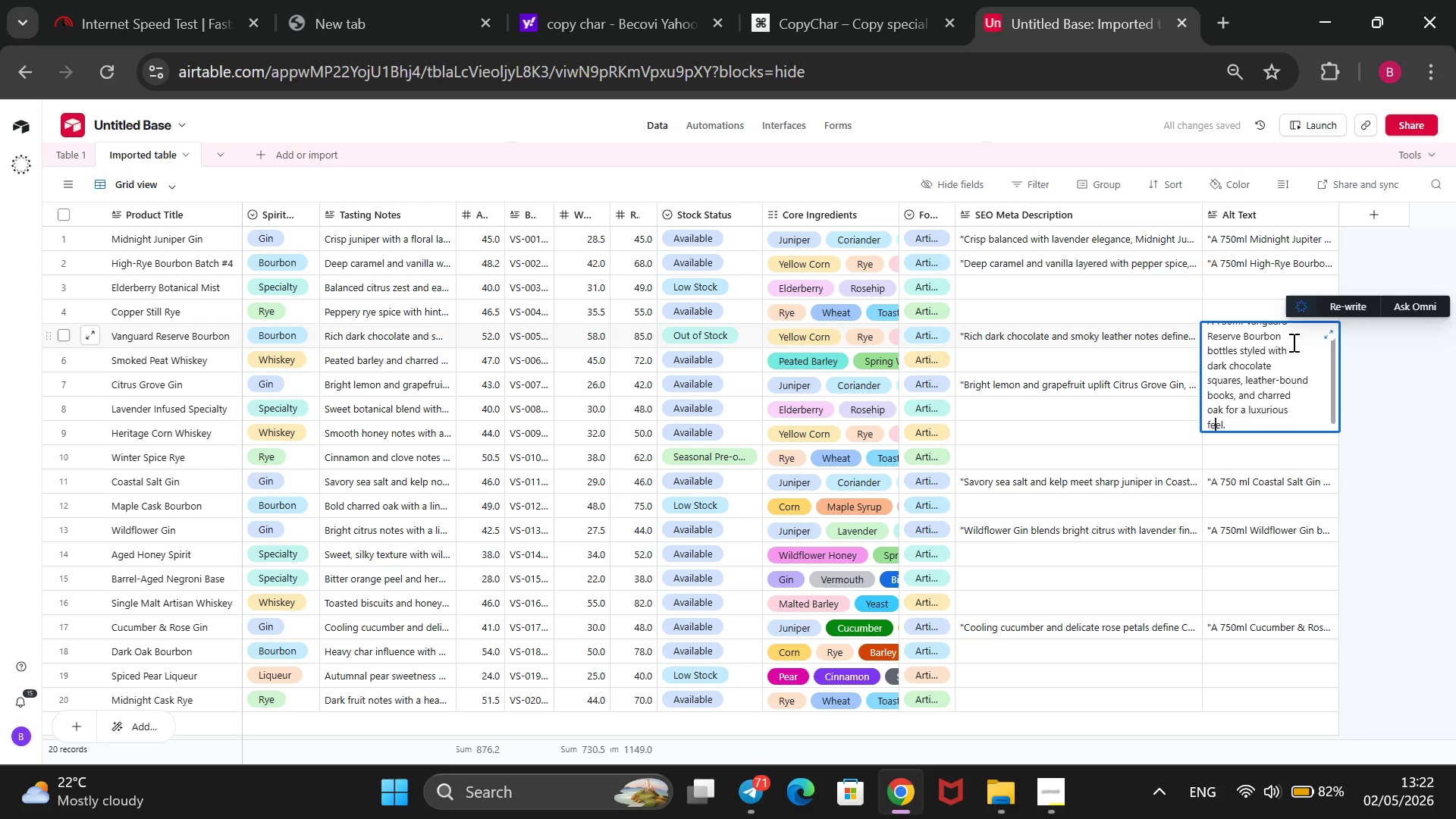 
key(ArrowRight)
 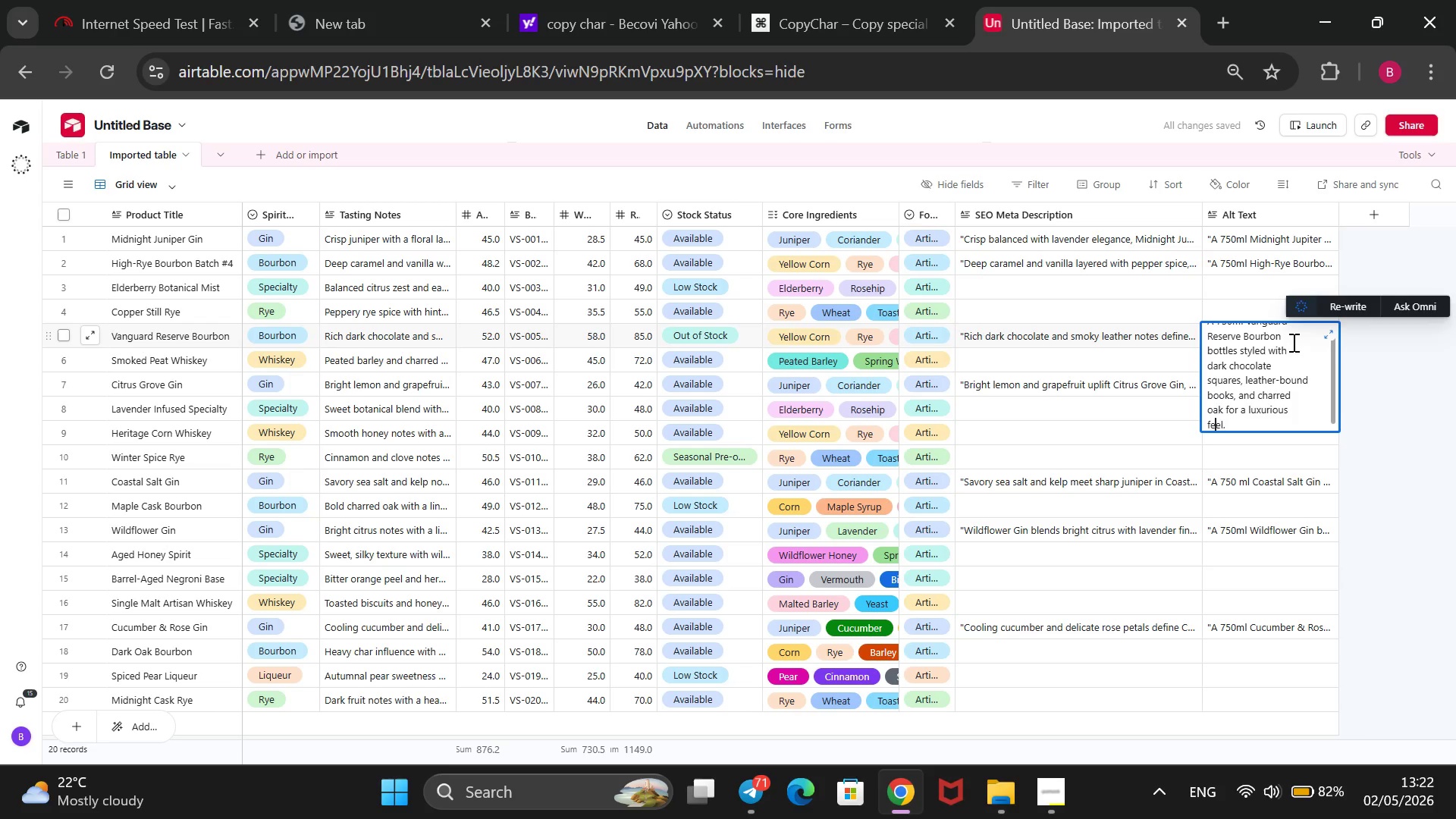 
key(ArrowRight)
 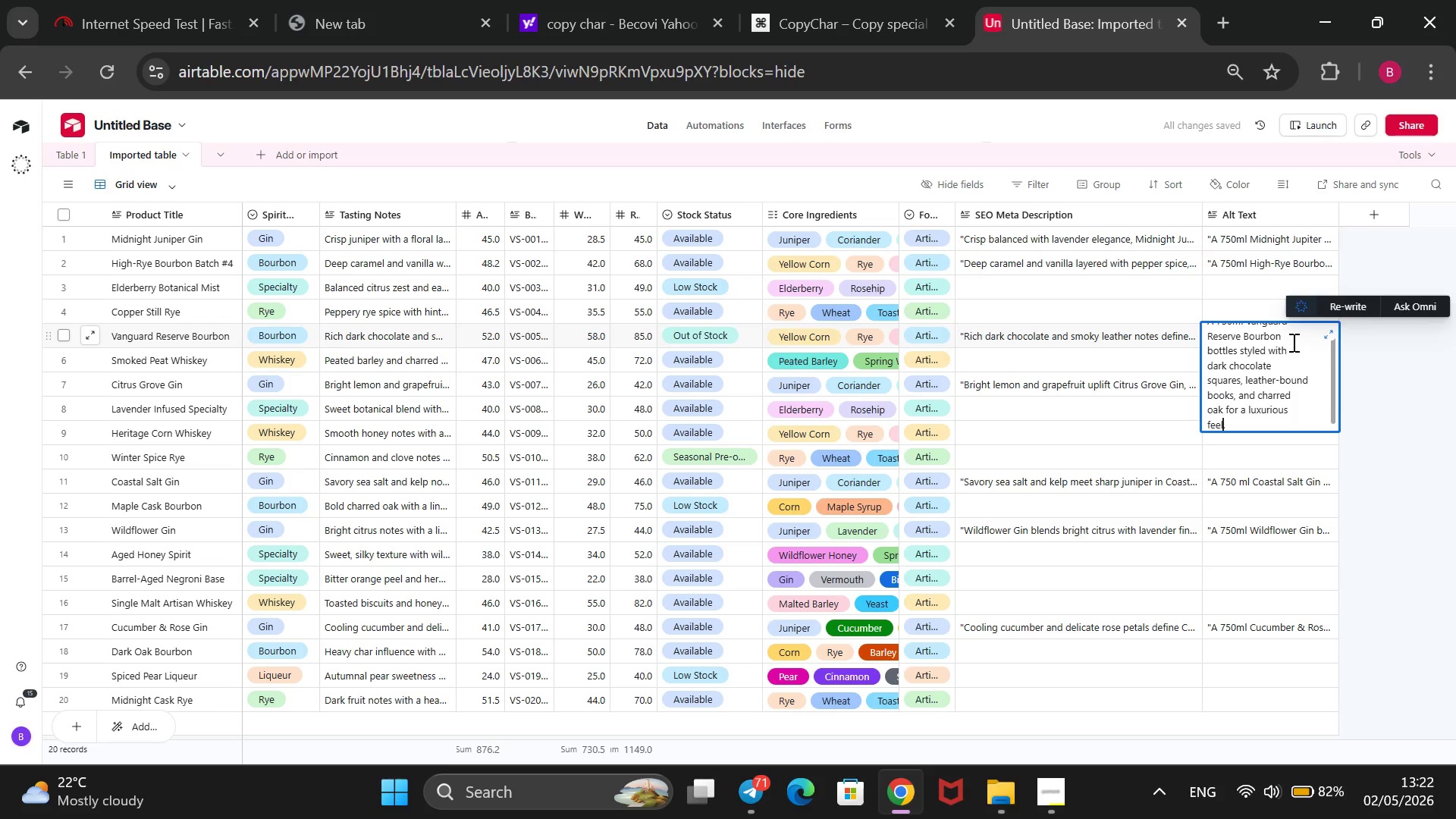 
key(ArrowRight)
 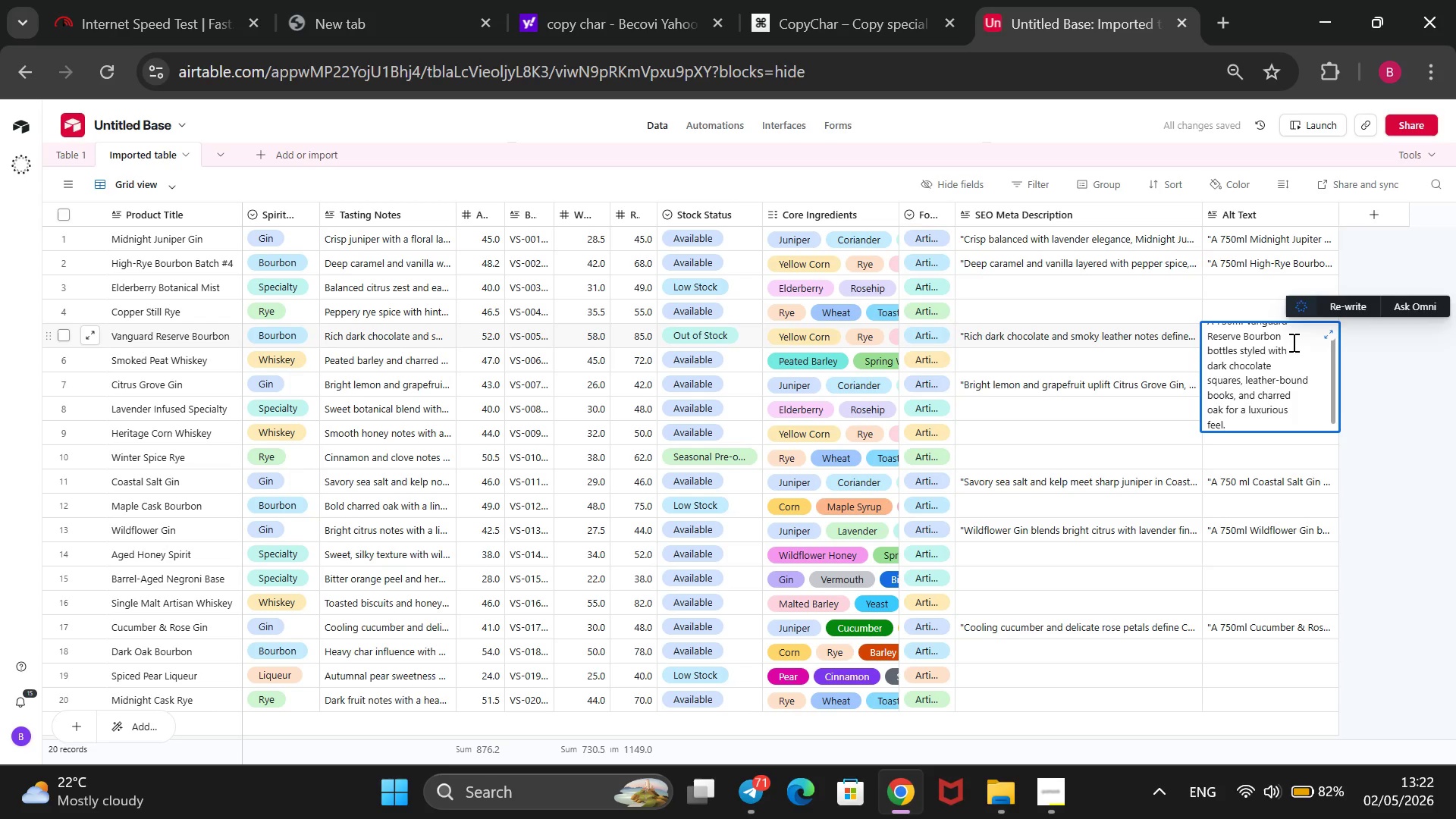 
key(ArrowRight)
 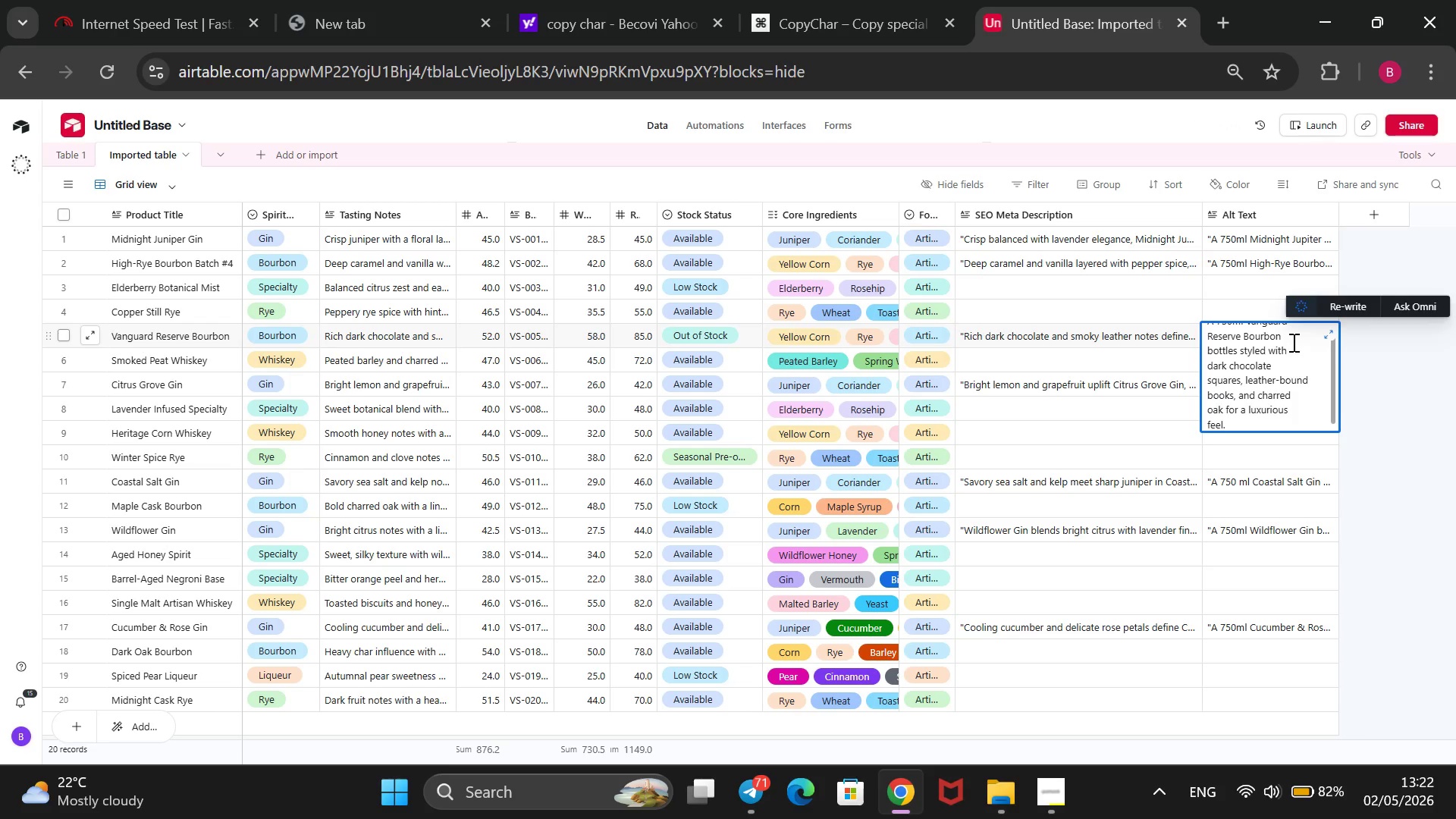 
type(@@)
 